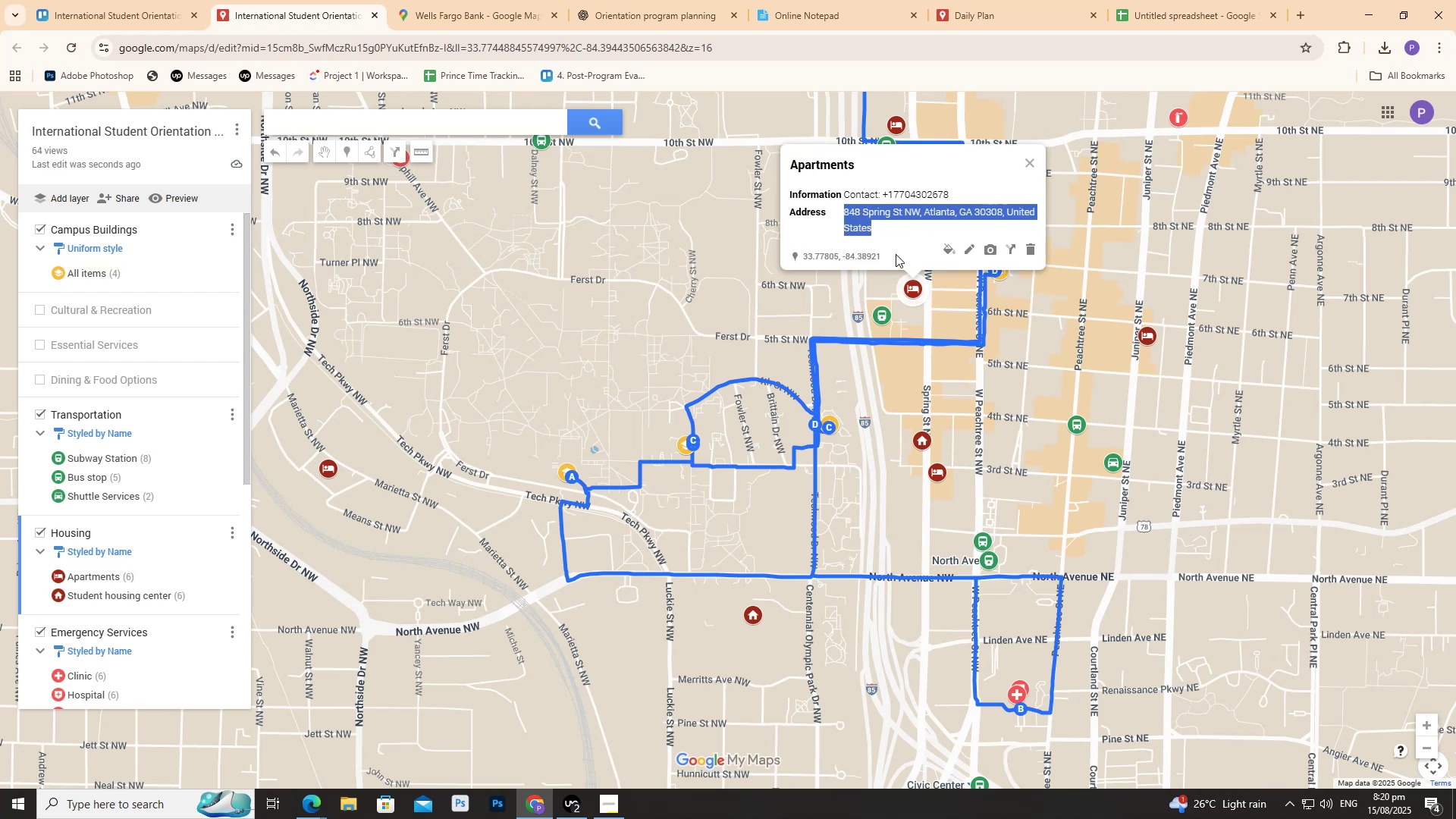 
key(Control+C)
 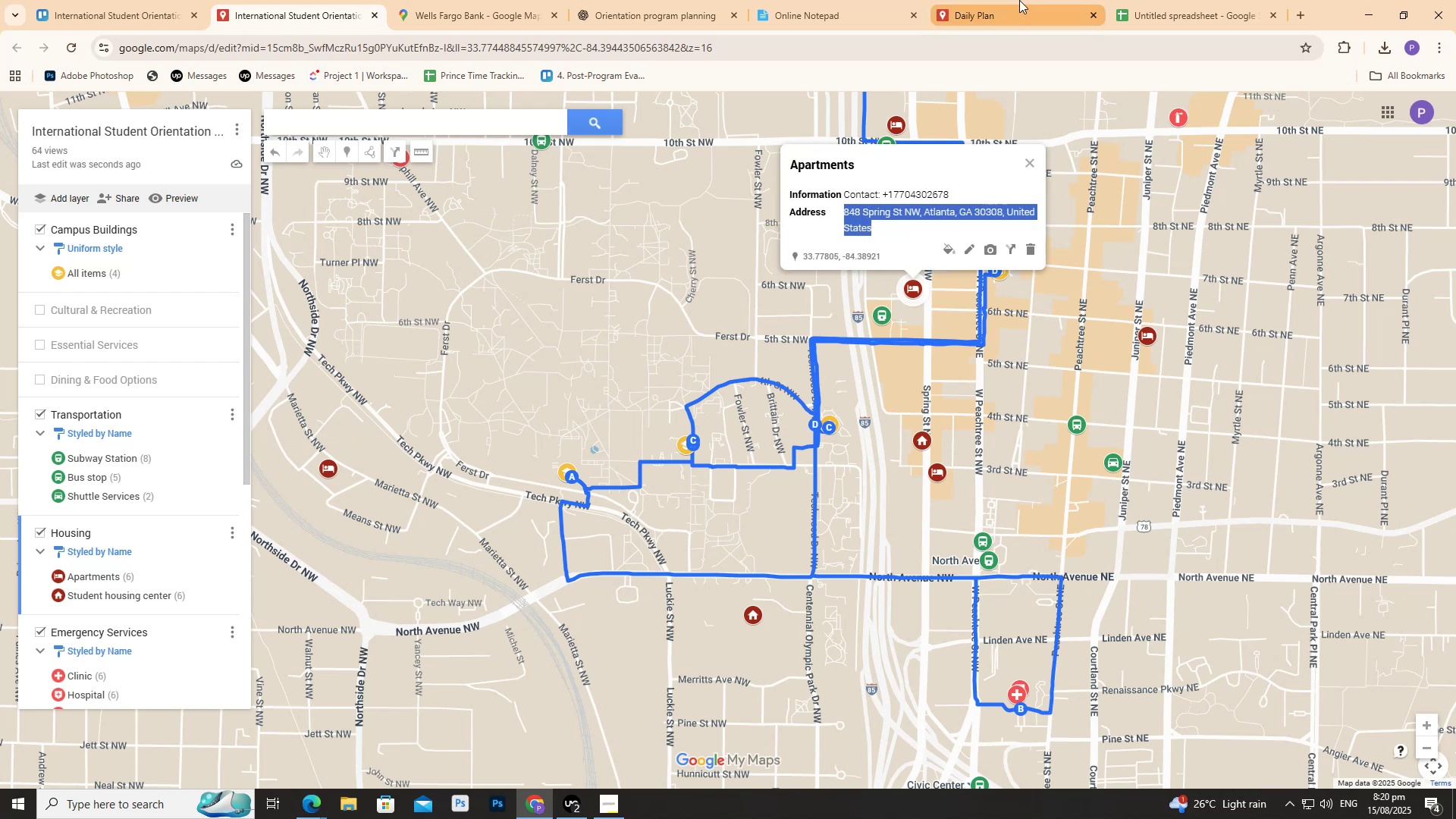 
left_click([1020, 0])
 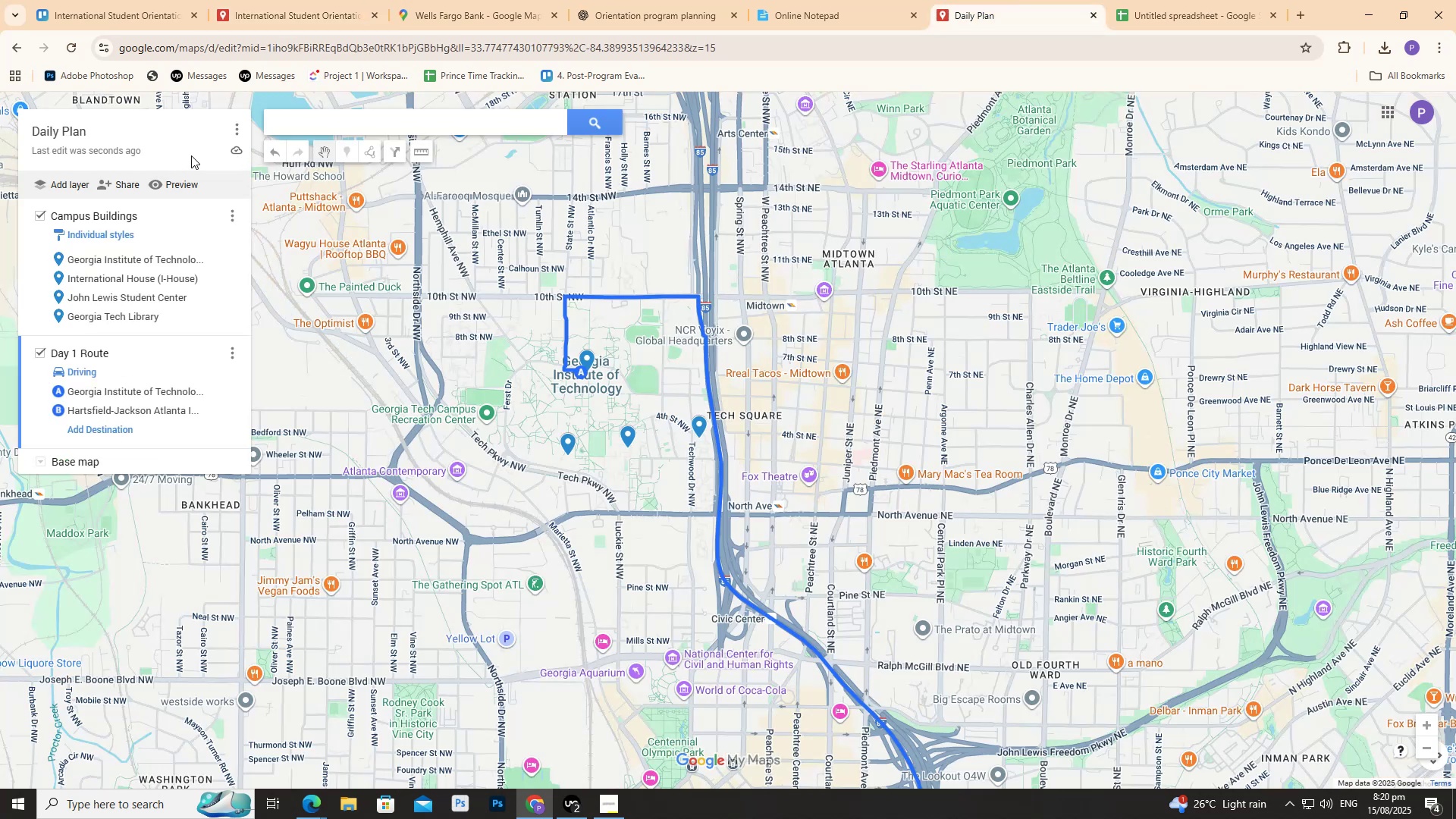 
left_click([319, 133])
 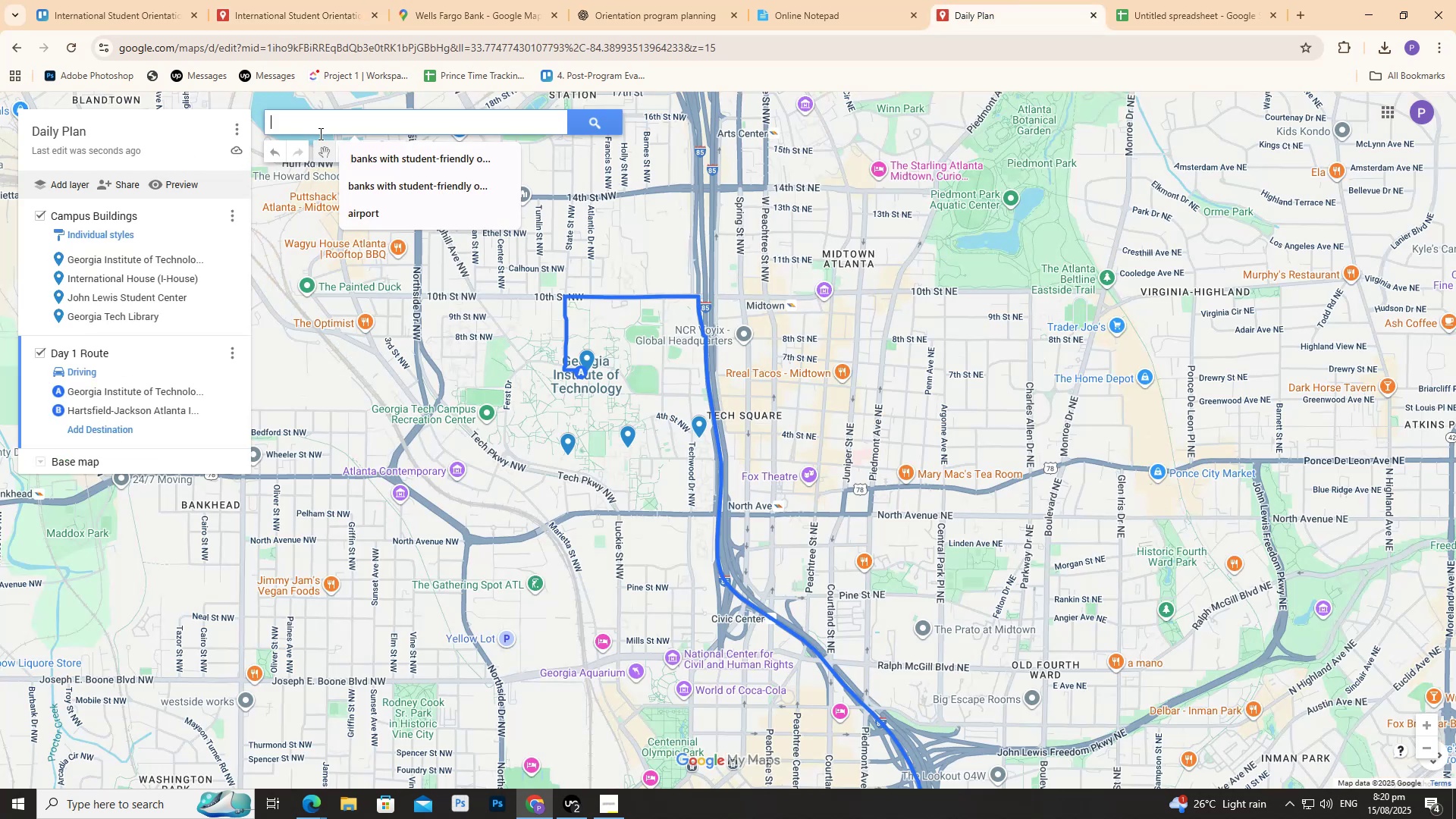 
key(Control+ControlLeft)
 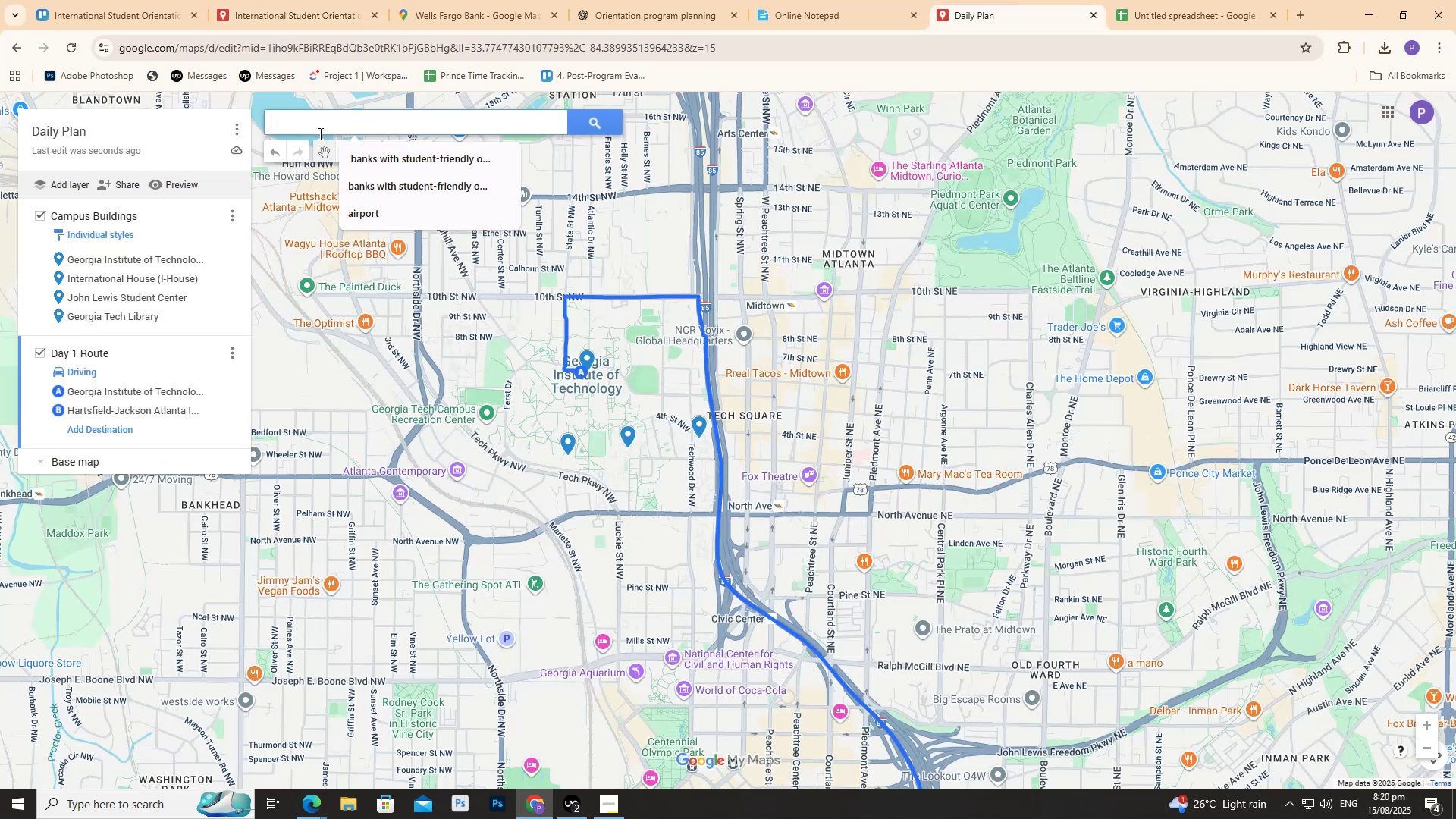 
key(Control+V)
 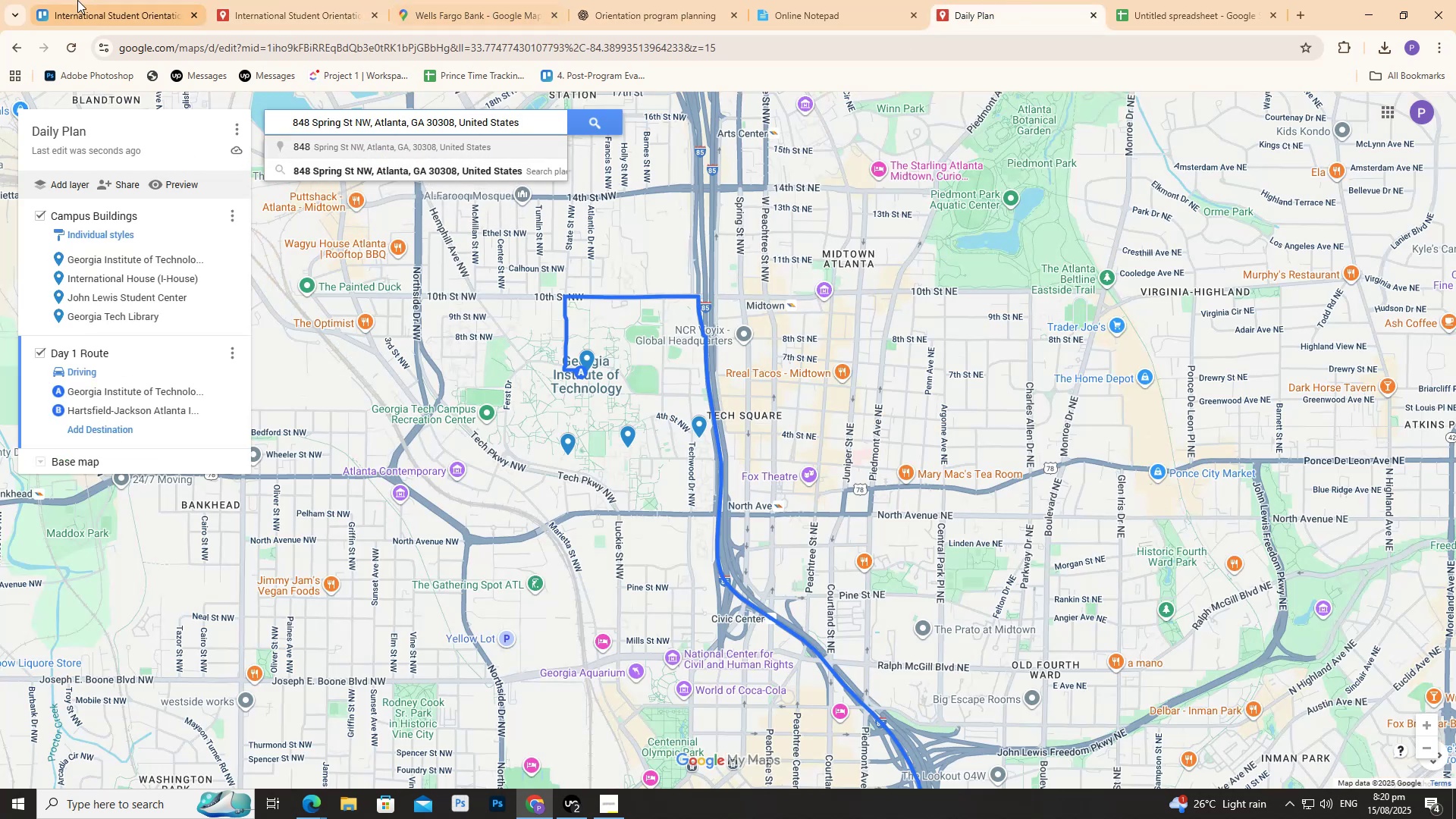 
left_click([290, 0])
 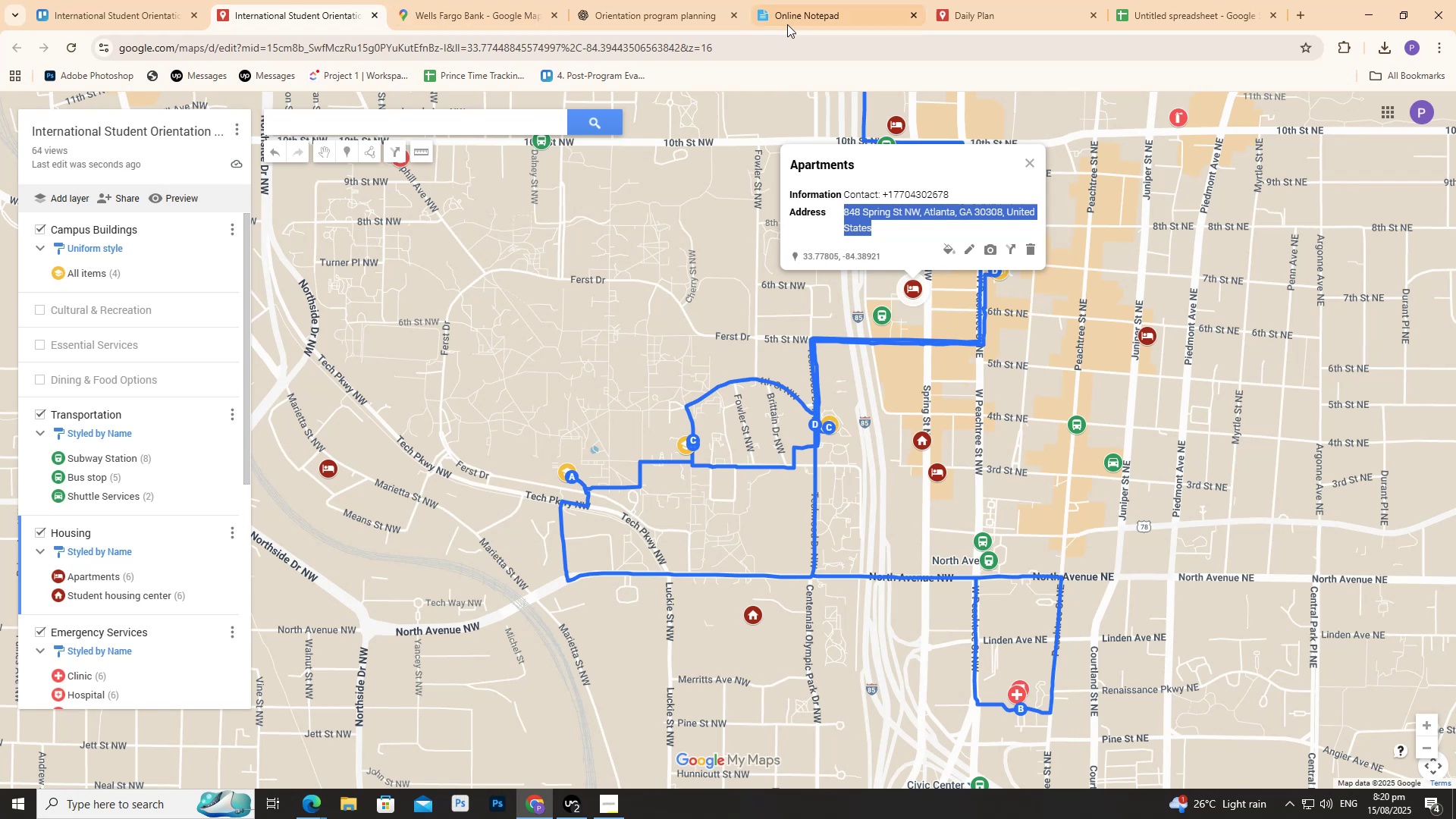 
mouse_move([975, 17])
 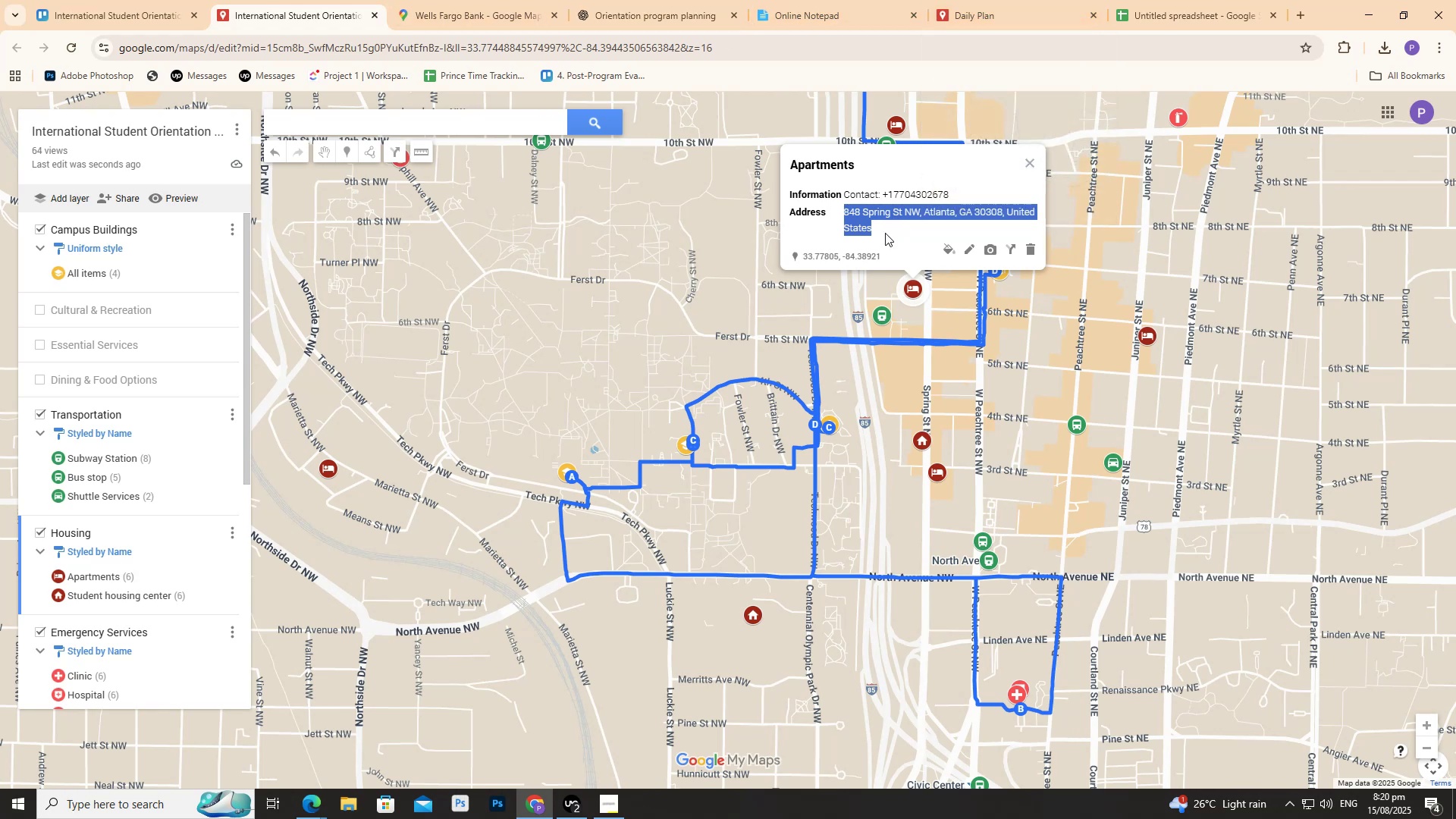 
left_click([965, 388])
 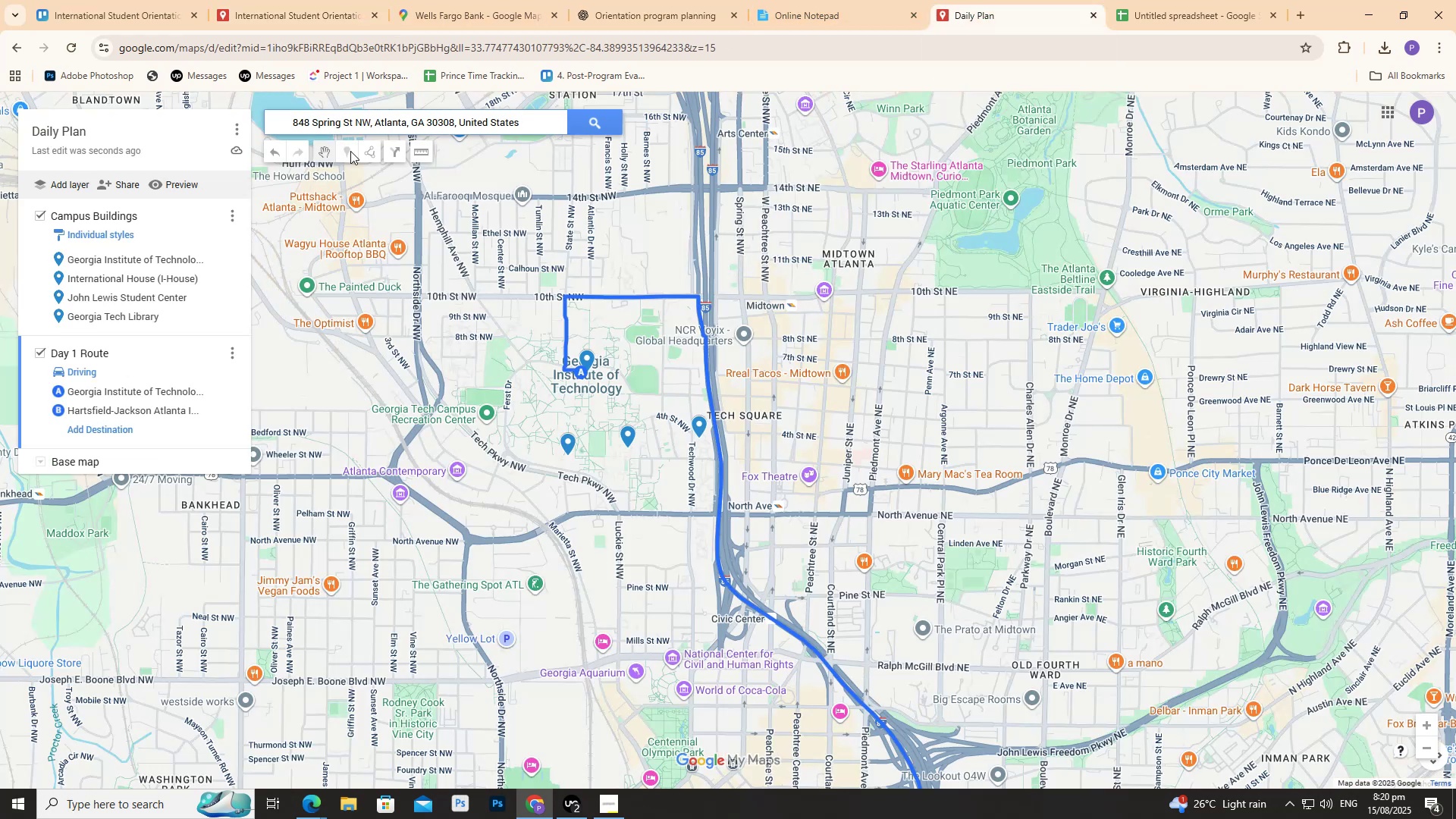 
left_click([605, 111])
 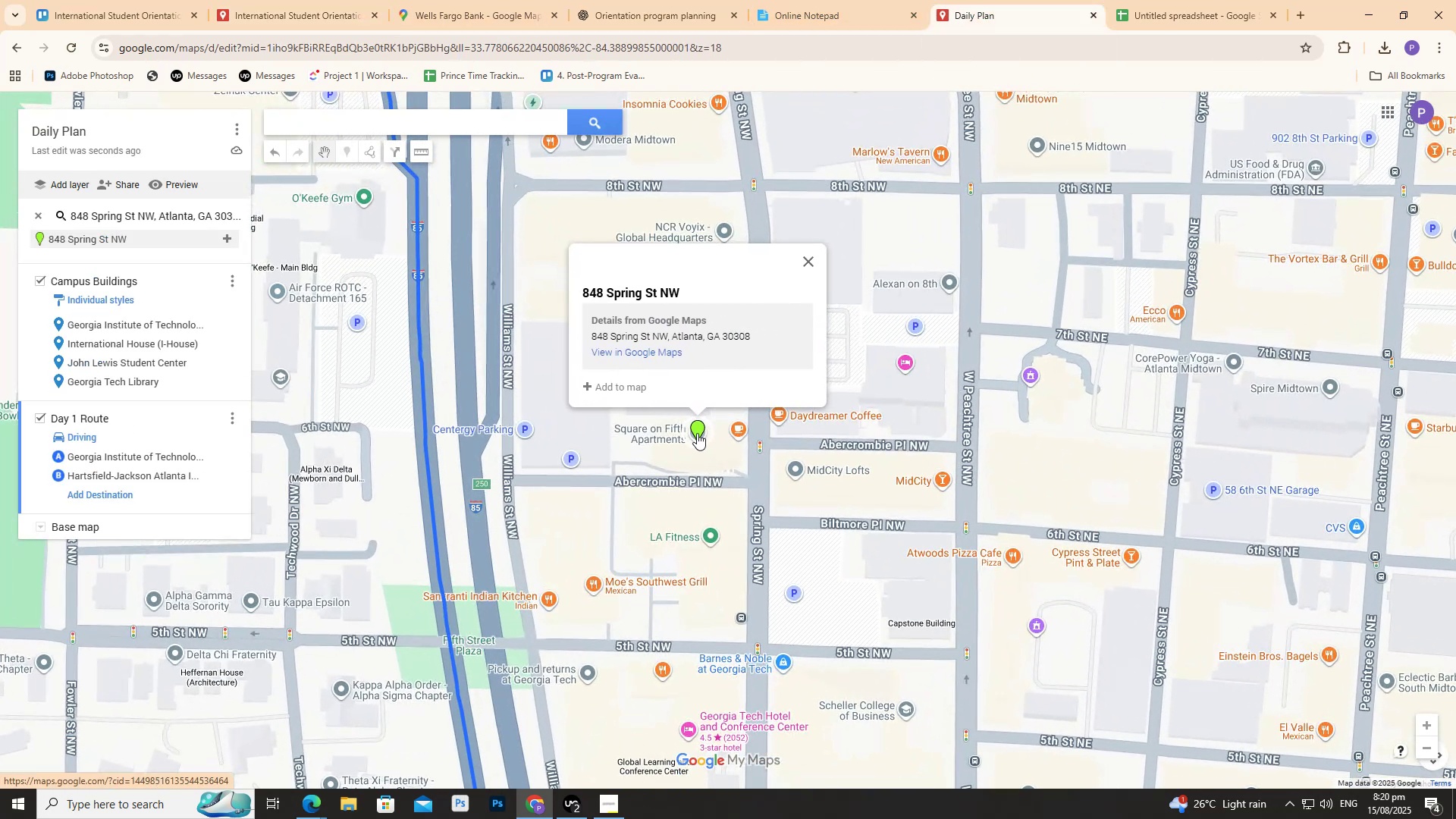 
left_click([717, 455])
 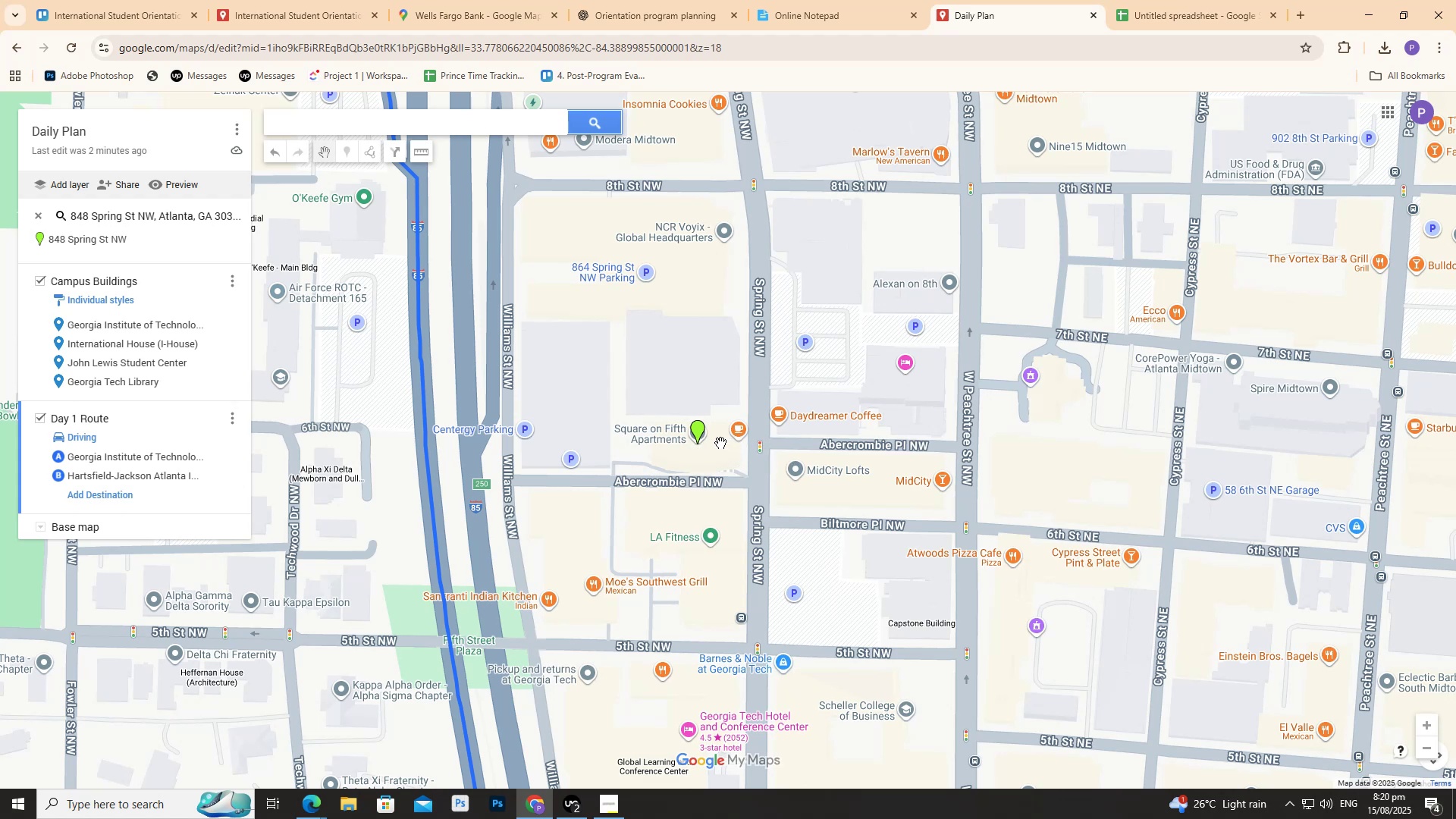 
wait(5.63)
 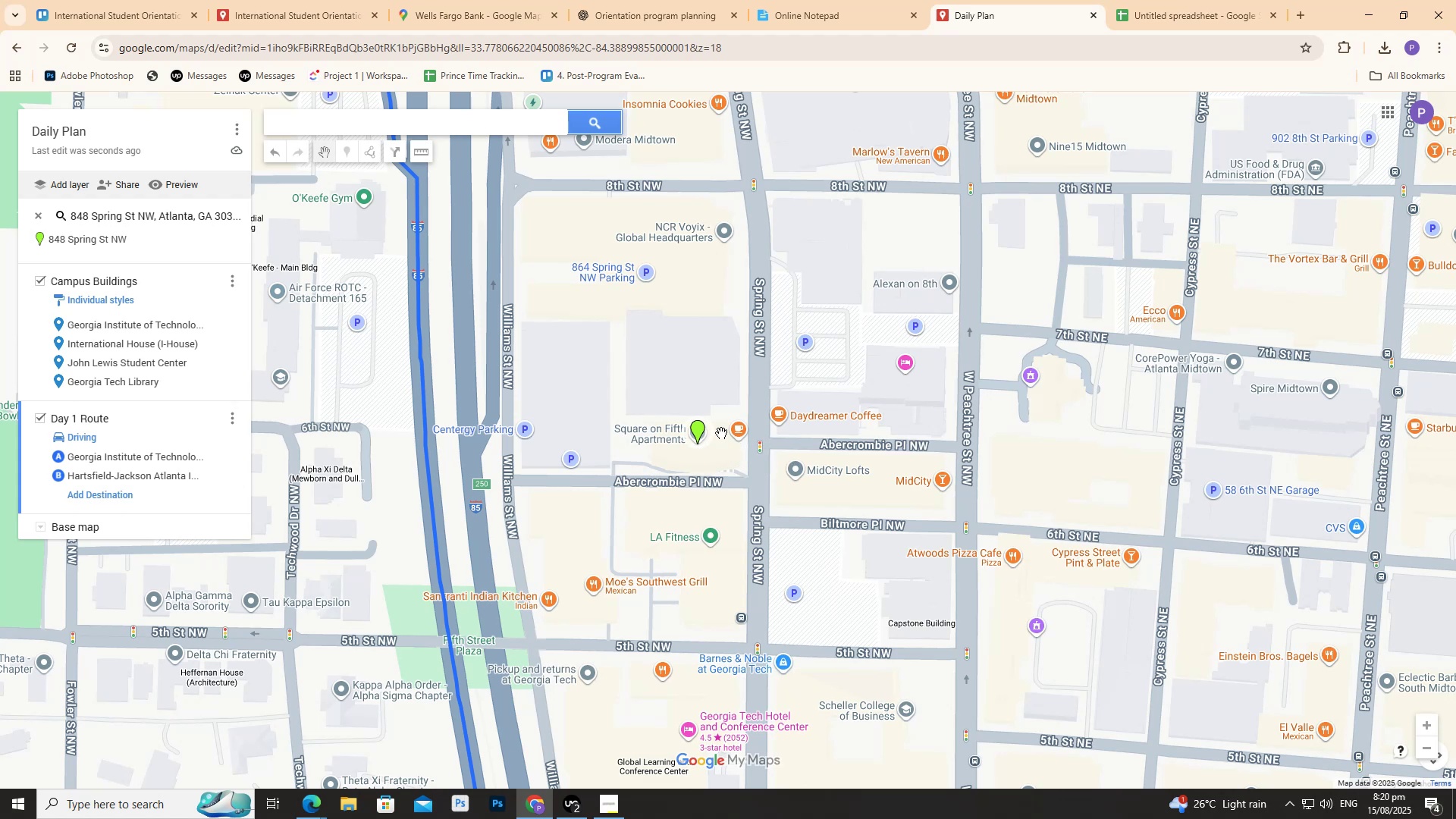 
left_click([700, 440])
 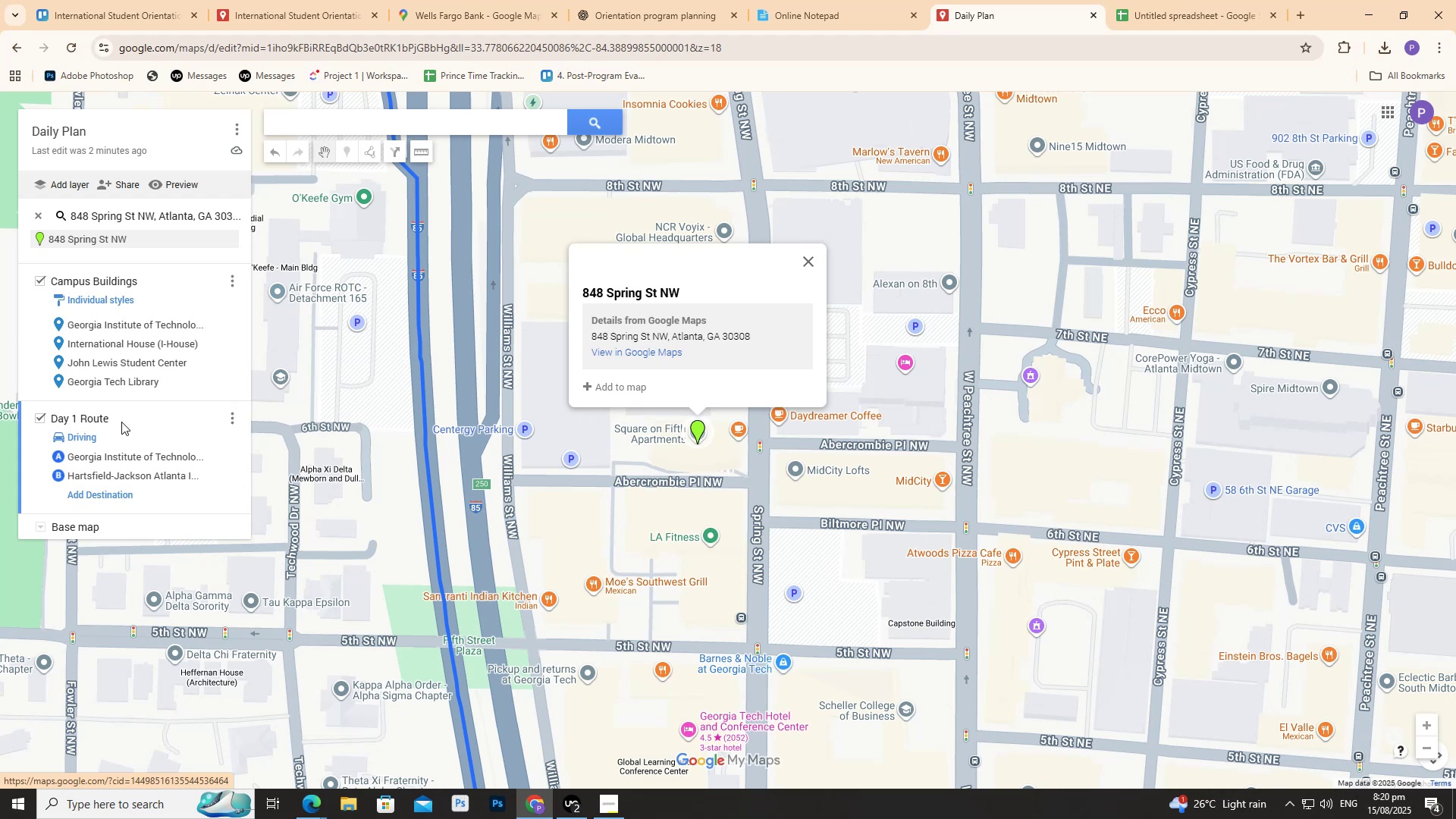 
wait(6.91)
 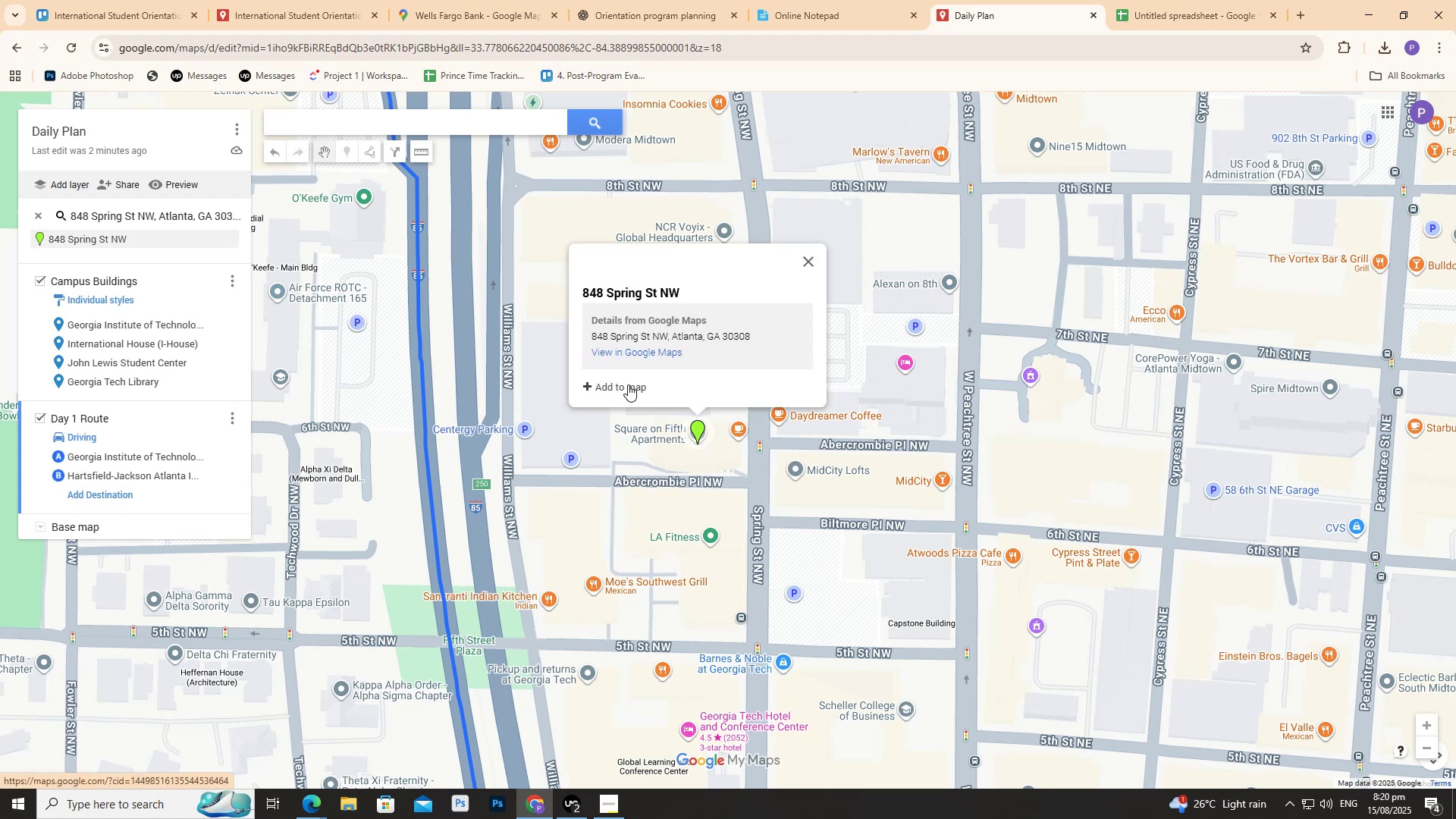 
left_click([611, 389])
 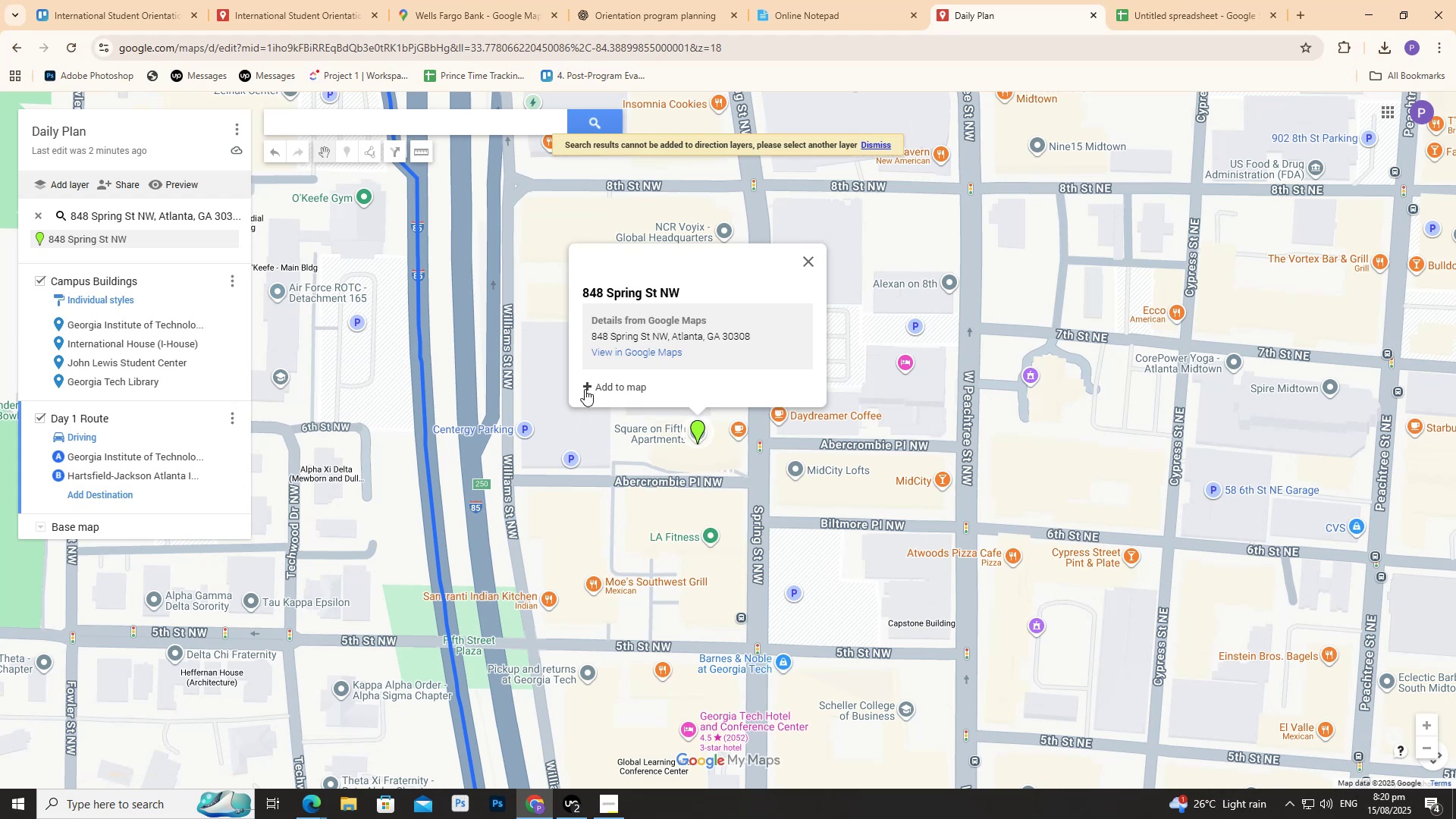 
scroll: coordinate [33, 435], scroll_direction: down, amount: 1.0
 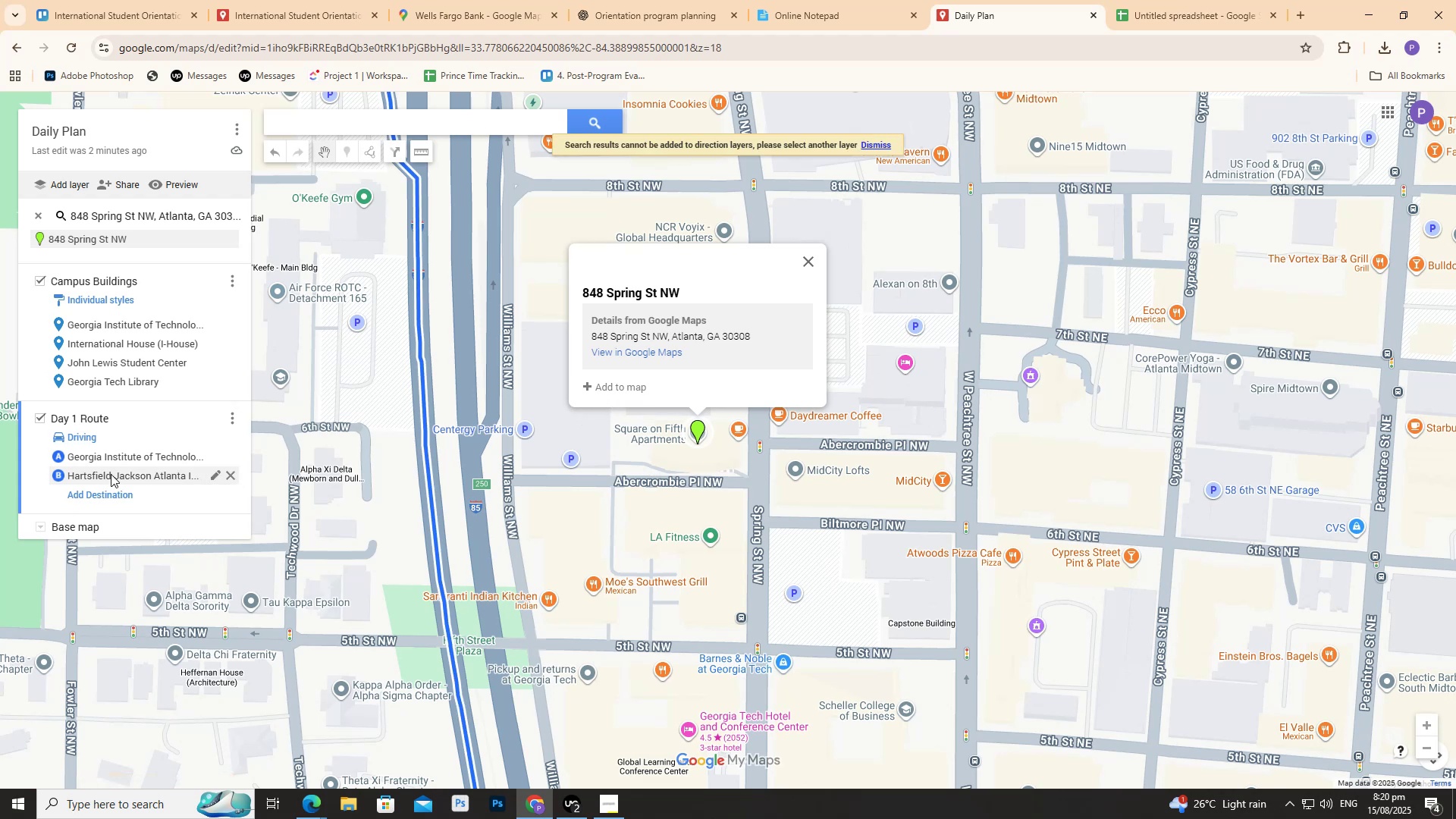 
mouse_move([132, 492])
 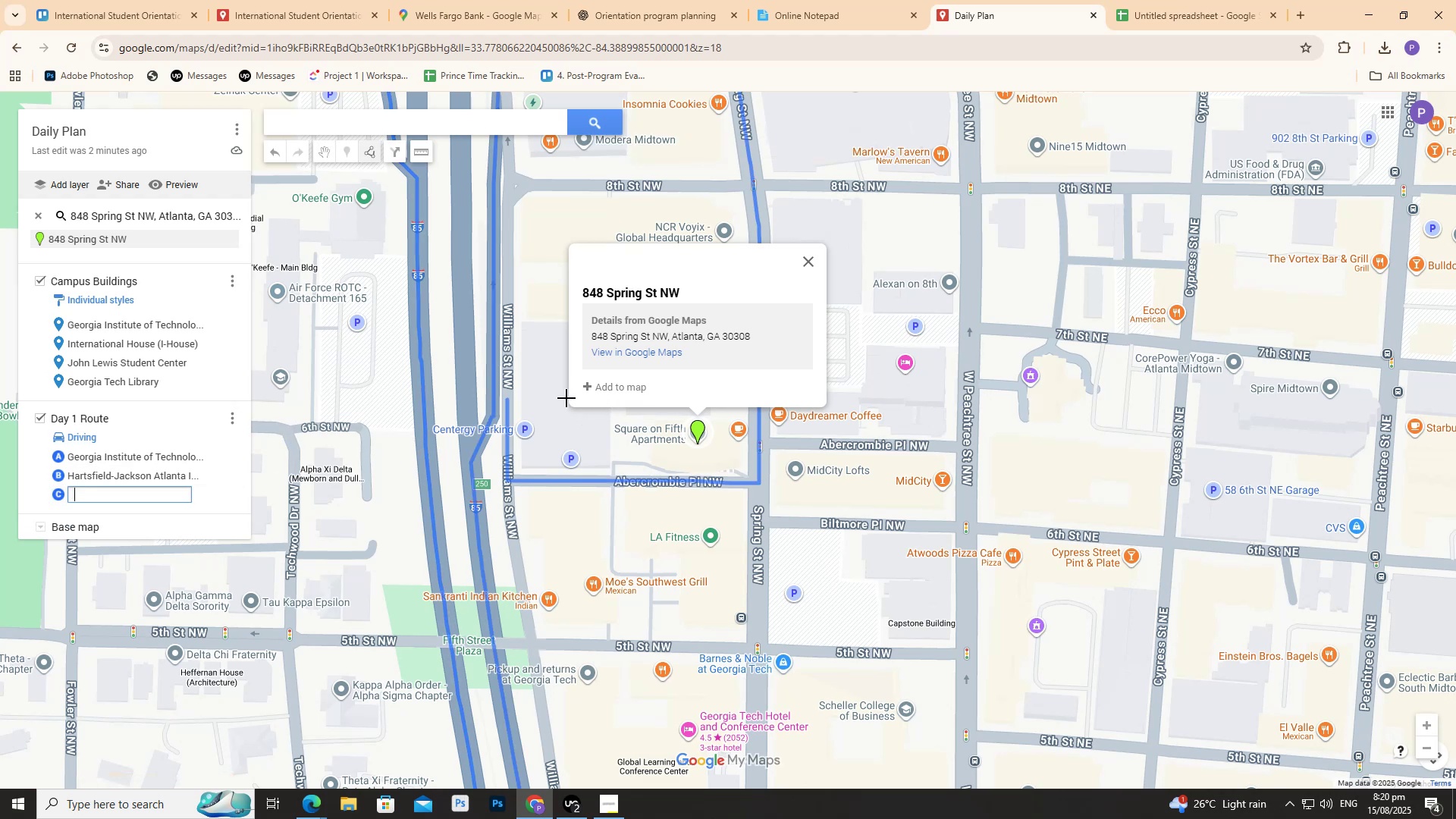 
type(Apartmen)
 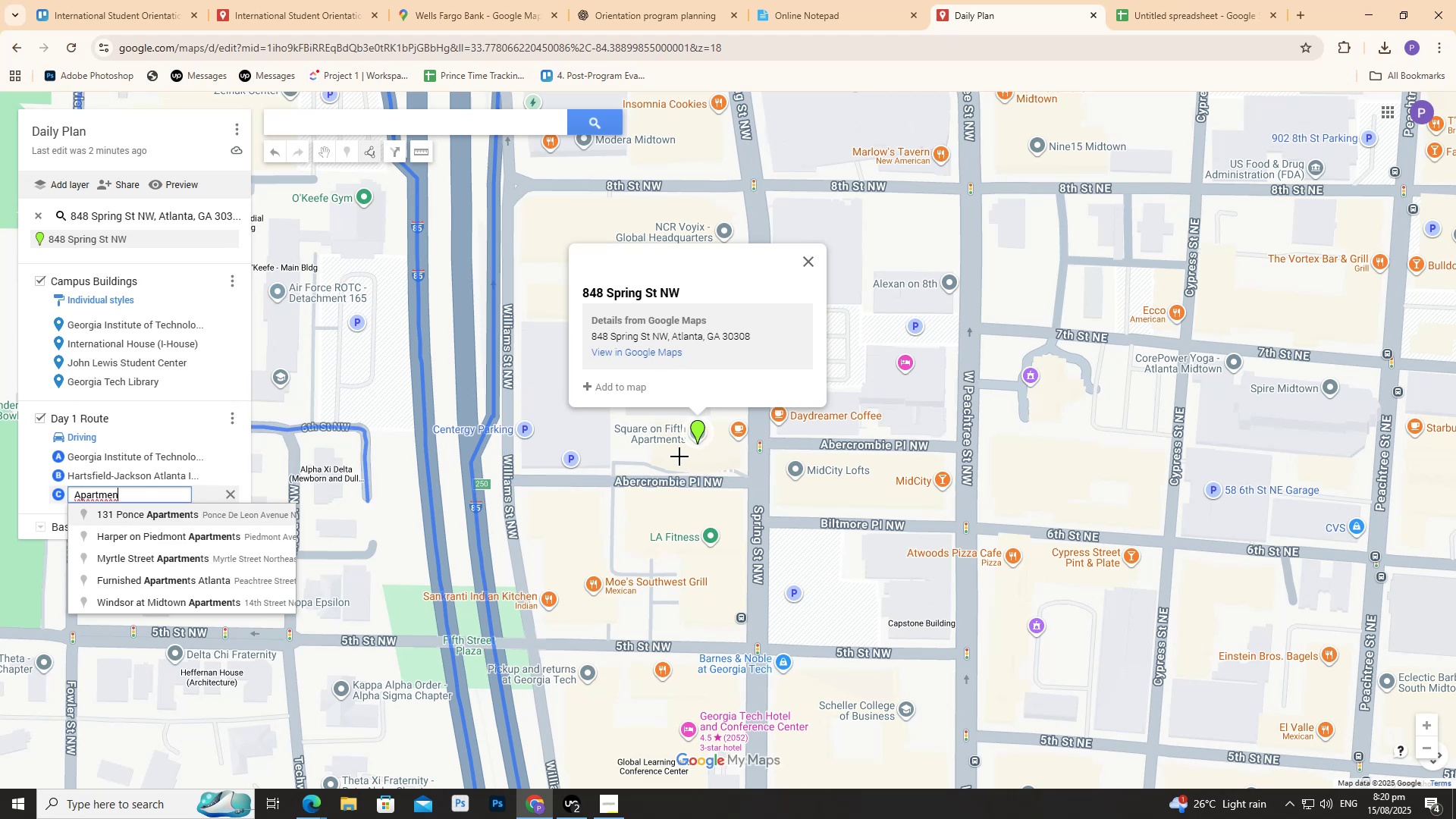 
wait(7.79)
 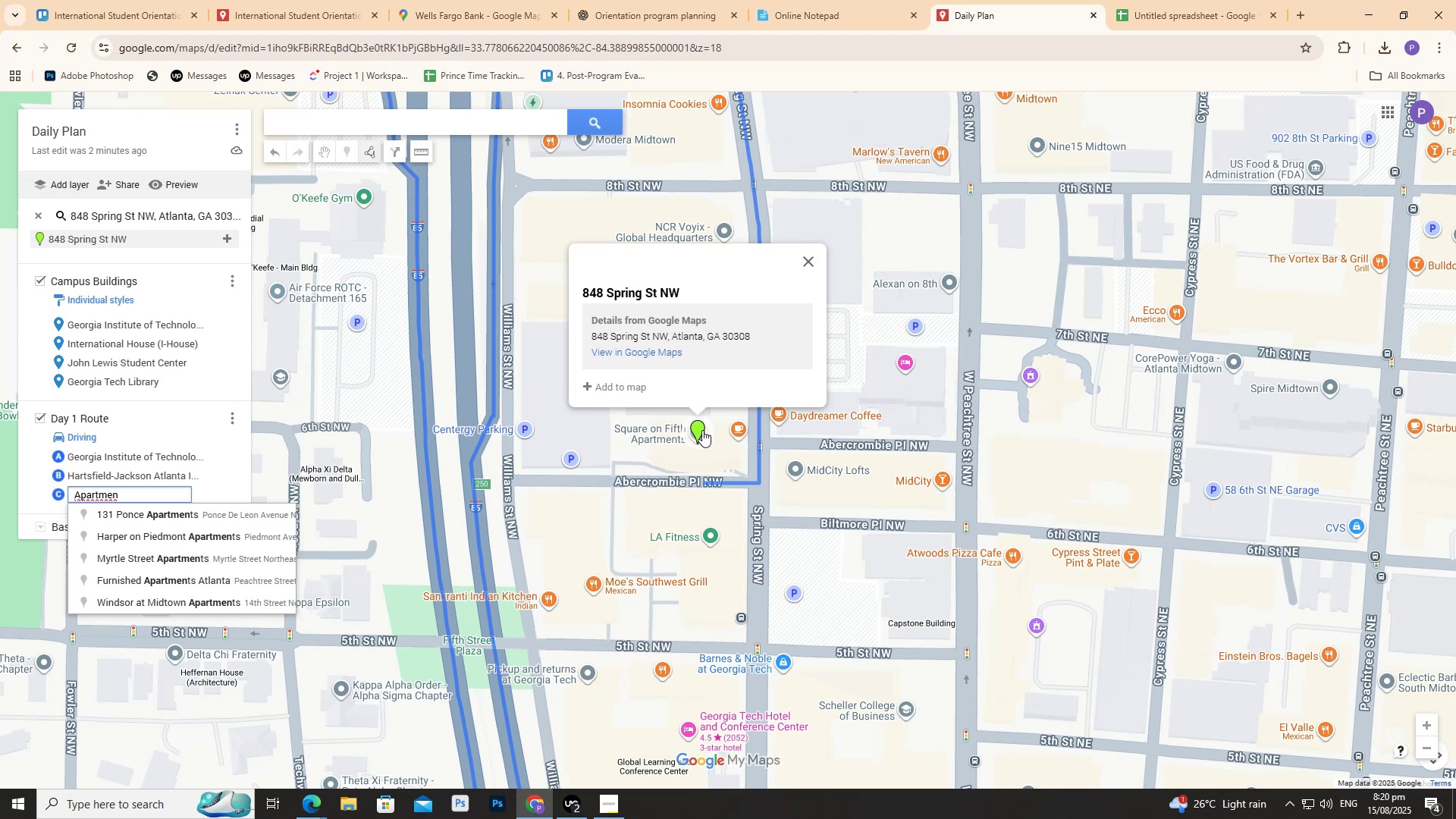 
left_click([701, 429])
 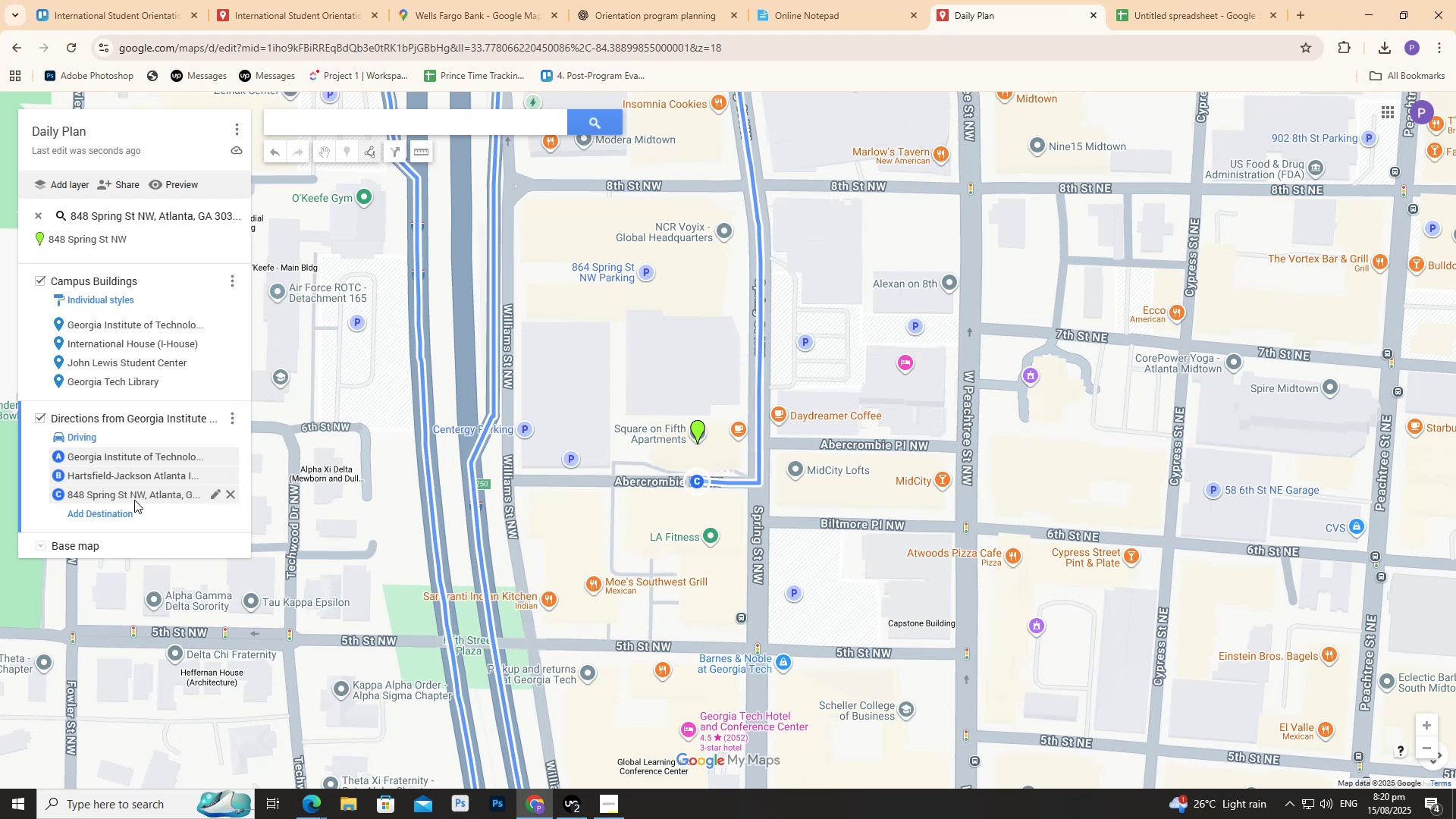 
scroll: coordinate [434, 506], scroll_direction: down, amount: 12.0
 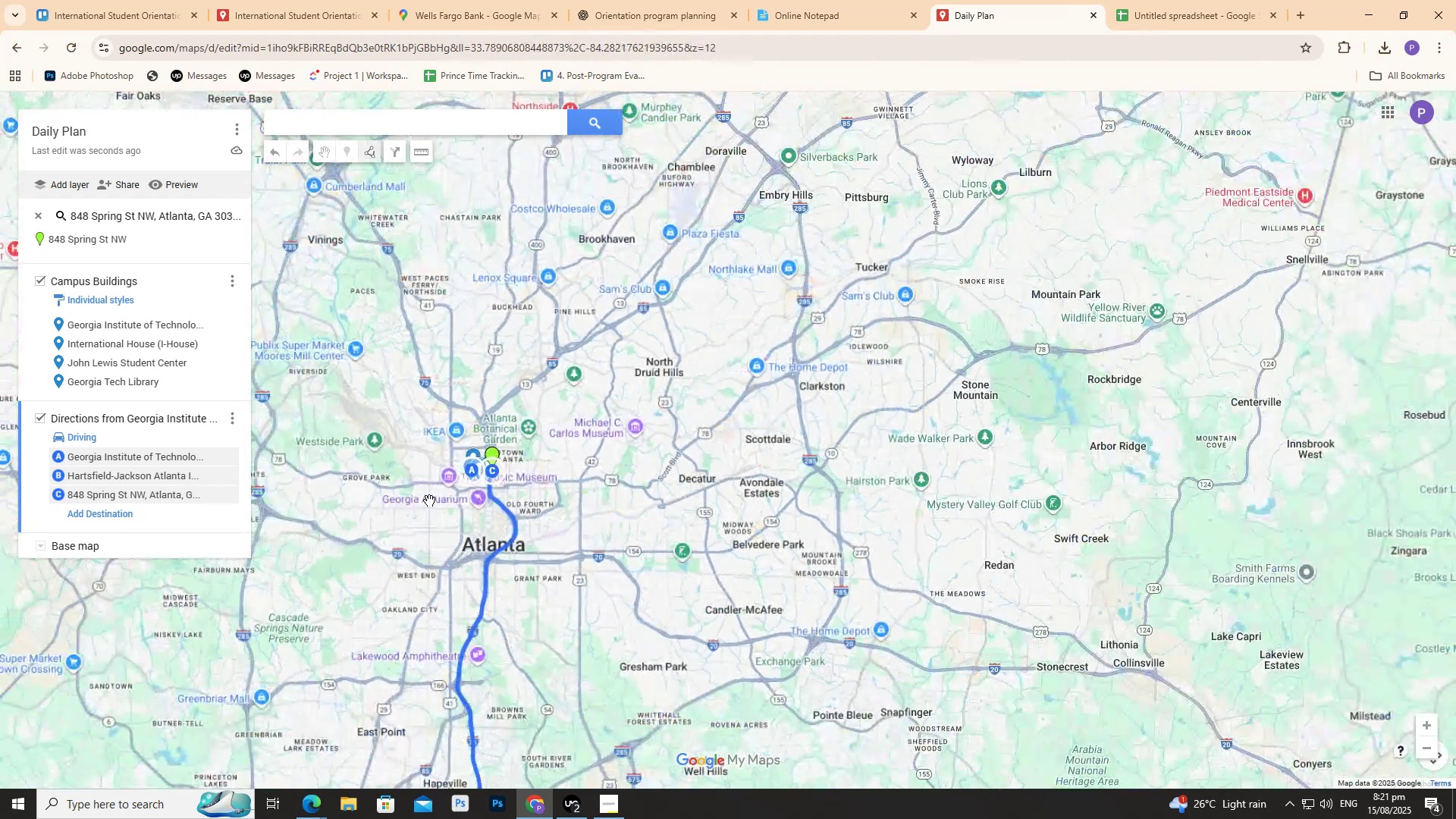 
scroll: coordinate [522, 499], scroll_direction: up, amount: 9.0
 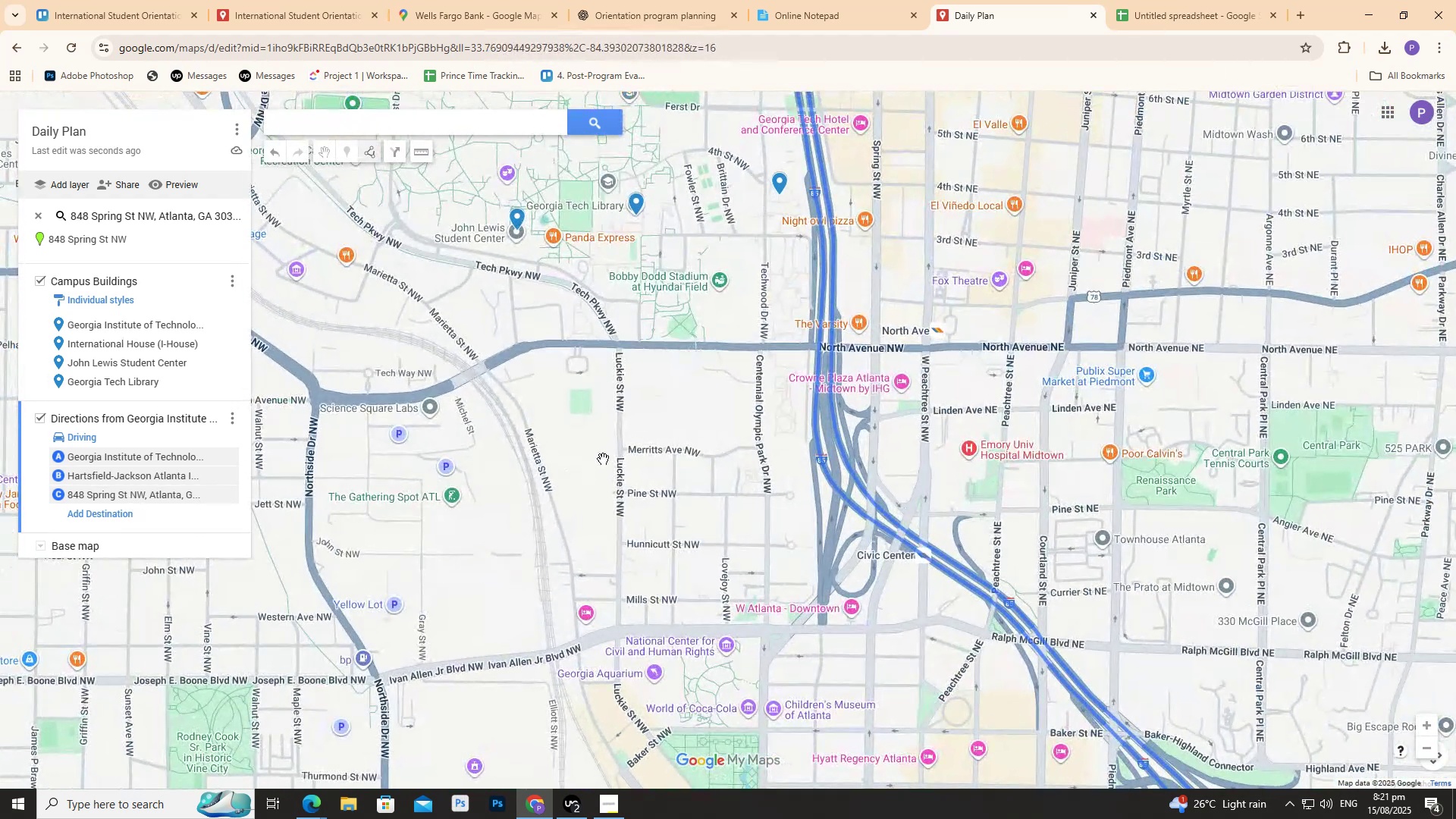 
scroll: coordinate [604, 461], scroll_direction: down, amount: 4.0
 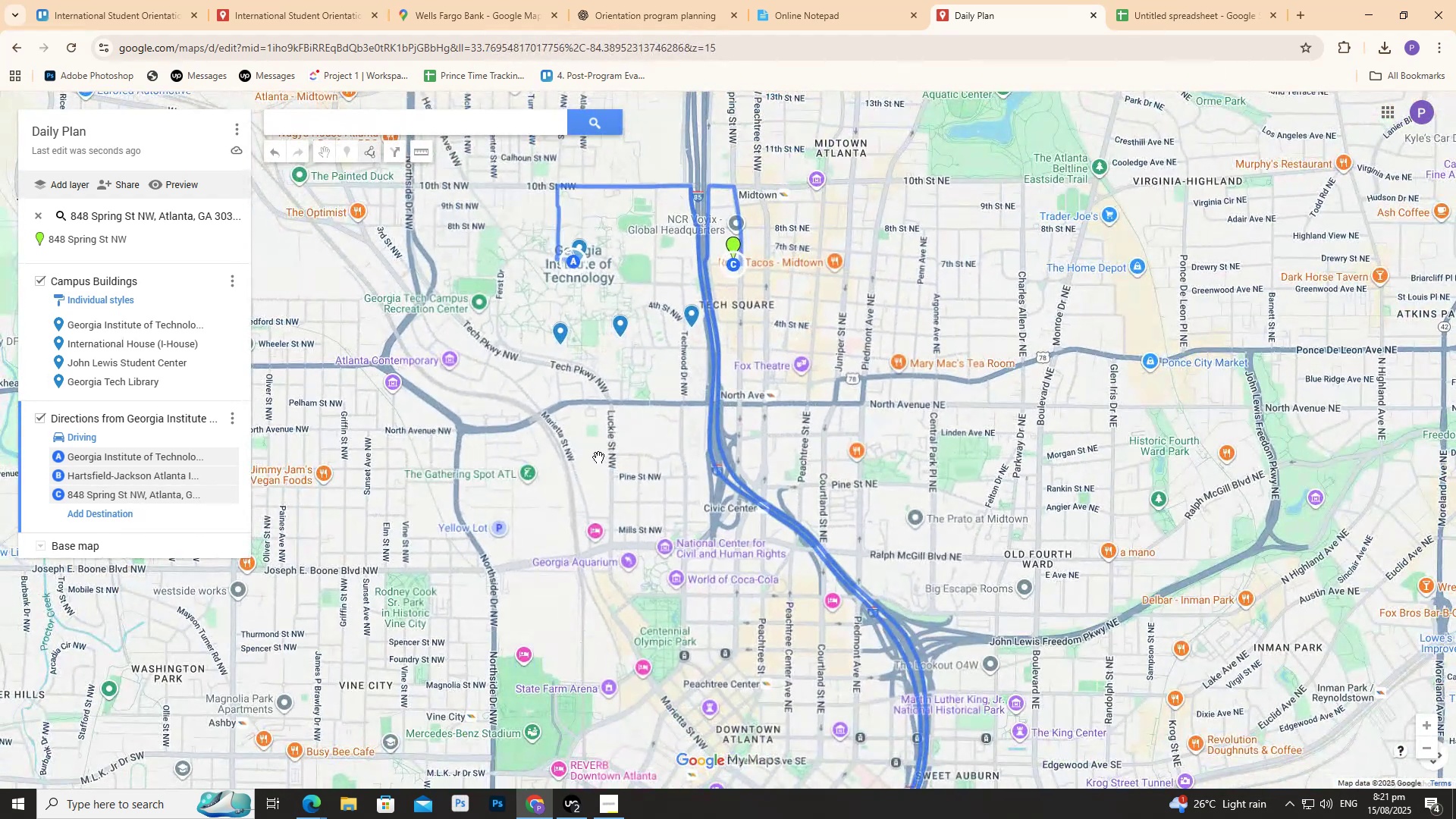 
key(V)
 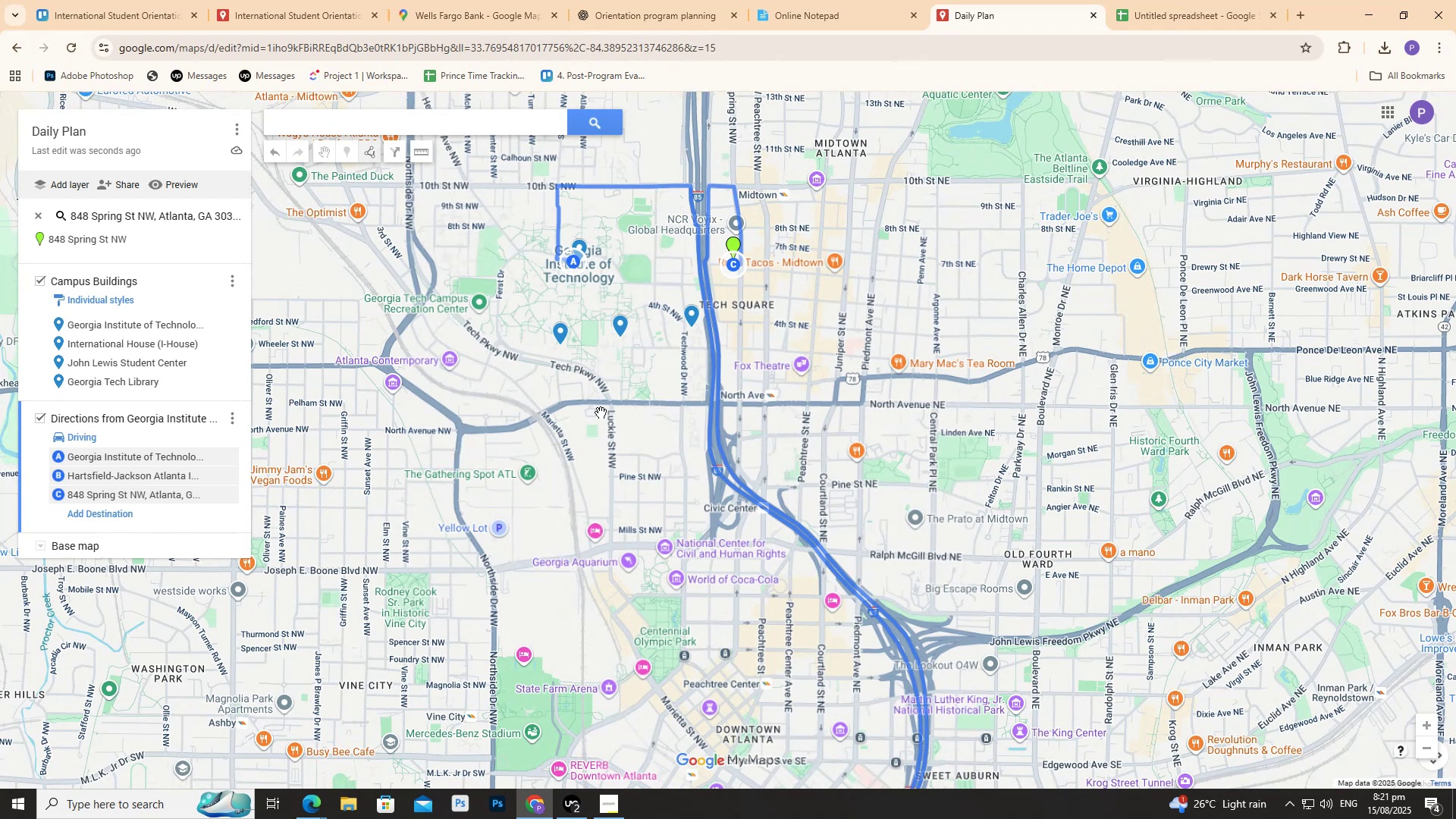 
left_click([601, 413])
 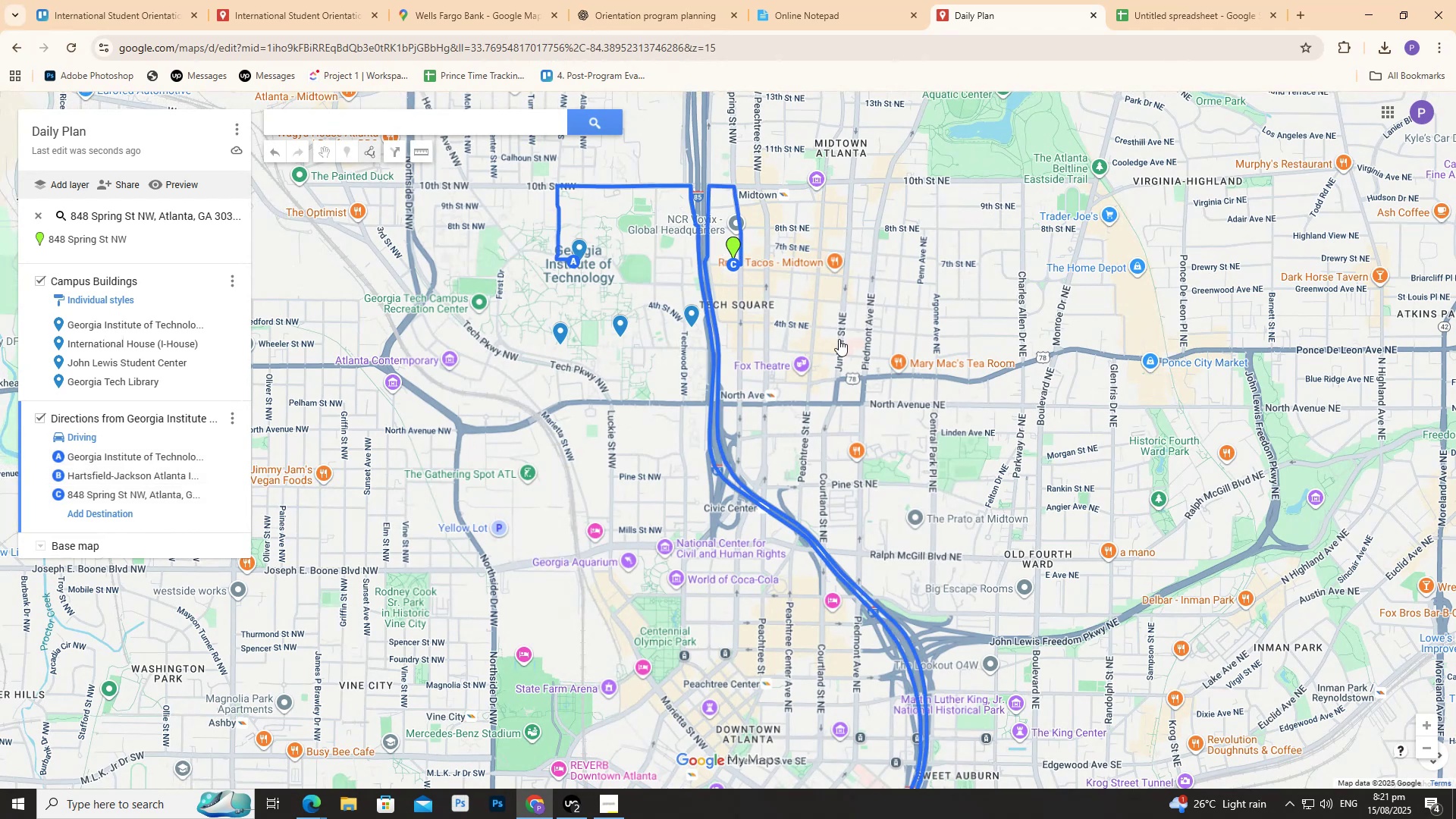 
left_click_drag(start_coordinate=[877, 282], to_coordinate=[880, 344])
 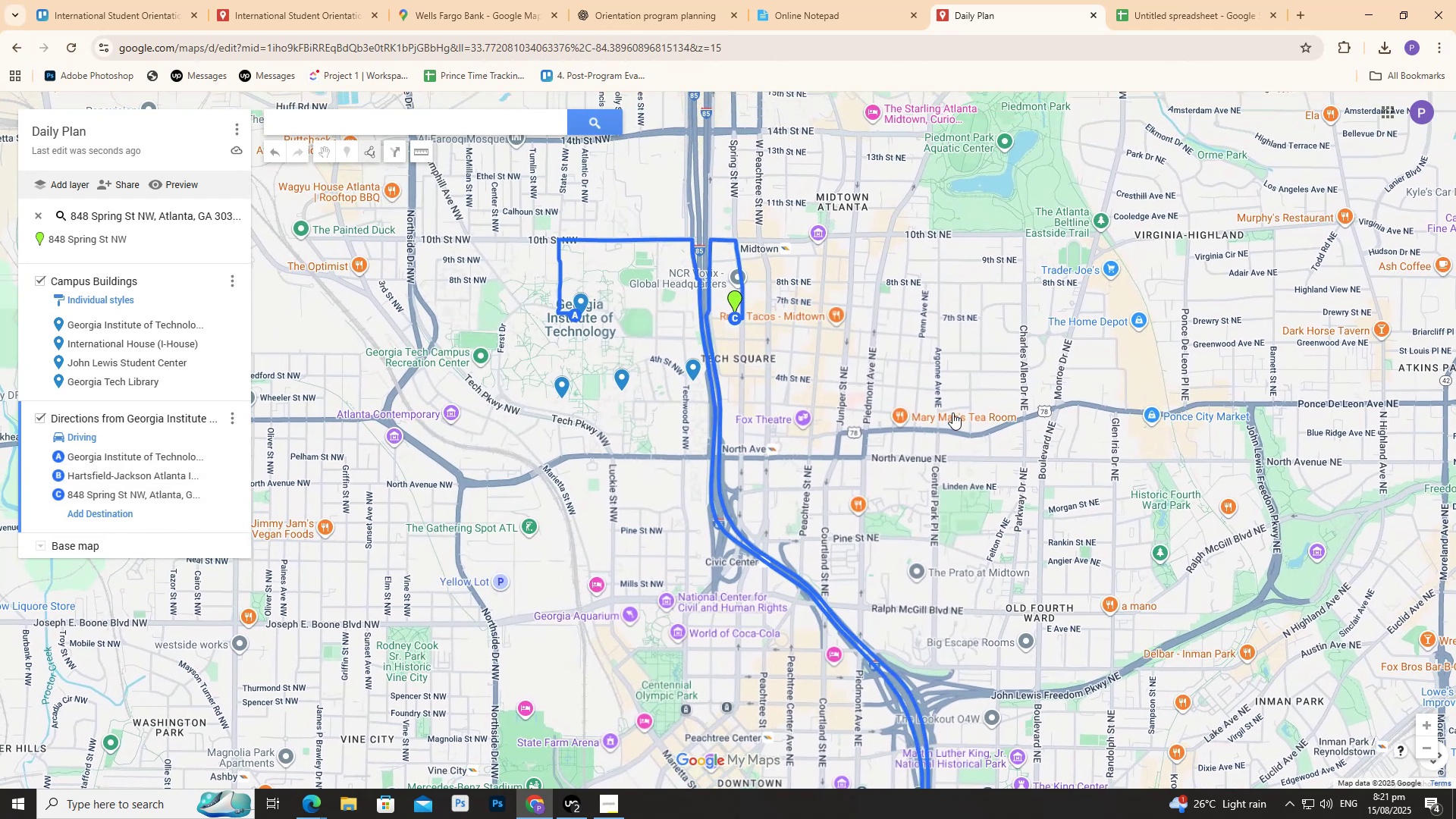 
wait(7.51)
 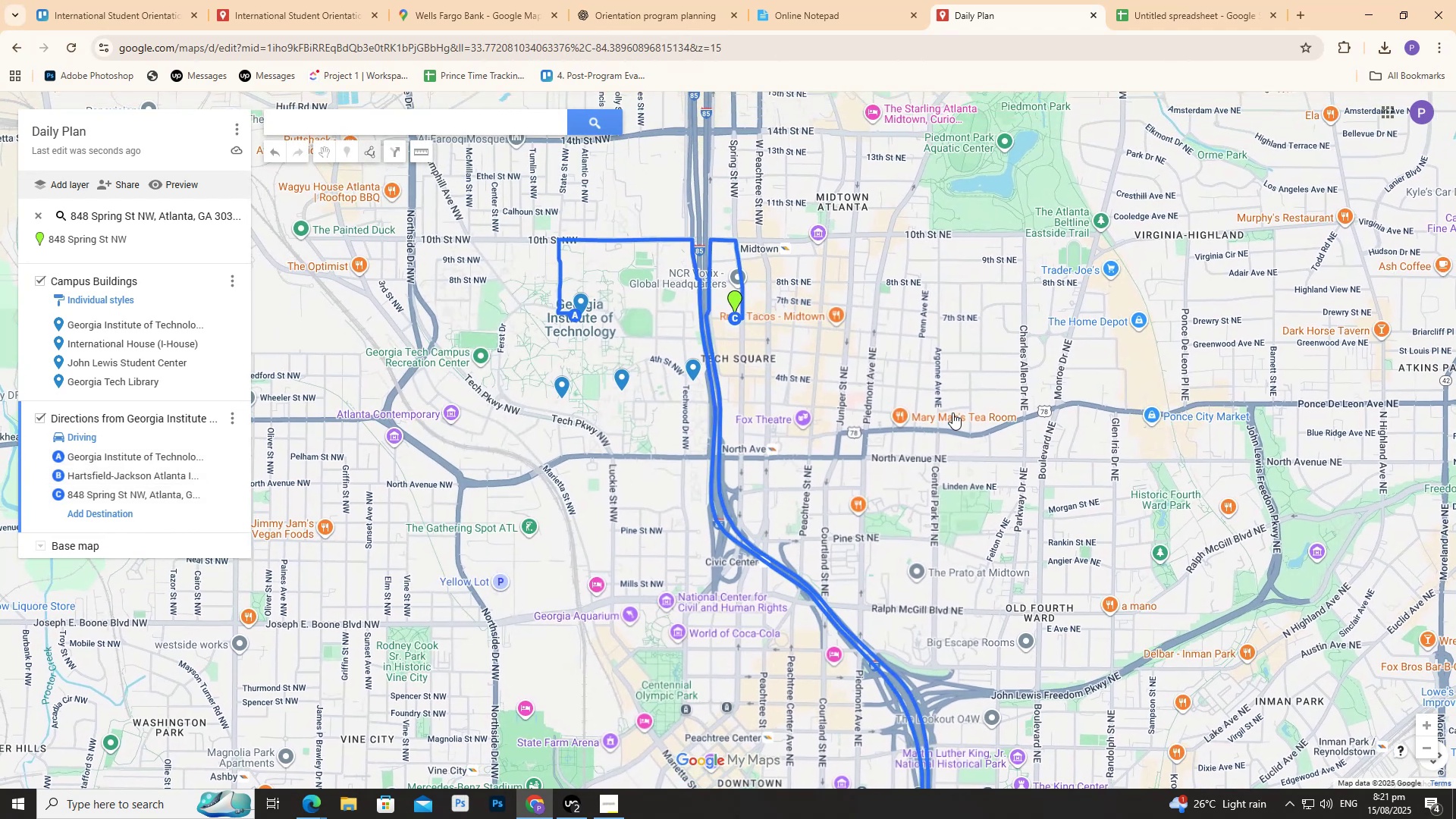 
scroll: coordinate [110, 331], scroll_direction: up, amount: 1.0
 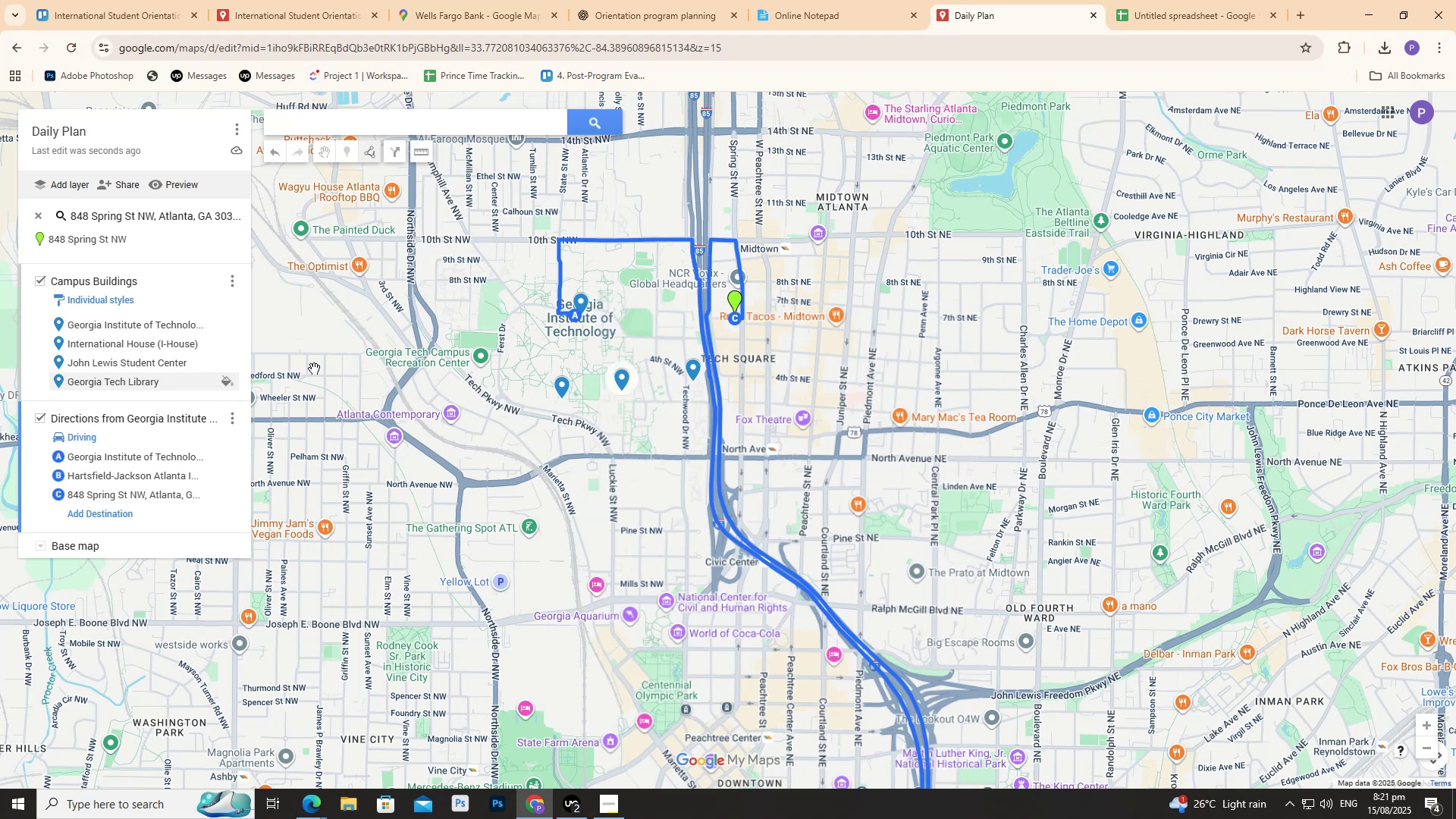 
scroll: coordinate [510, 361], scroll_direction: down, amount: 2.0
 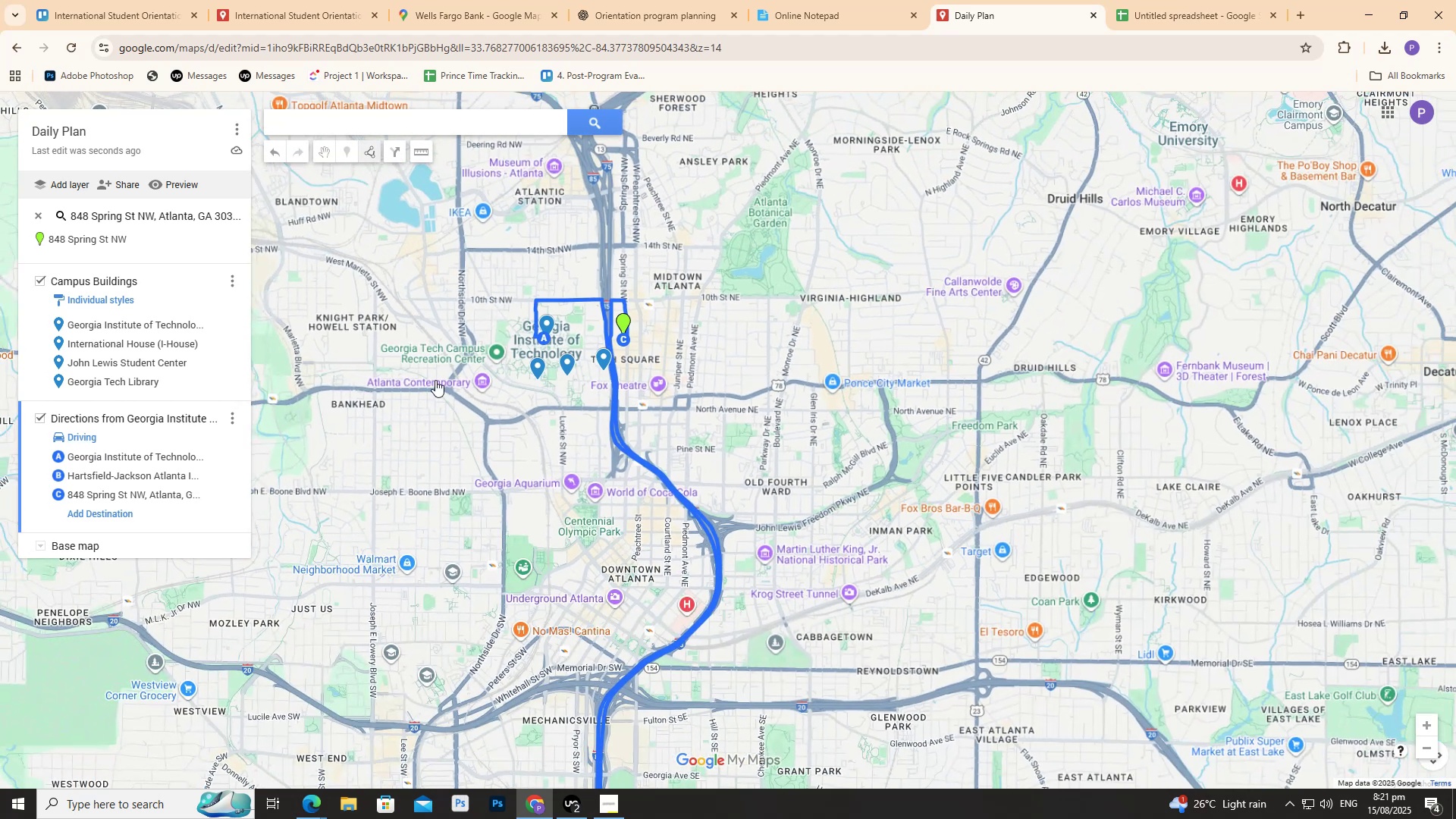 
scroll: coordinate [434, 380], scroll_direction: up, amount: 2.0
 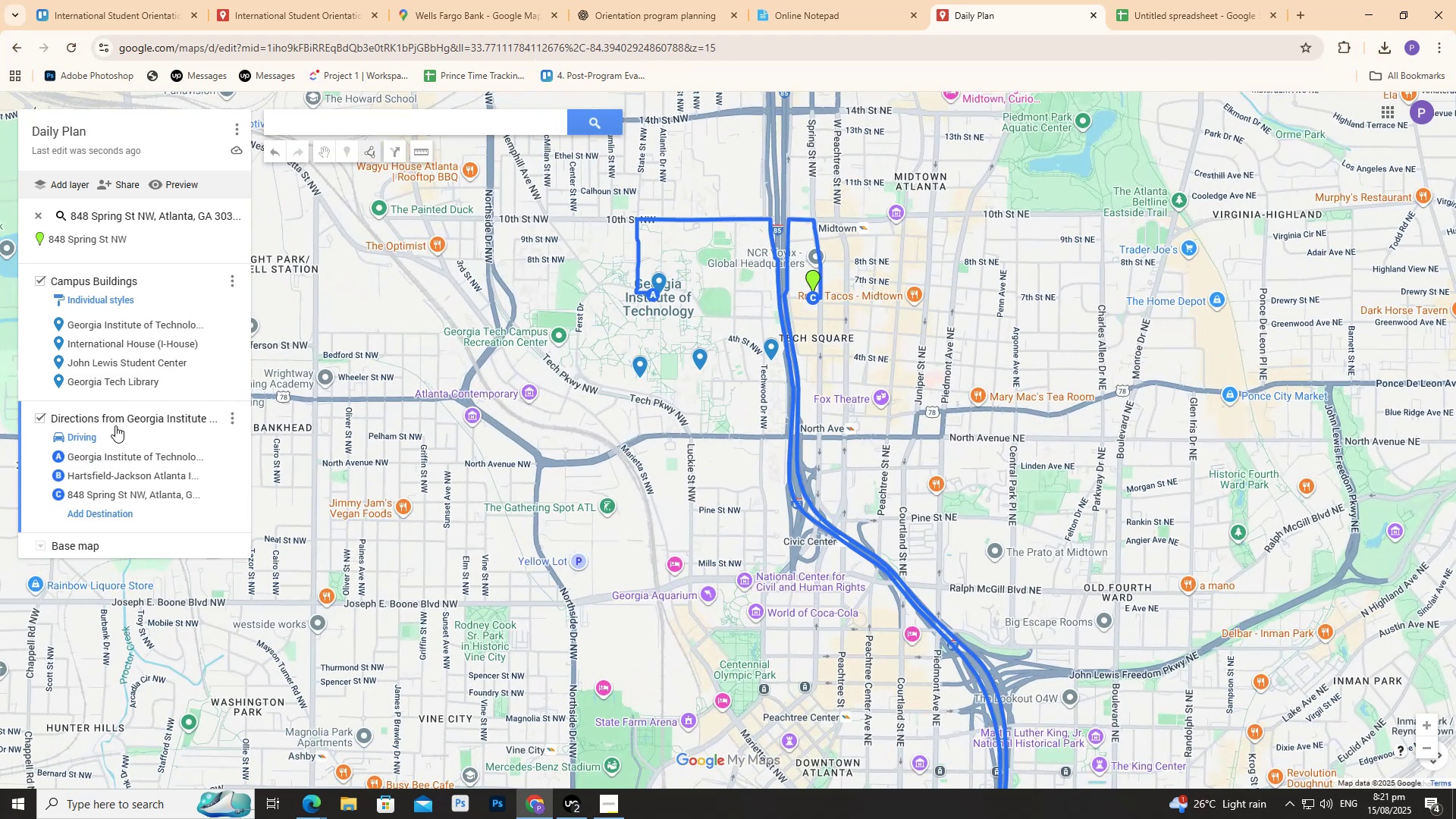 
double_click([111, 414])
 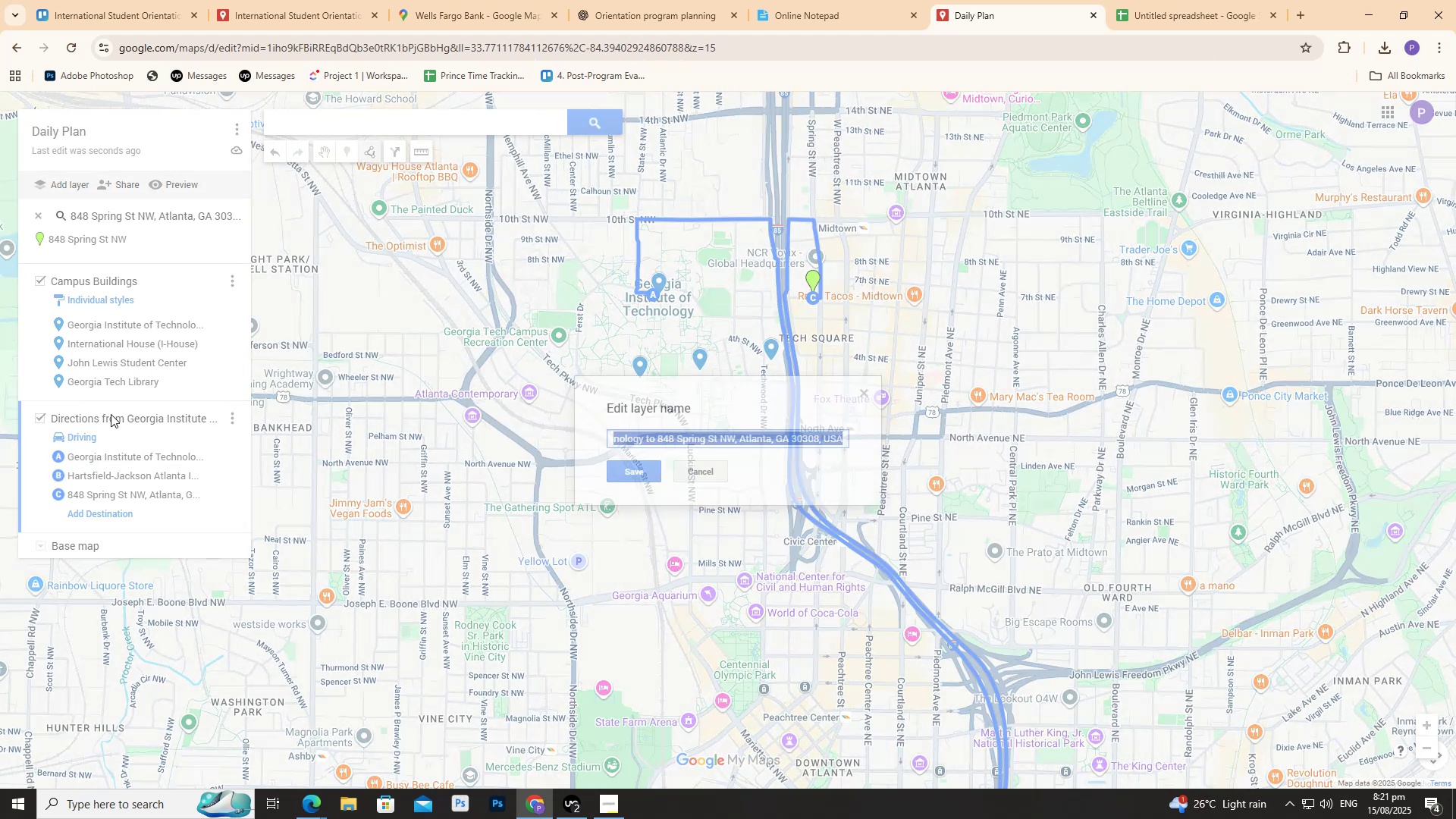 
triple_click([111, 414])
 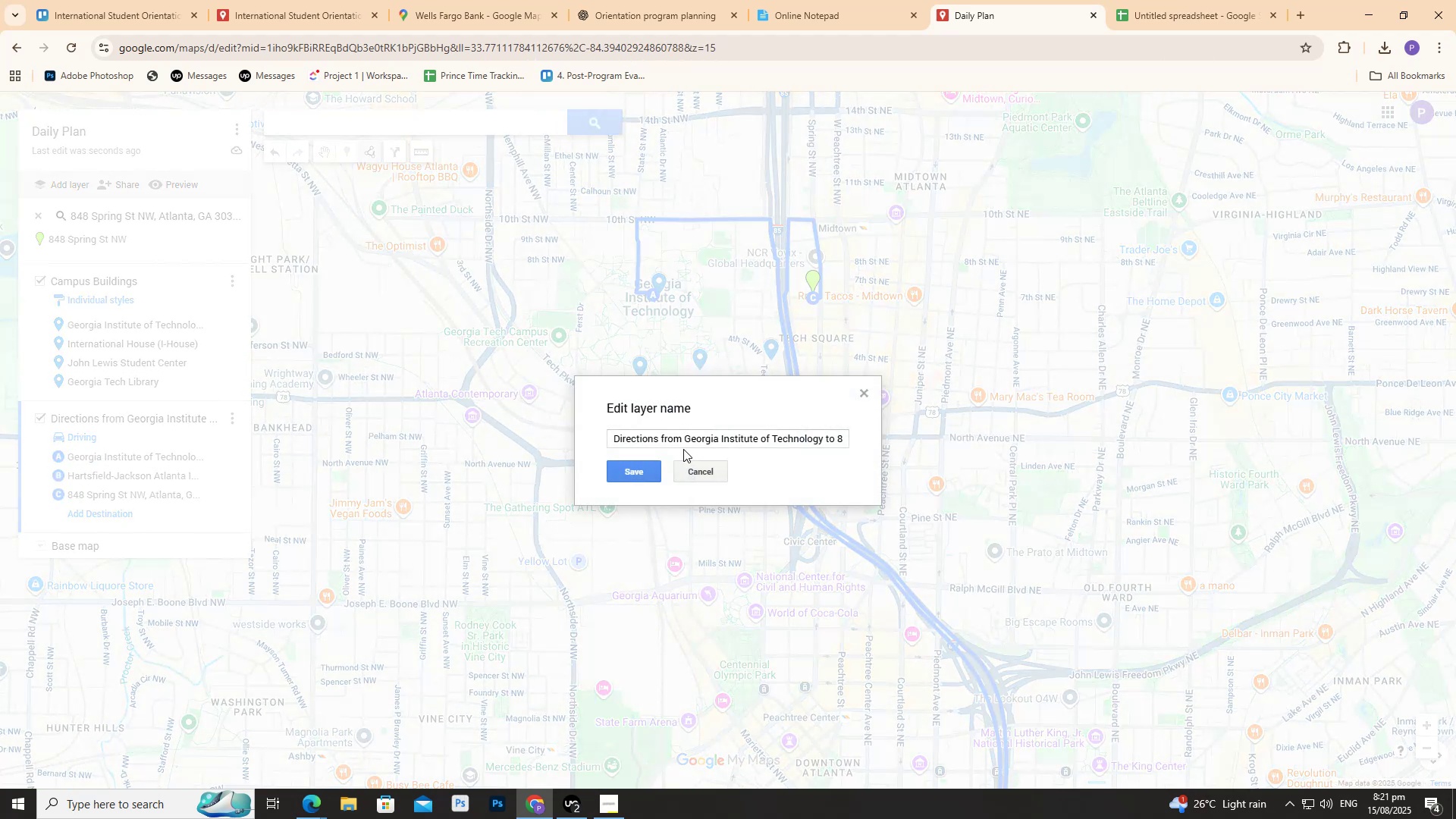 
double_click([685, 449])
 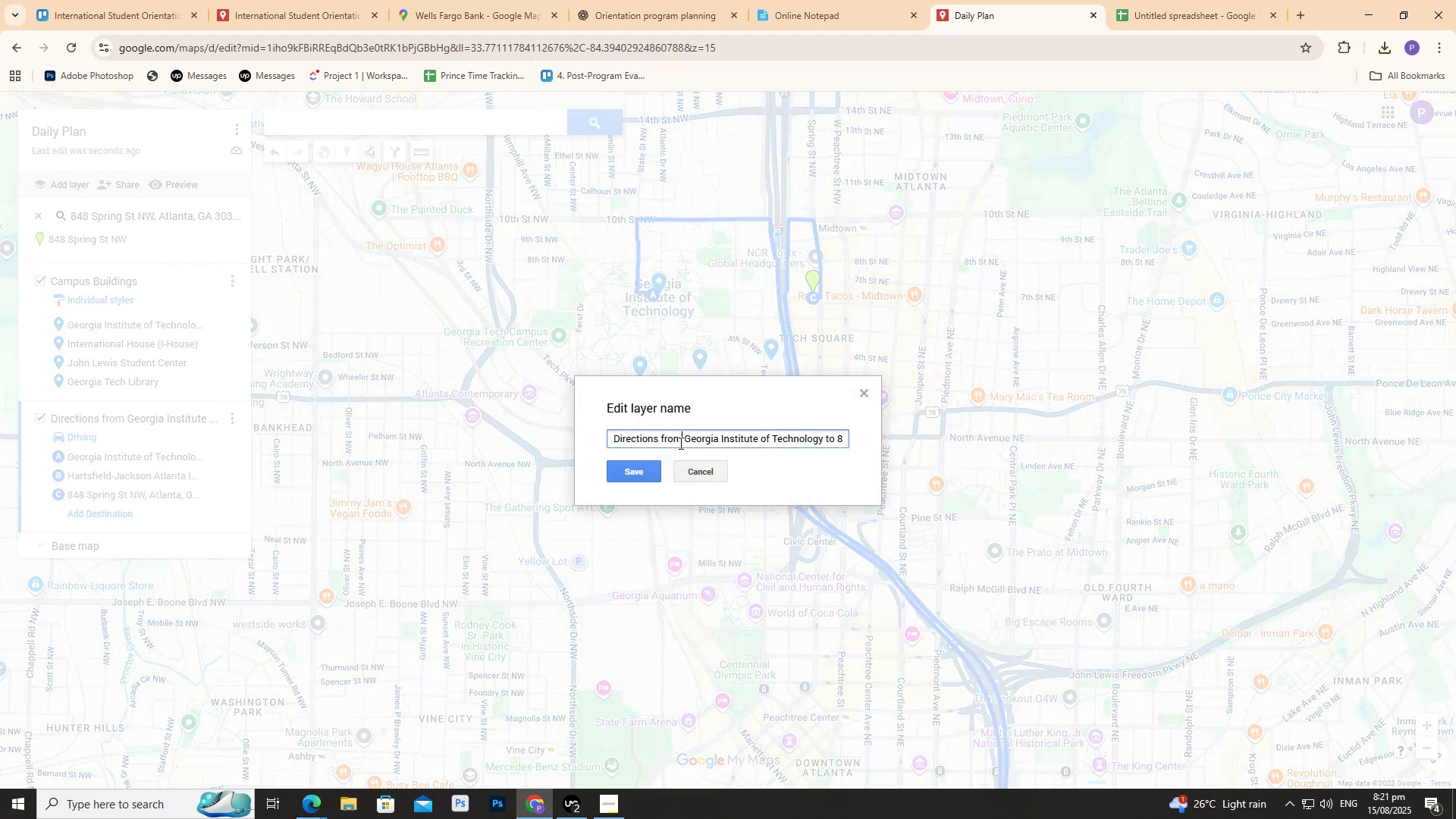 
triple_click([679, 443])
 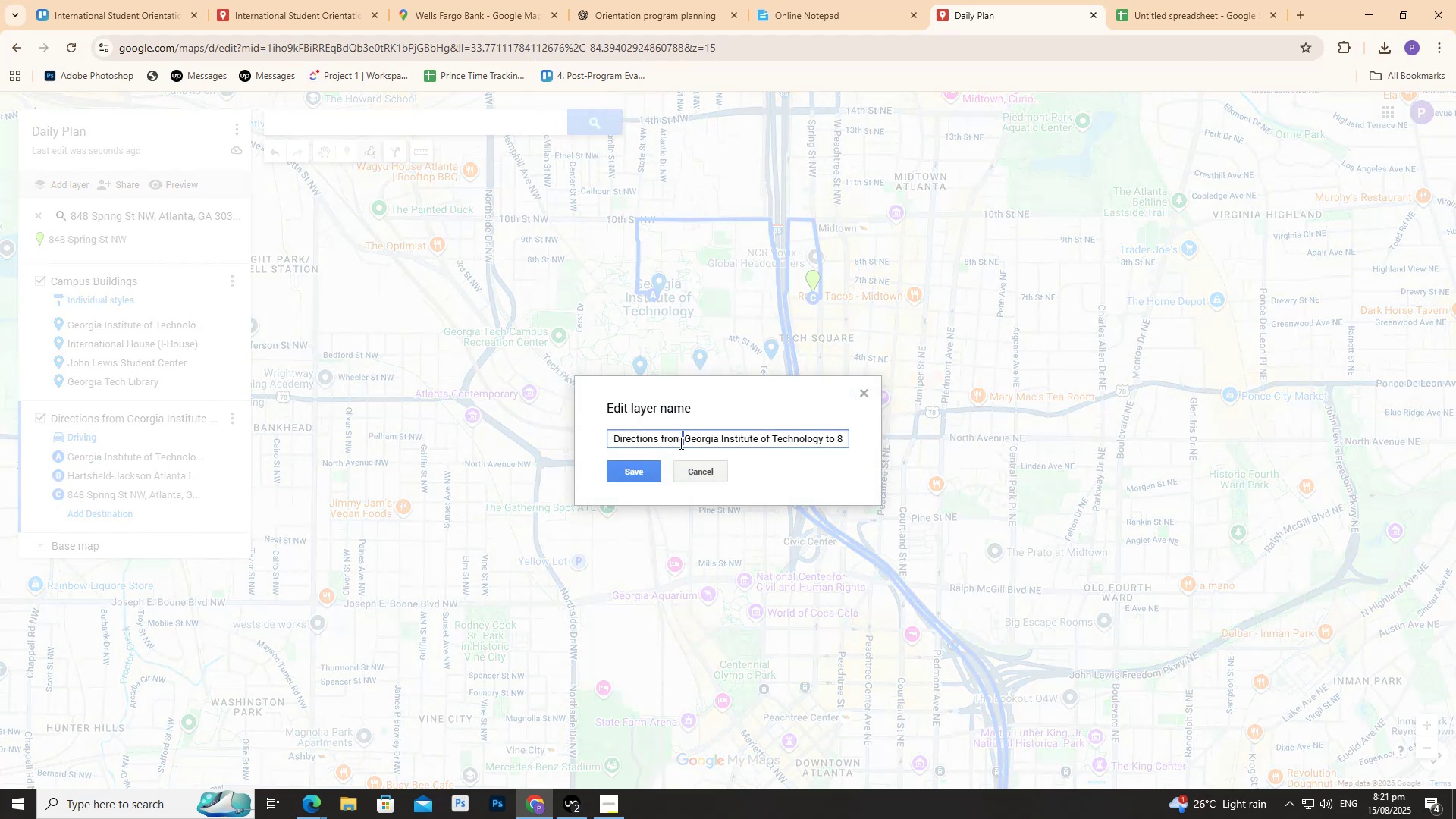 
triple_click([679, 443])
 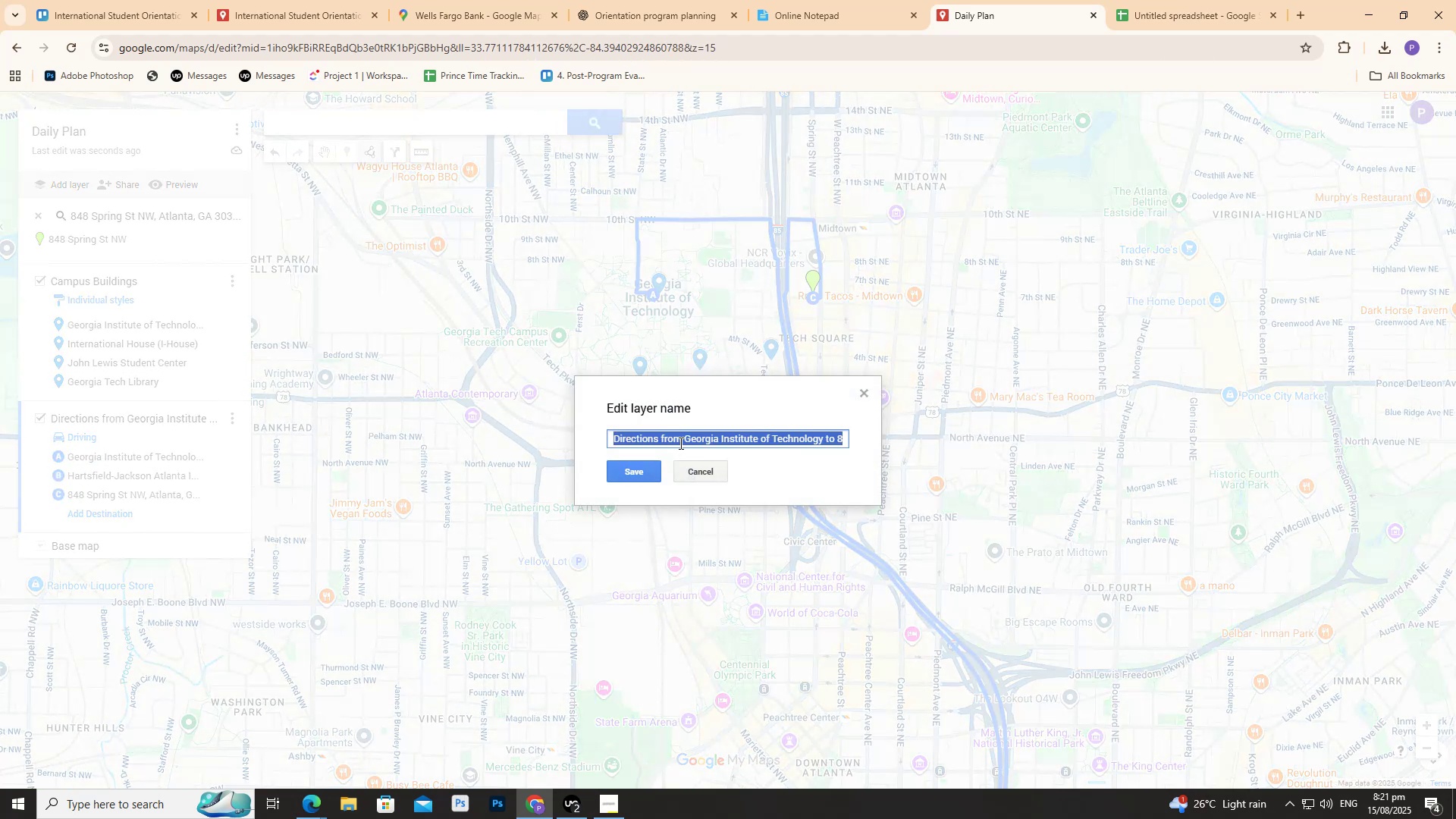 
triple_click([679, 443])
 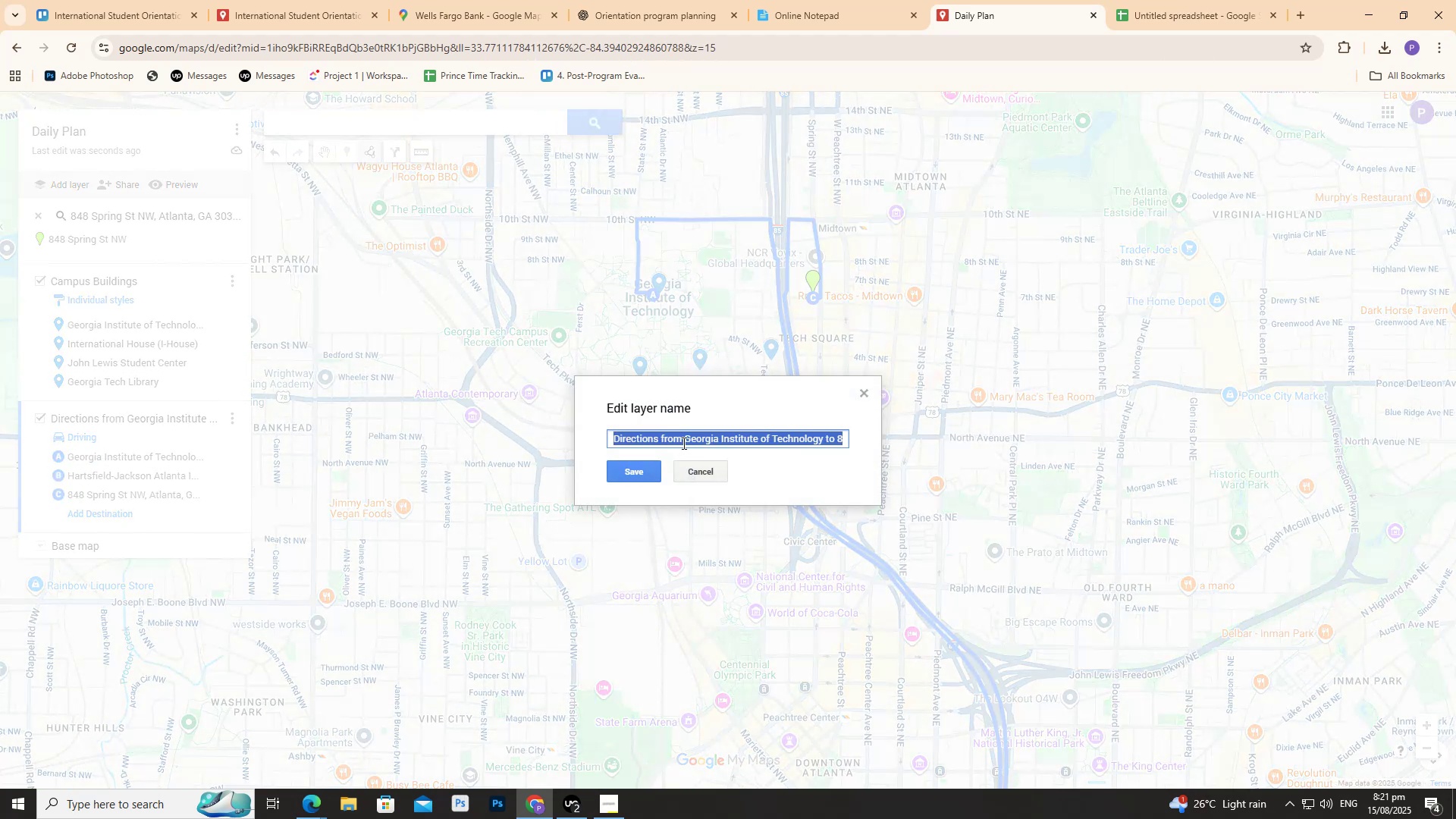 
type(Day 1)
 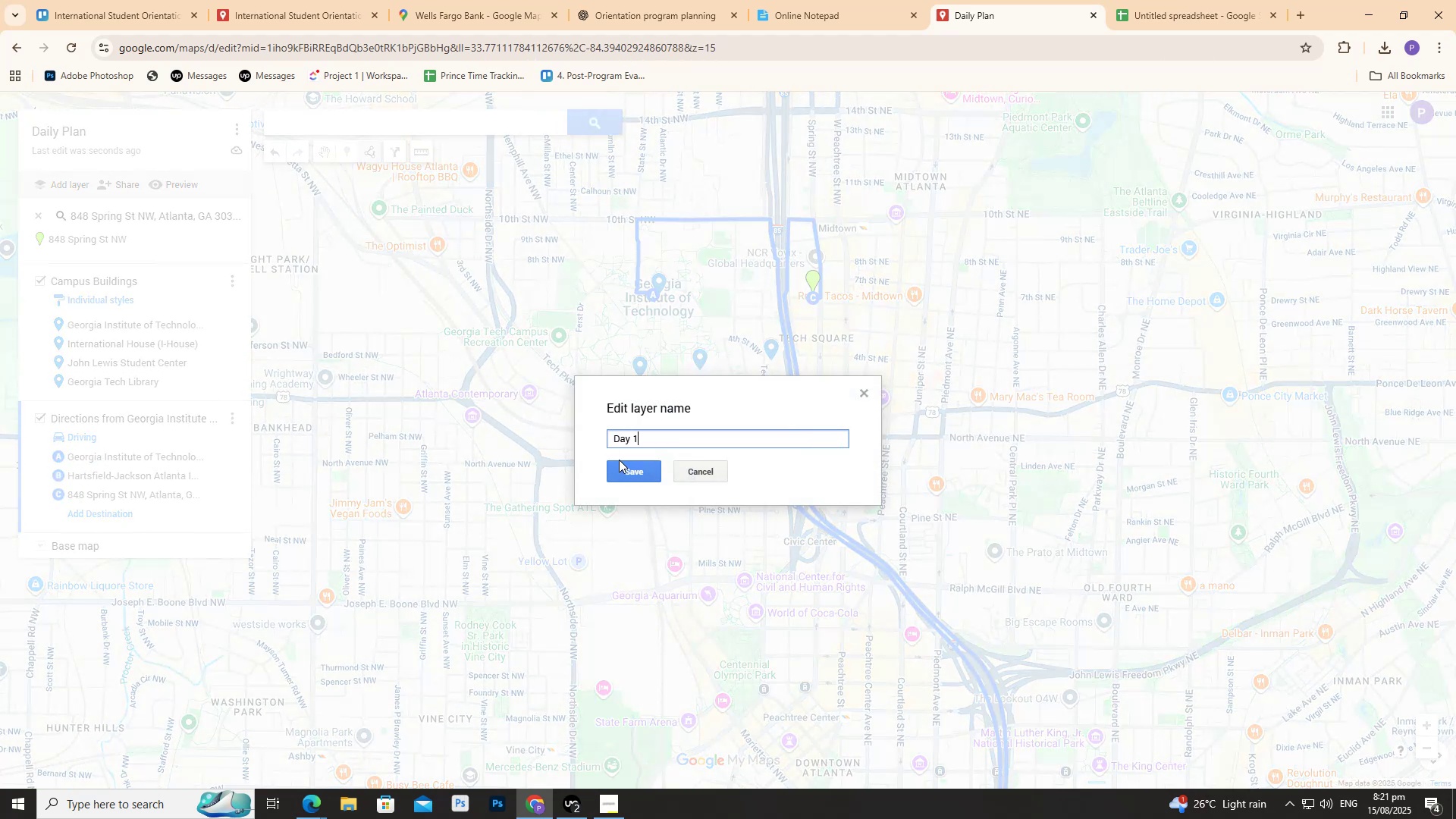 
left_click([630, 465])
 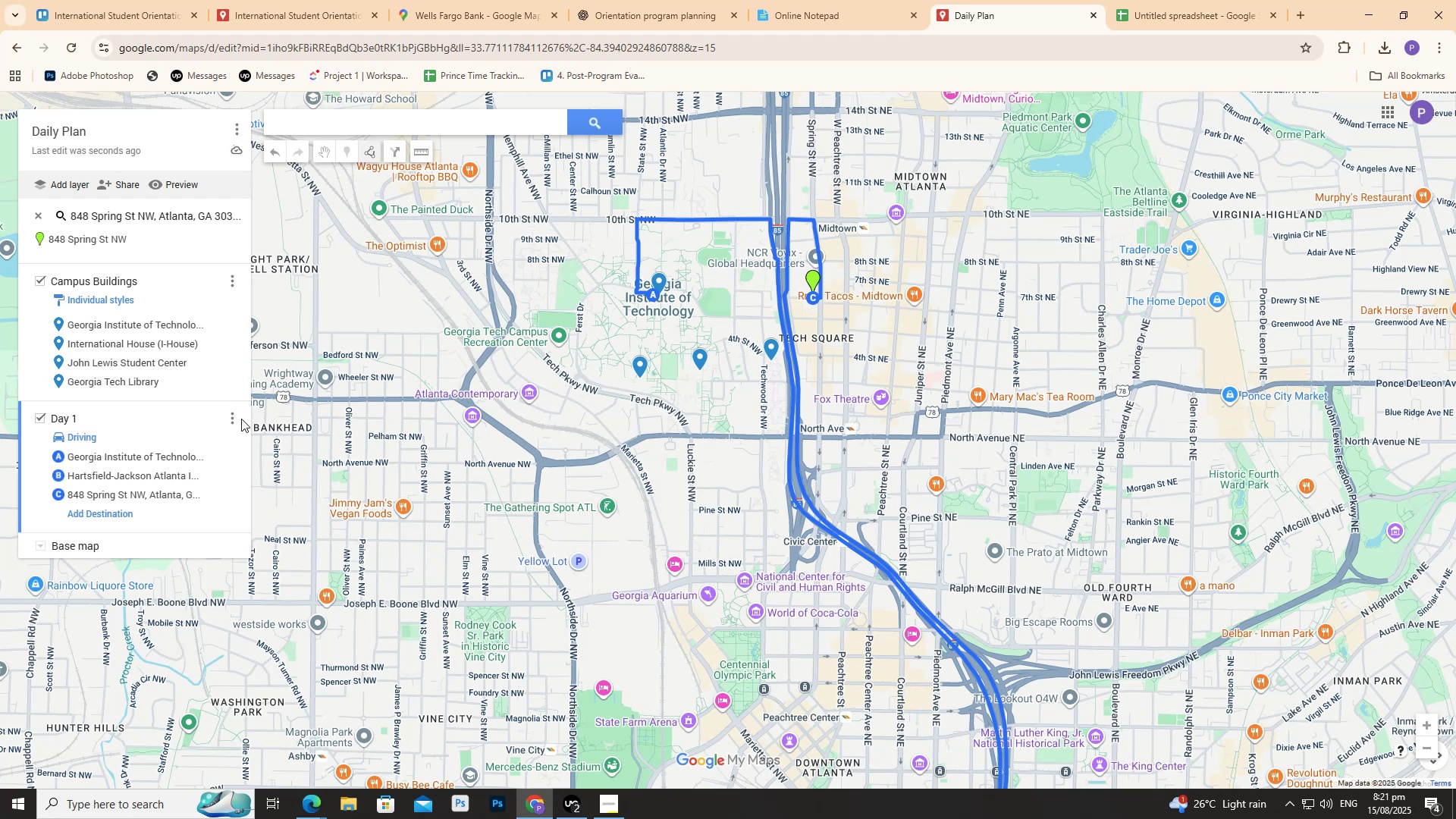 
double_click([232, 413])
 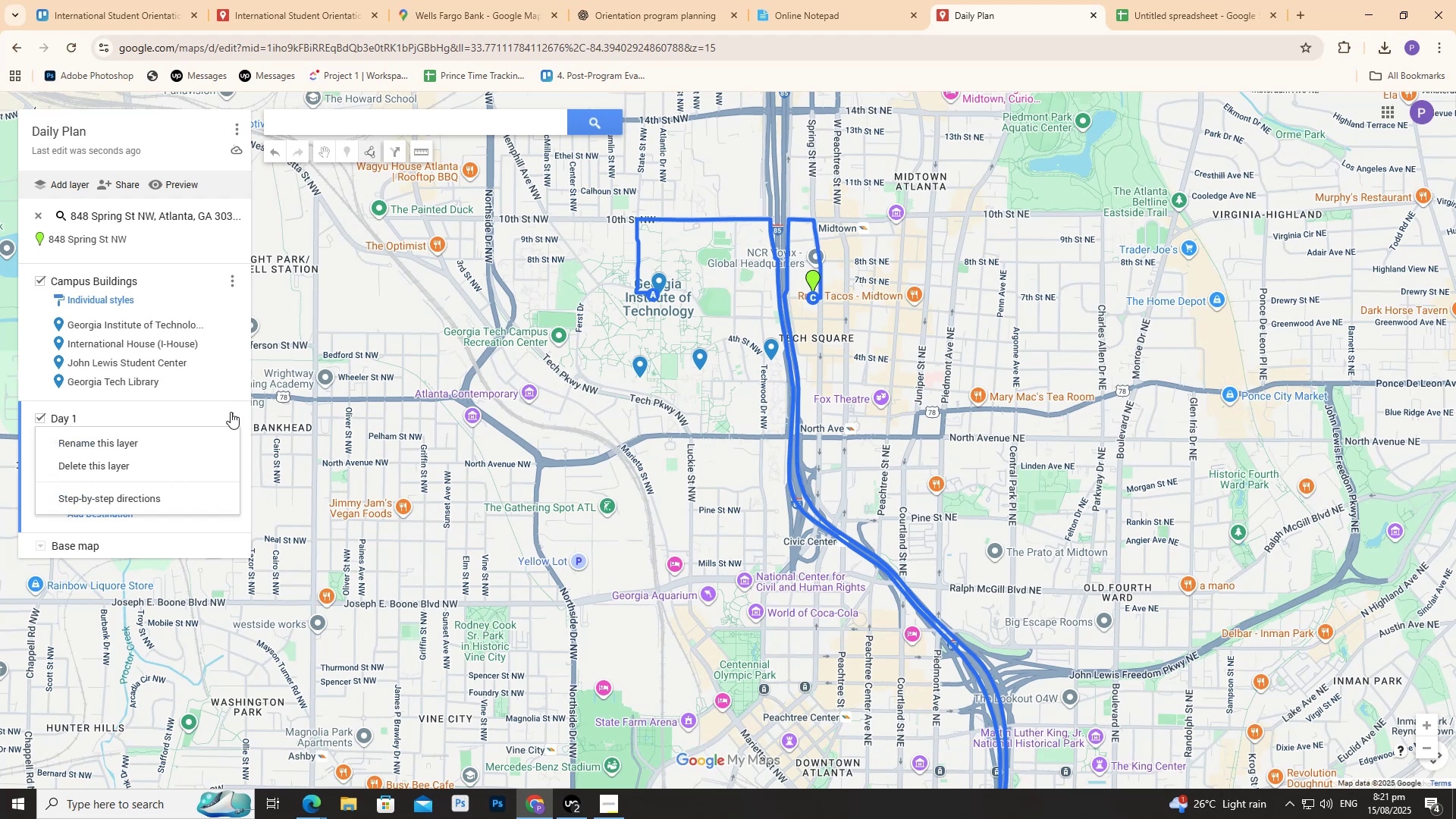 
left_click([231, 412])
 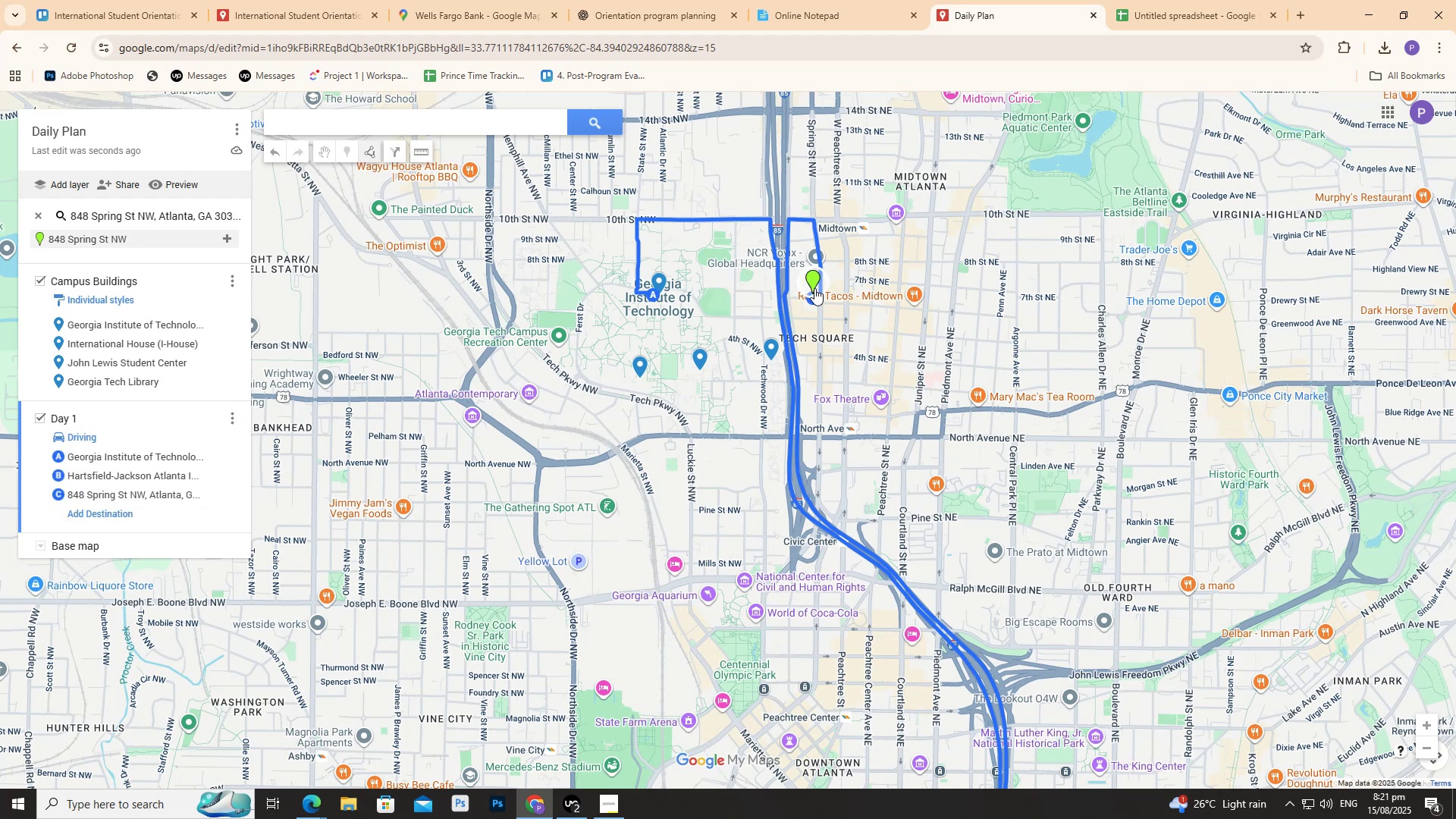 
left_click([814, 288])
 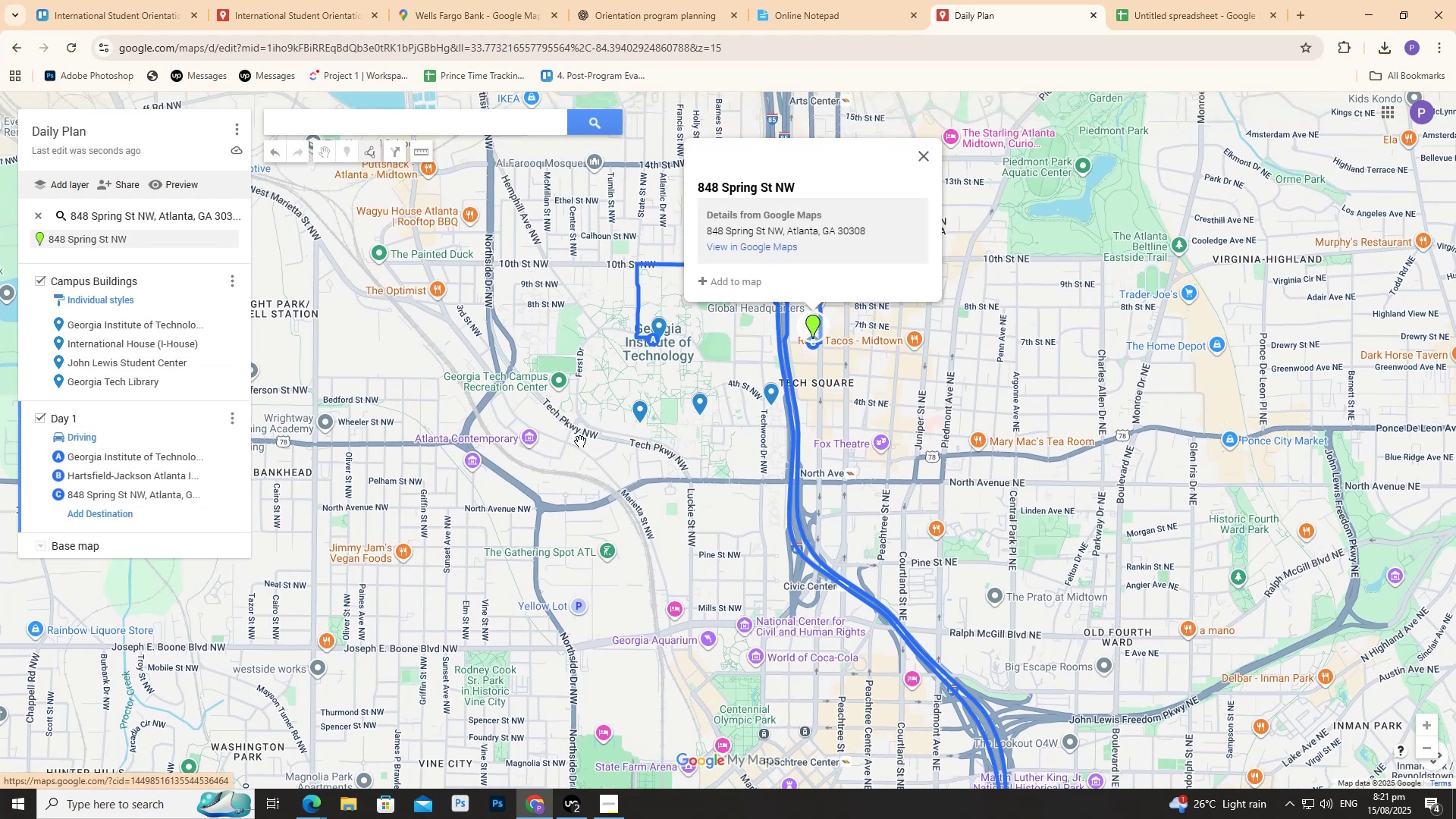 
scroll: coordinate [821, 407], scroll_direction: up, amount: 5.0
 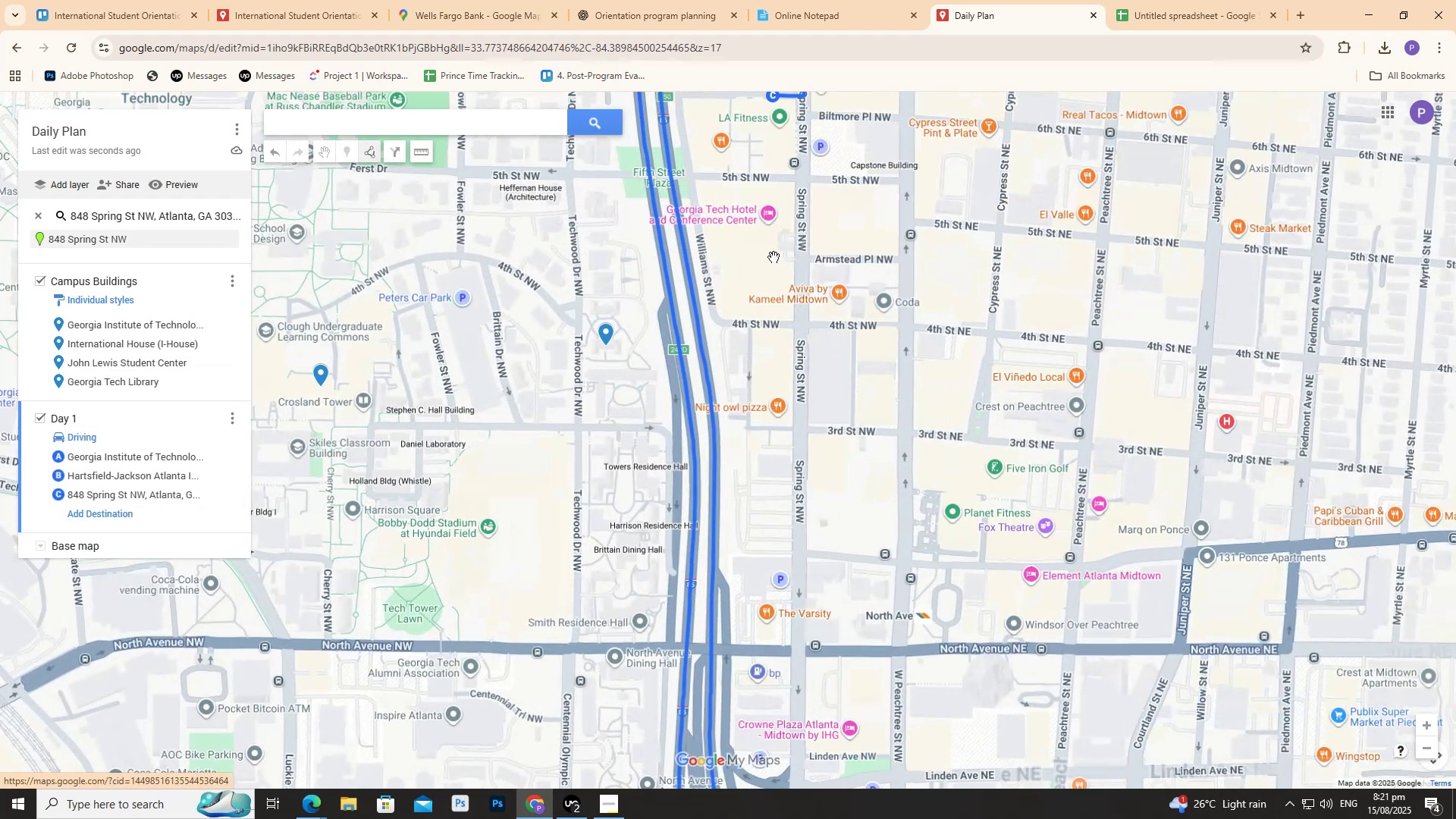 
left_click_drag(start_coordinate=[772, 231], to_coordinate=[809, 507])
 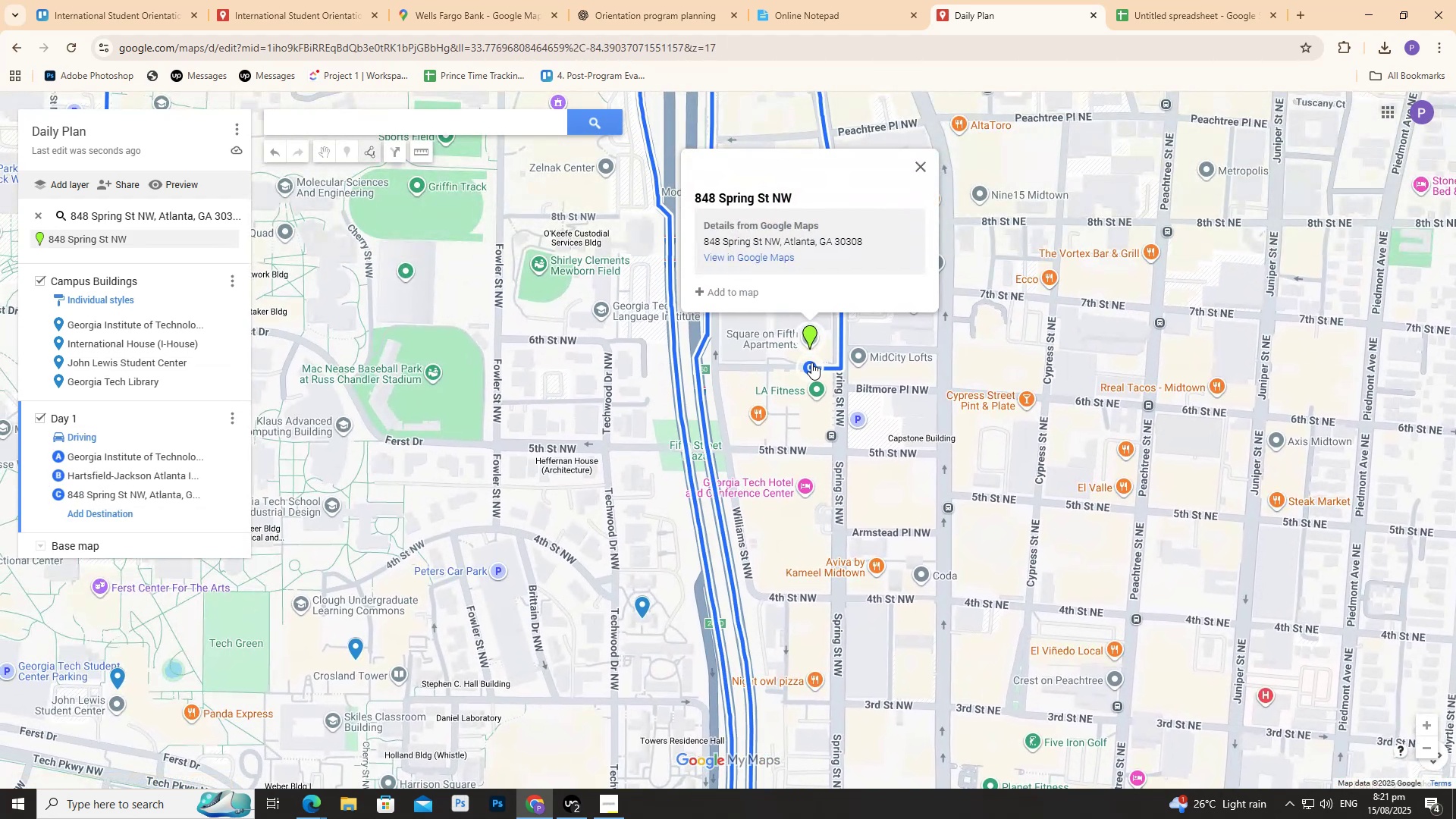 
left_click([811, 363])
 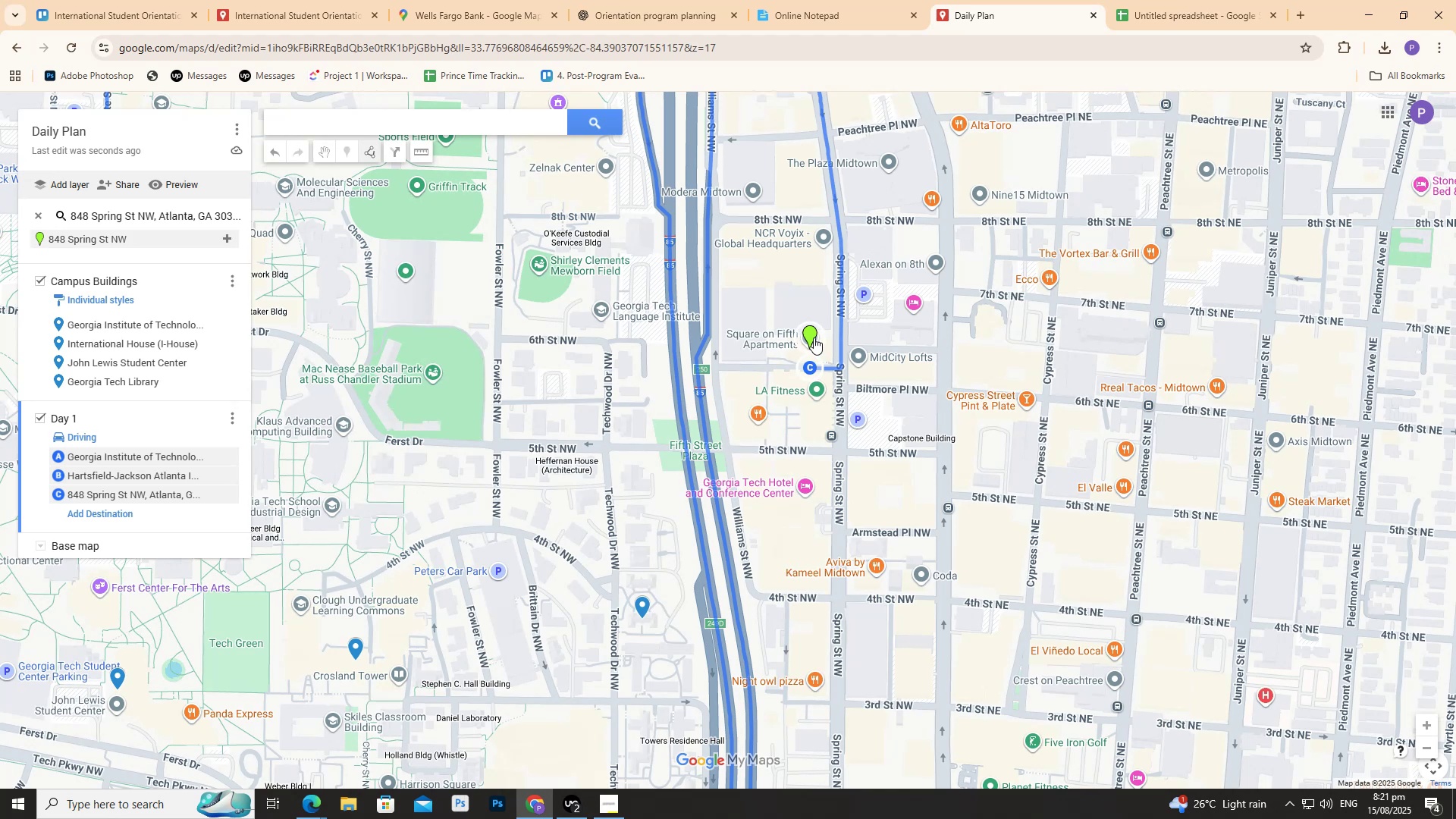 
left_click([814, 337])
 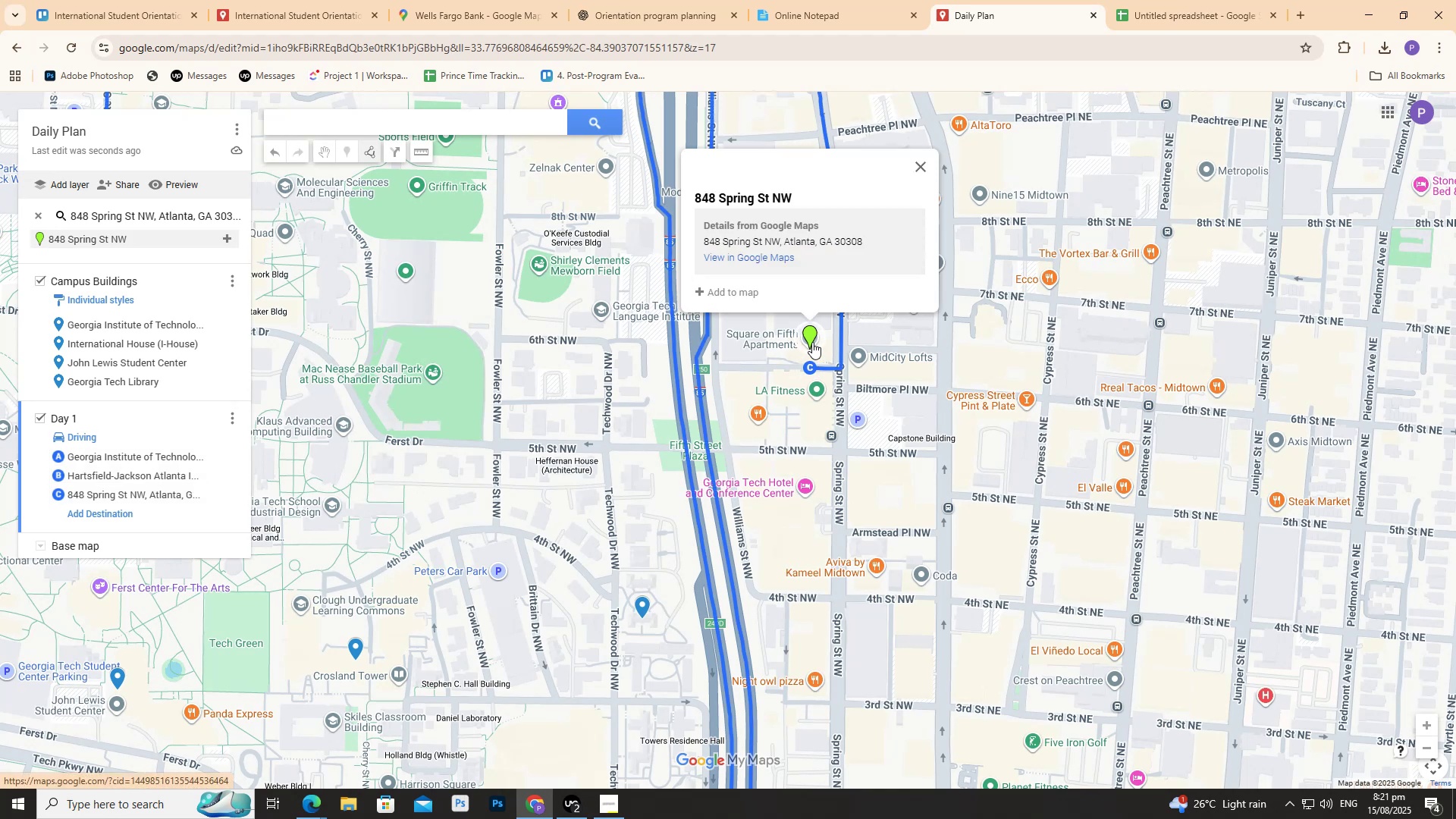 
double_click([812, 342])
 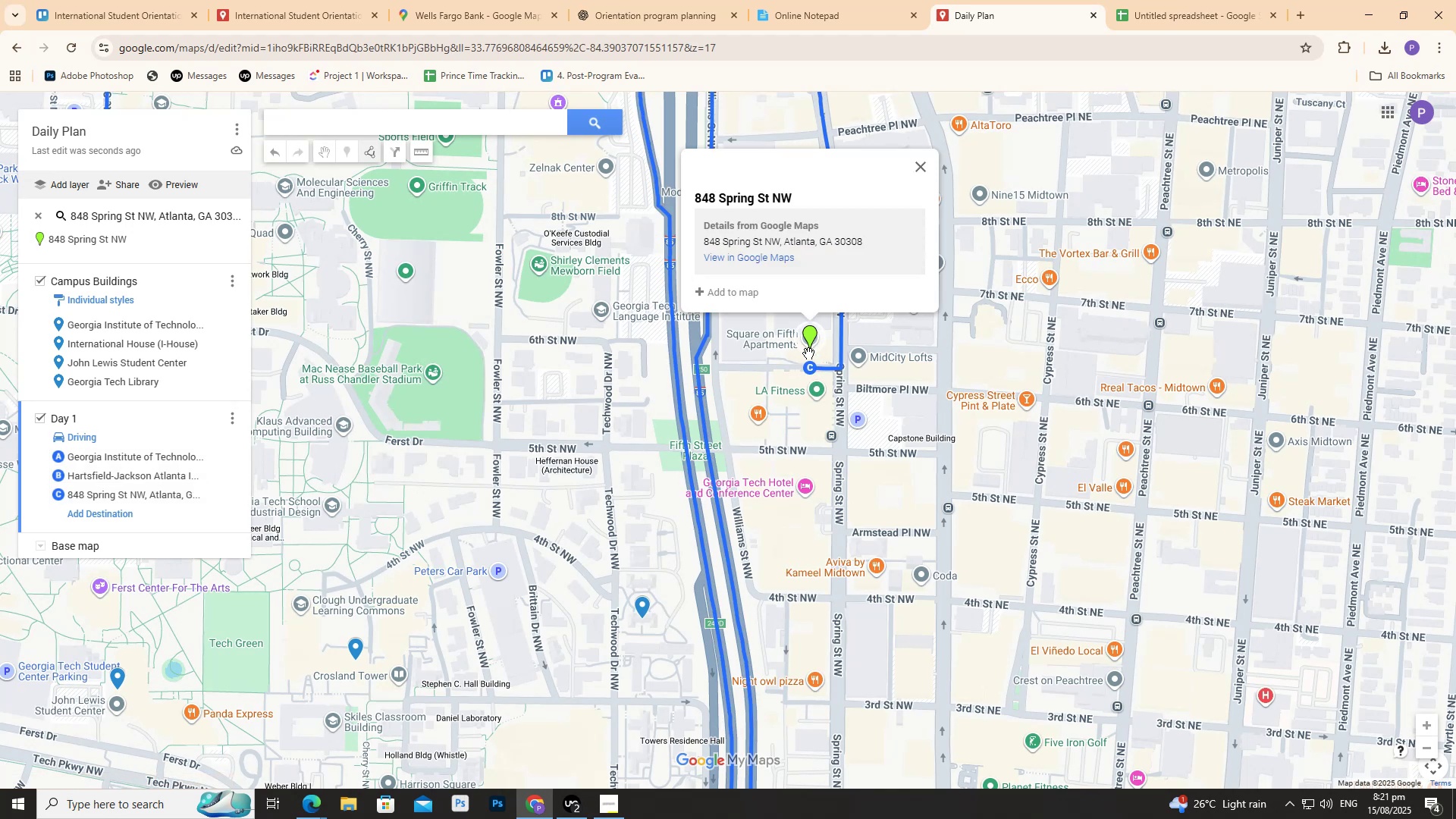 
left_click_drag(start_coordinate=[807, 337], to_coordinate=[795, 412])
 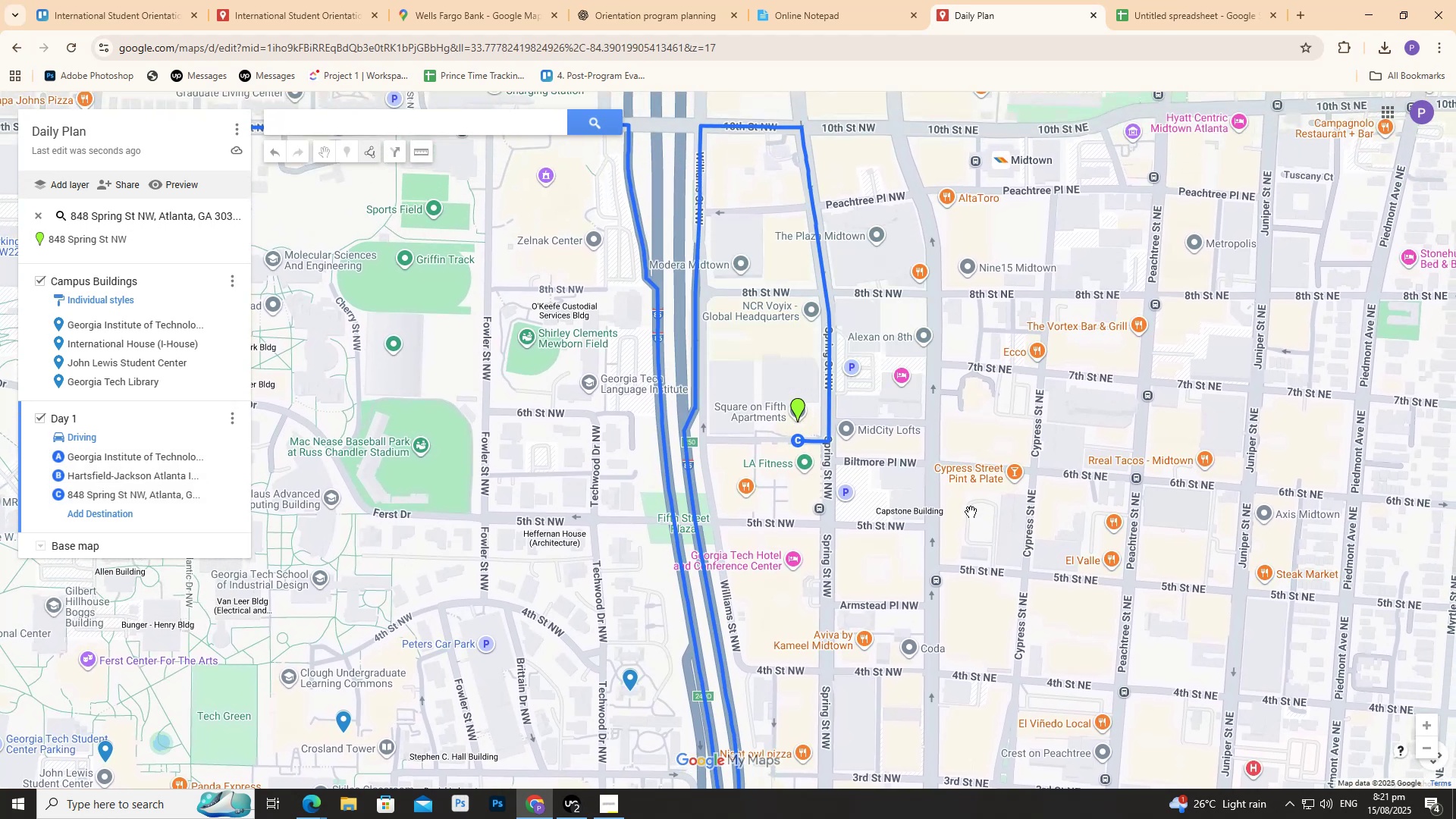 
scroll: coordinate [939, 510], scroll_direction: down, amount: 13.0
 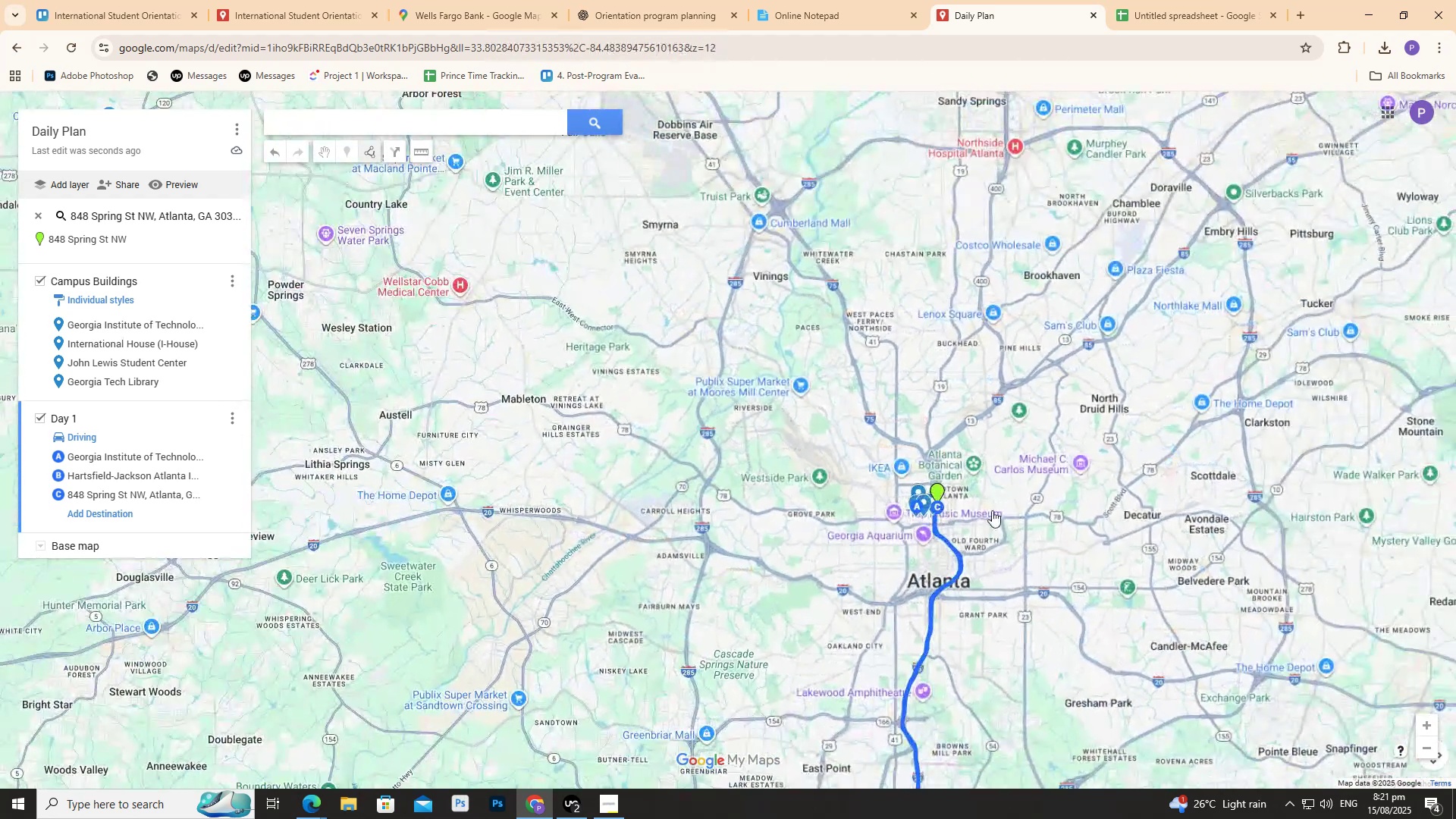 
scroll: coordinate [952, 491], scroll_direction: up, amount: 4.0
 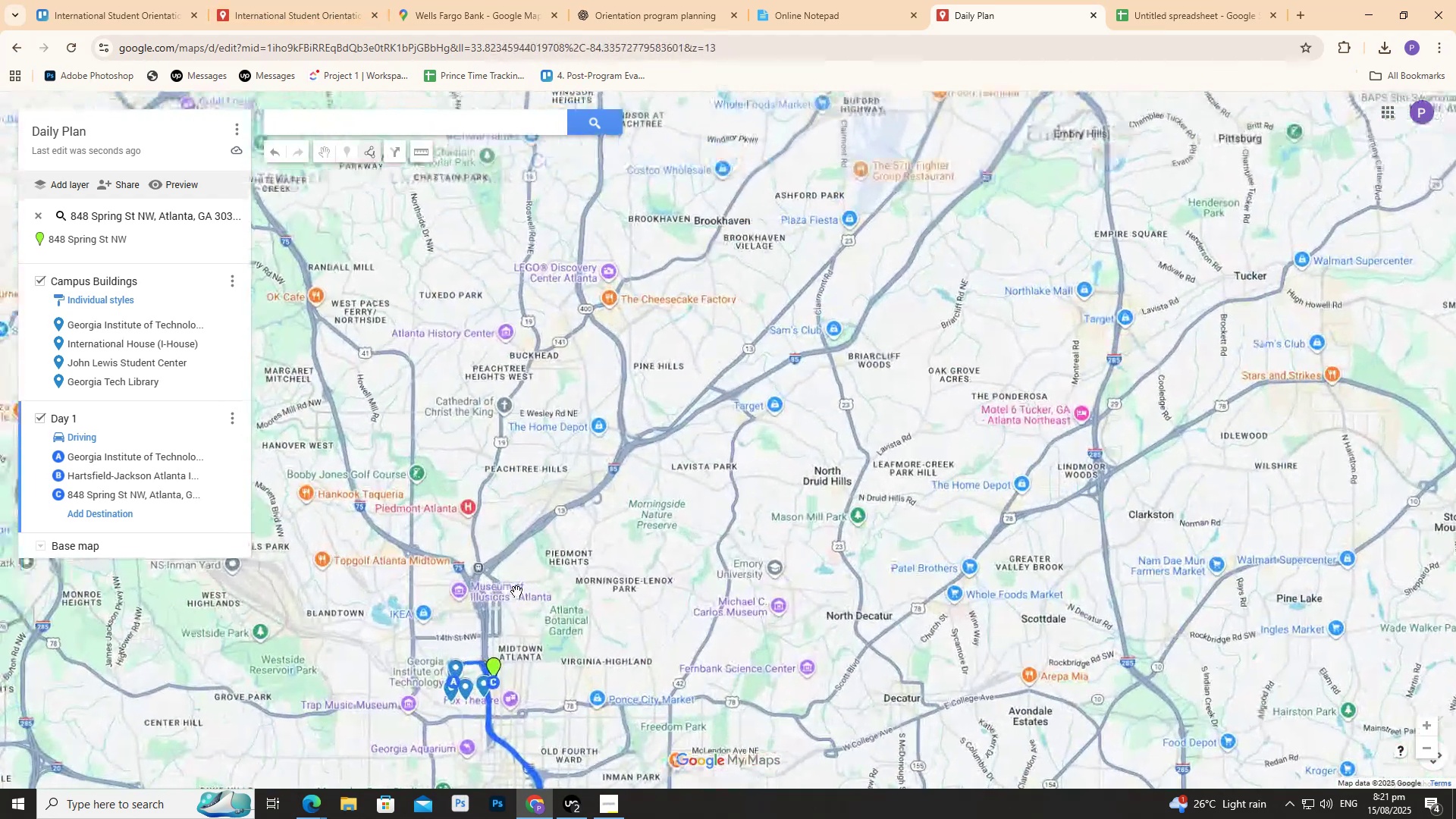 
left_click_drag(start_coordinate=[521, 583], to_coordinate=[604, 253])
 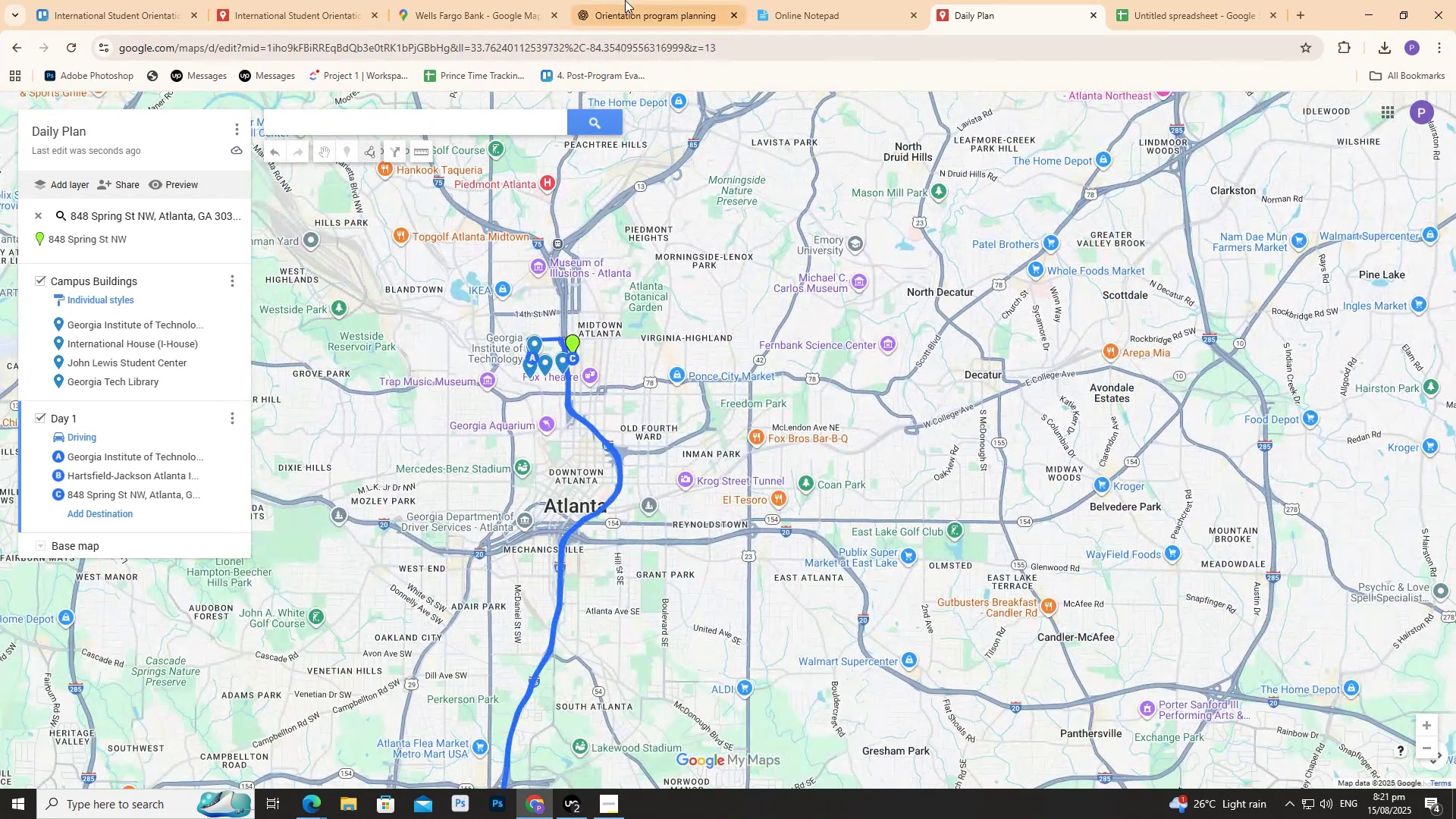 
left_click([625, 0])
 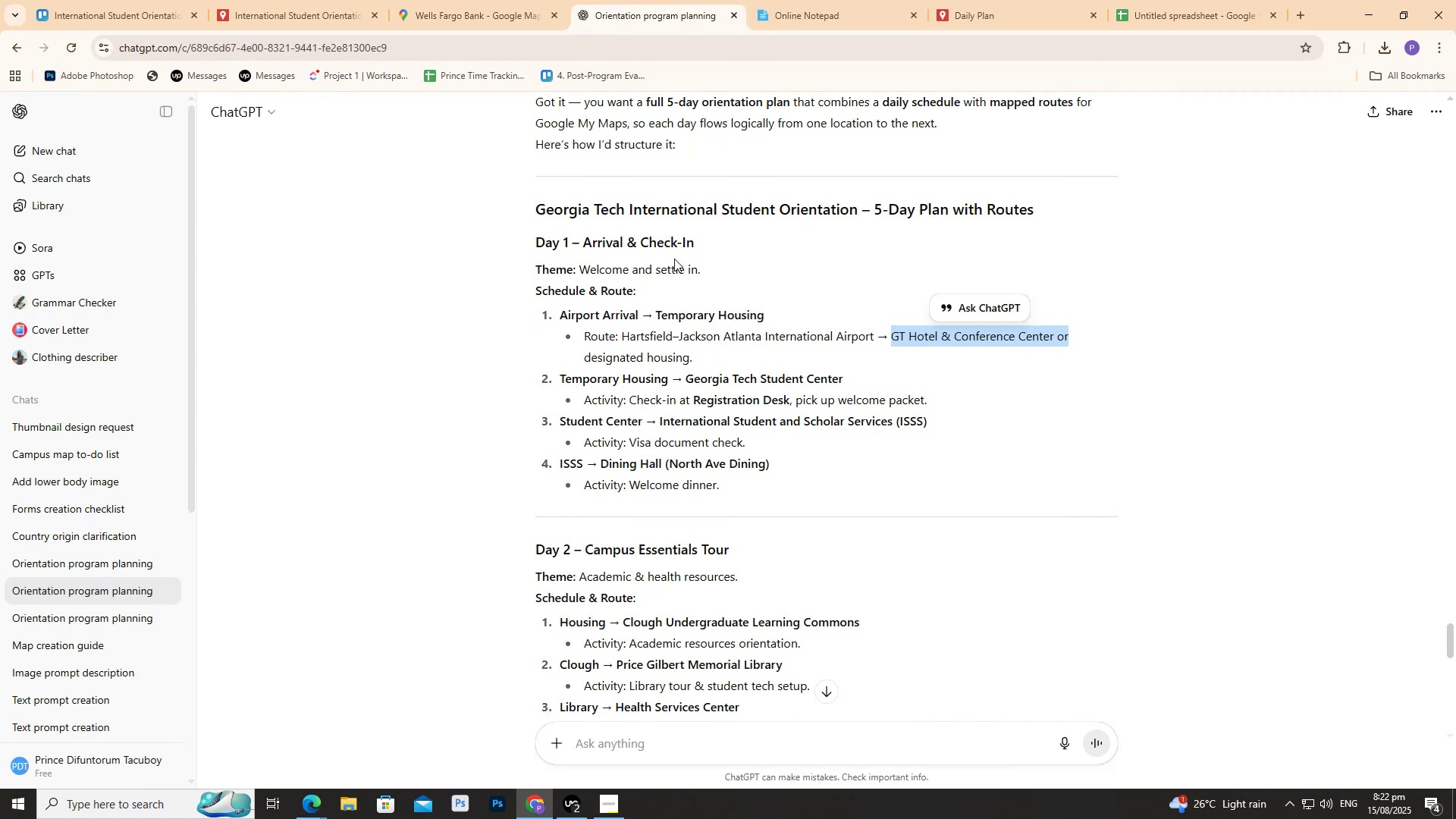 
wait(13.59)
 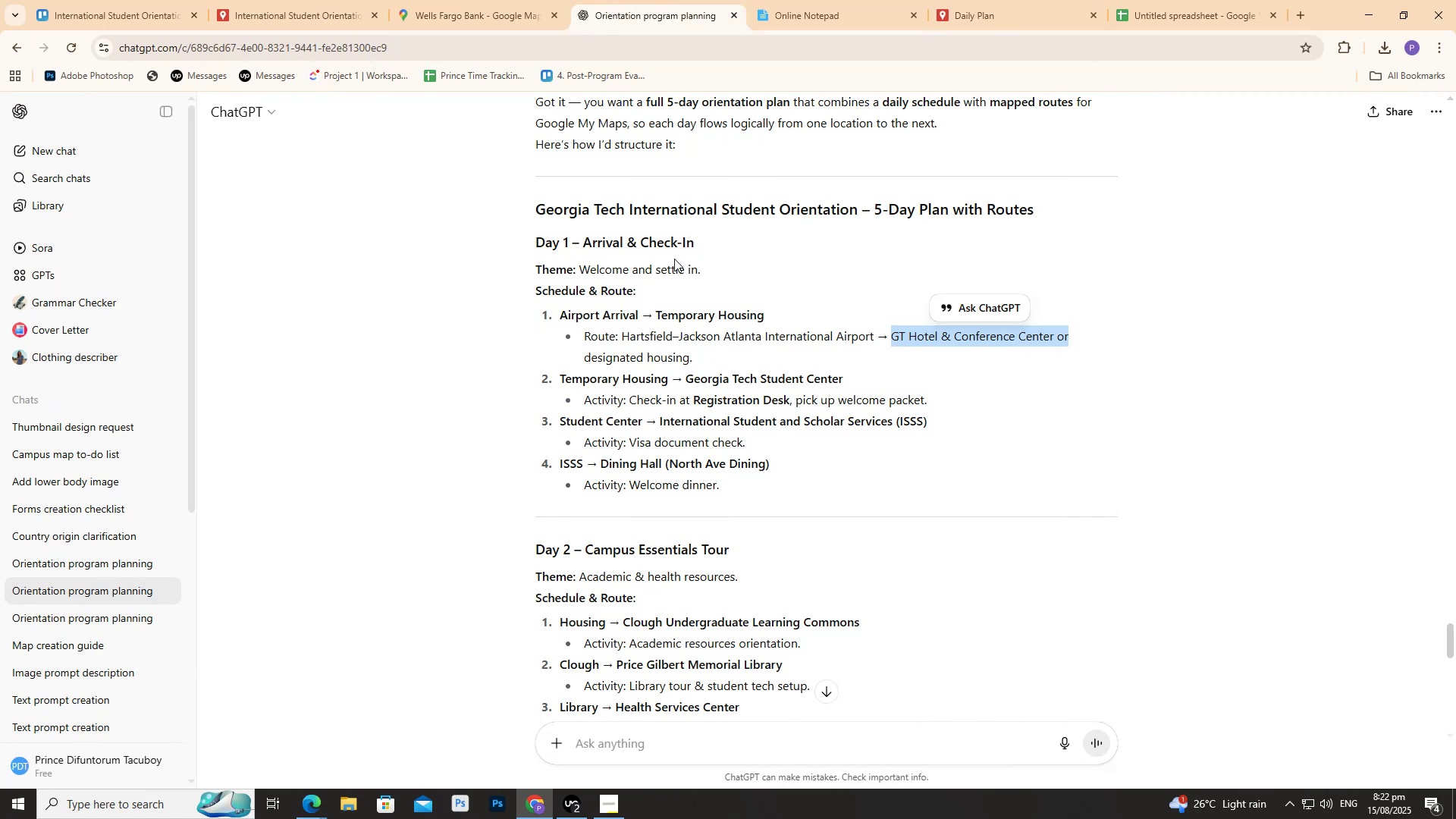 
left_click_drag(start_coordinate=[559, 425], to_coordinate=[667, 426])
 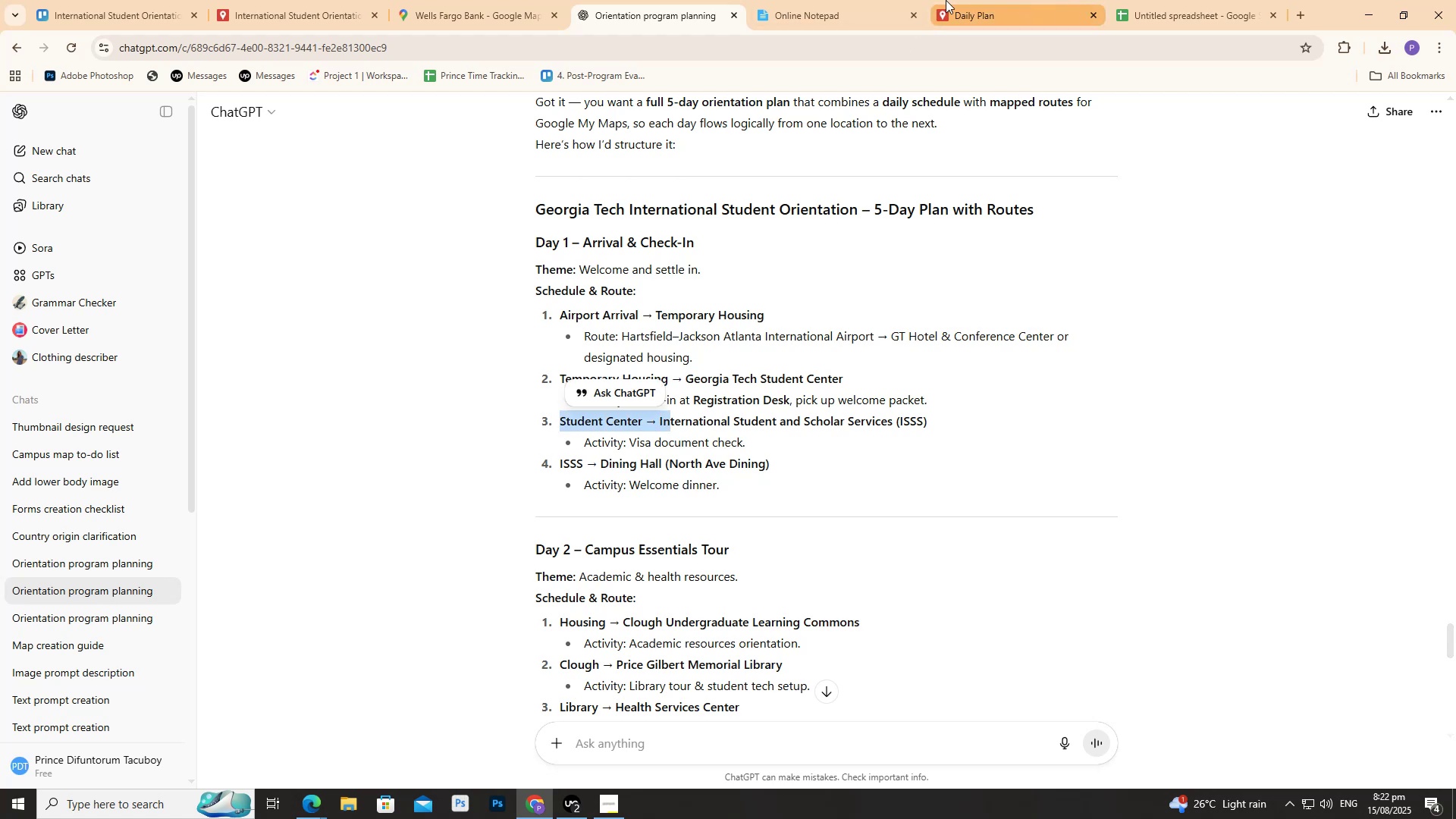 
left_click_drag(start_coordinate=[890, 0], to_coordinate=[893, 2])
 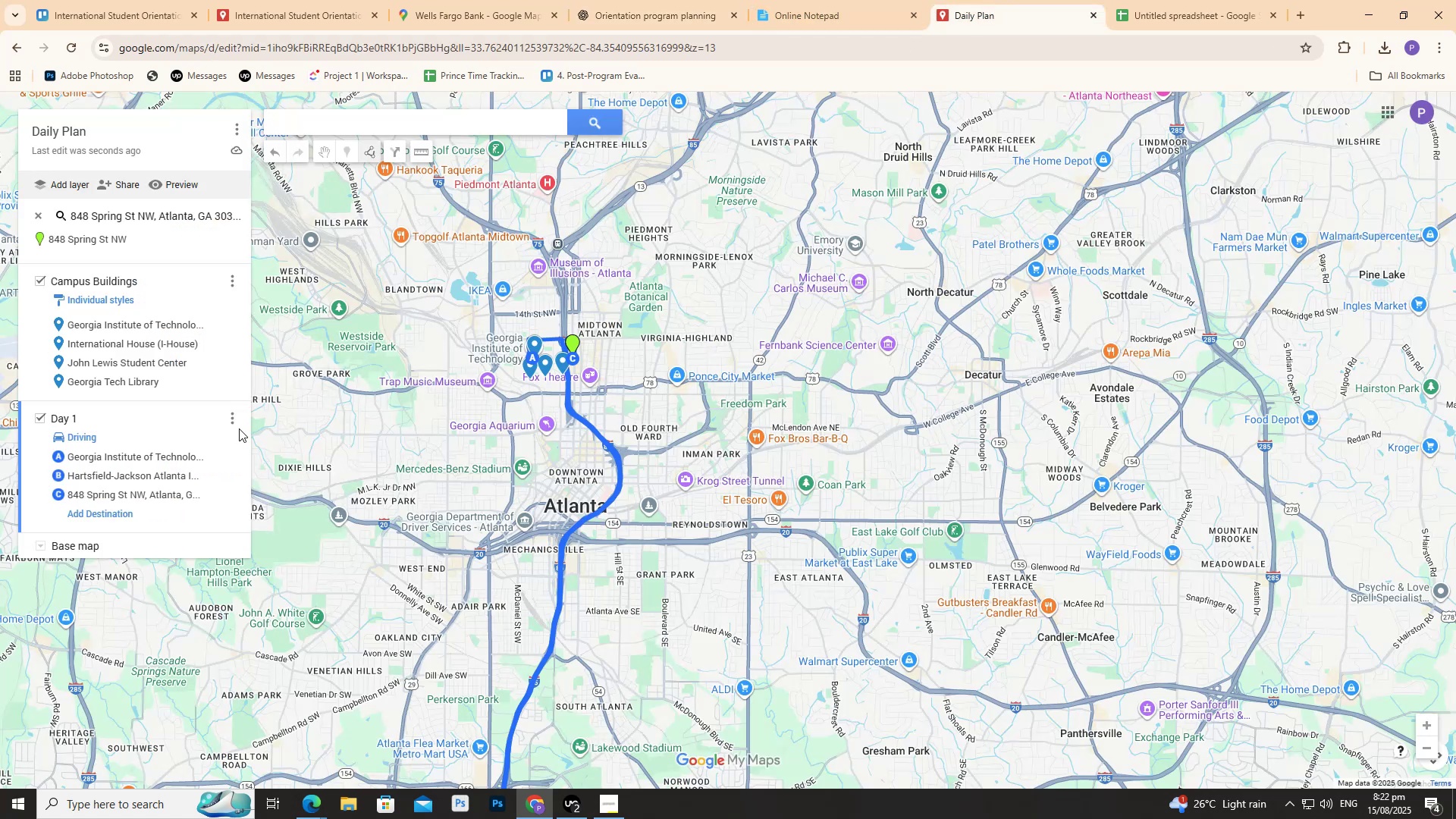 
left_click([232, 421])
 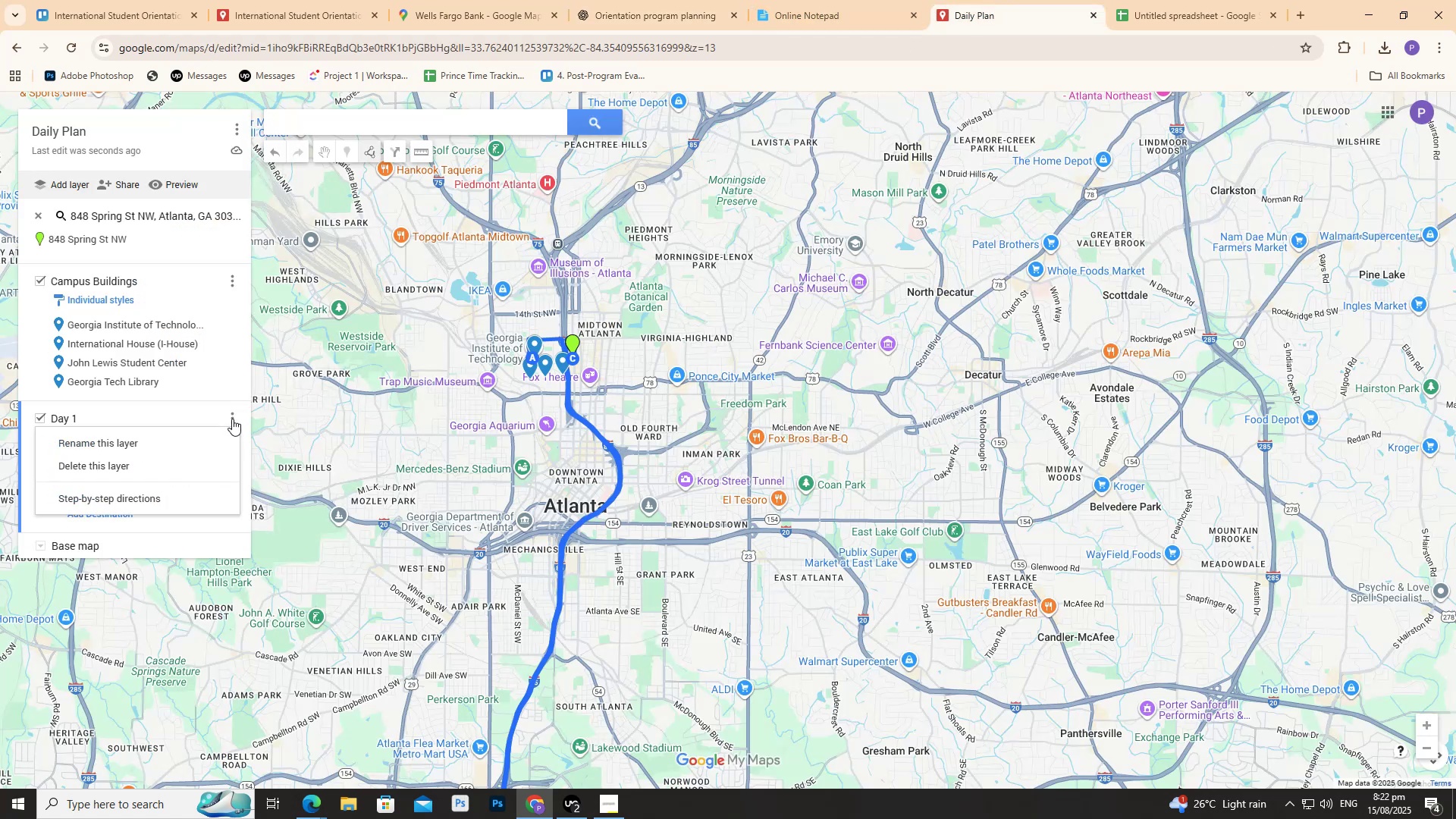 
left_click([232, 419])
 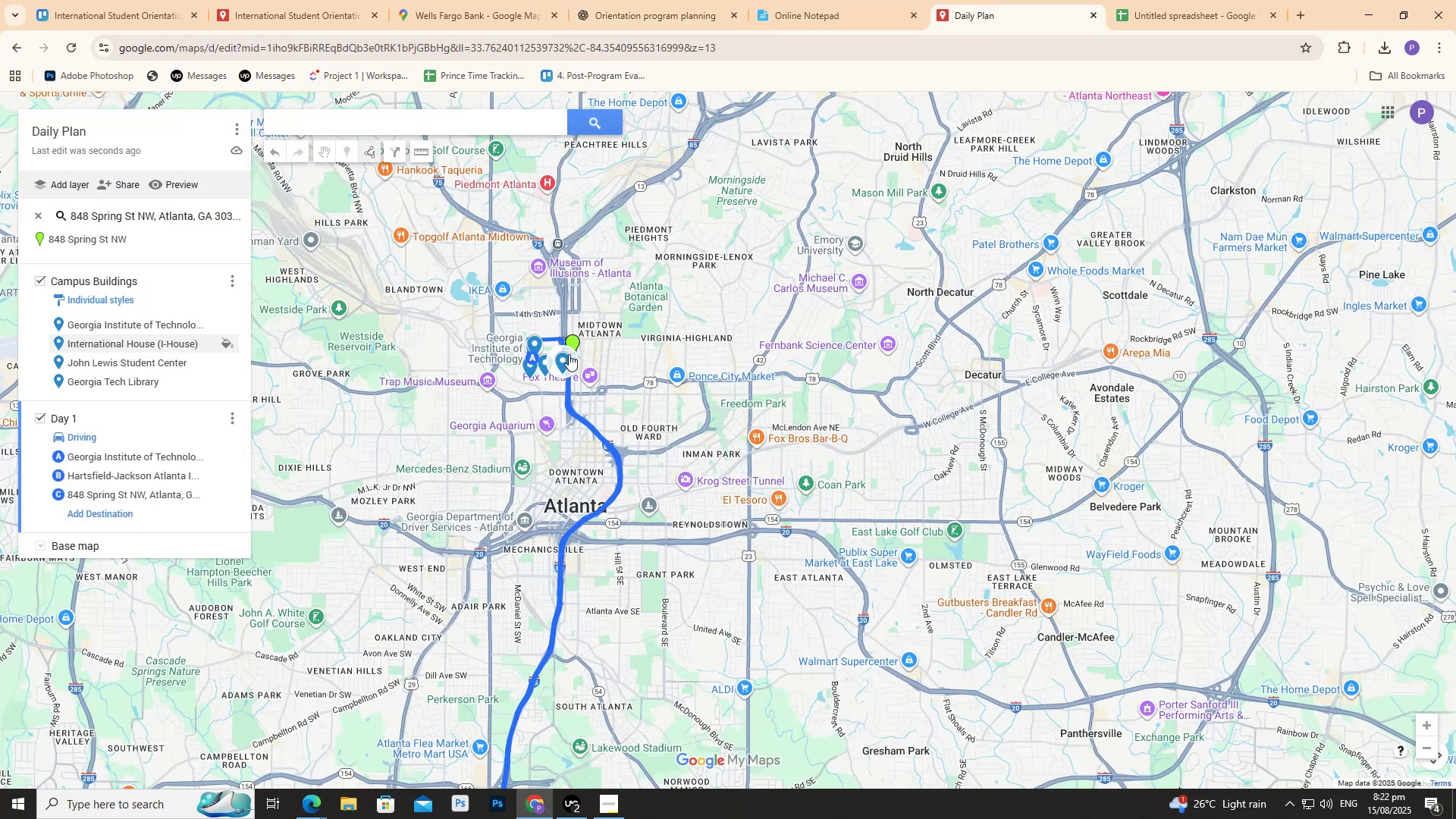 
scroll: coordinate [224, 479], scroll_direction: up, amount: 1.0
 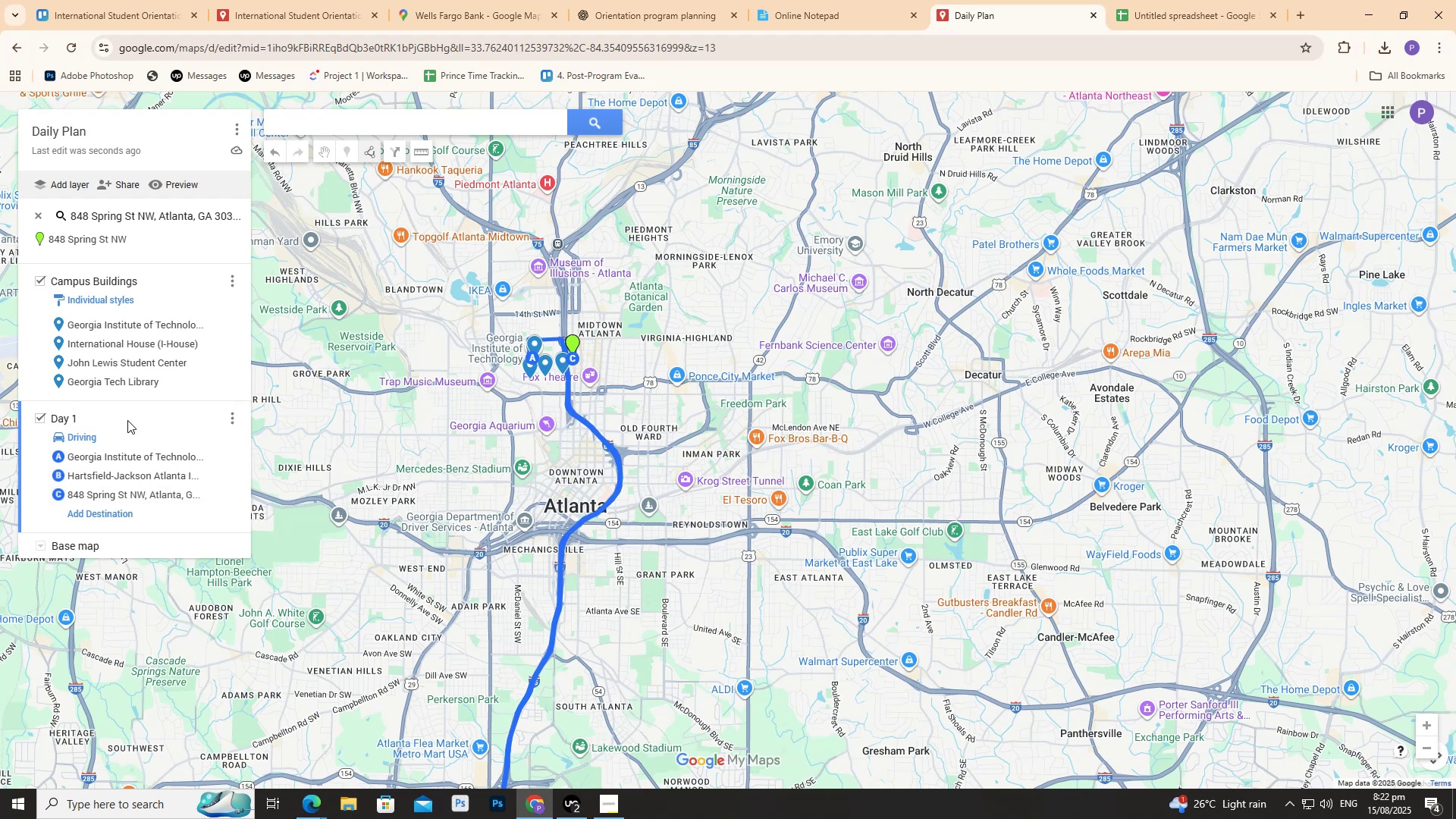 
left_click([123, 431])
 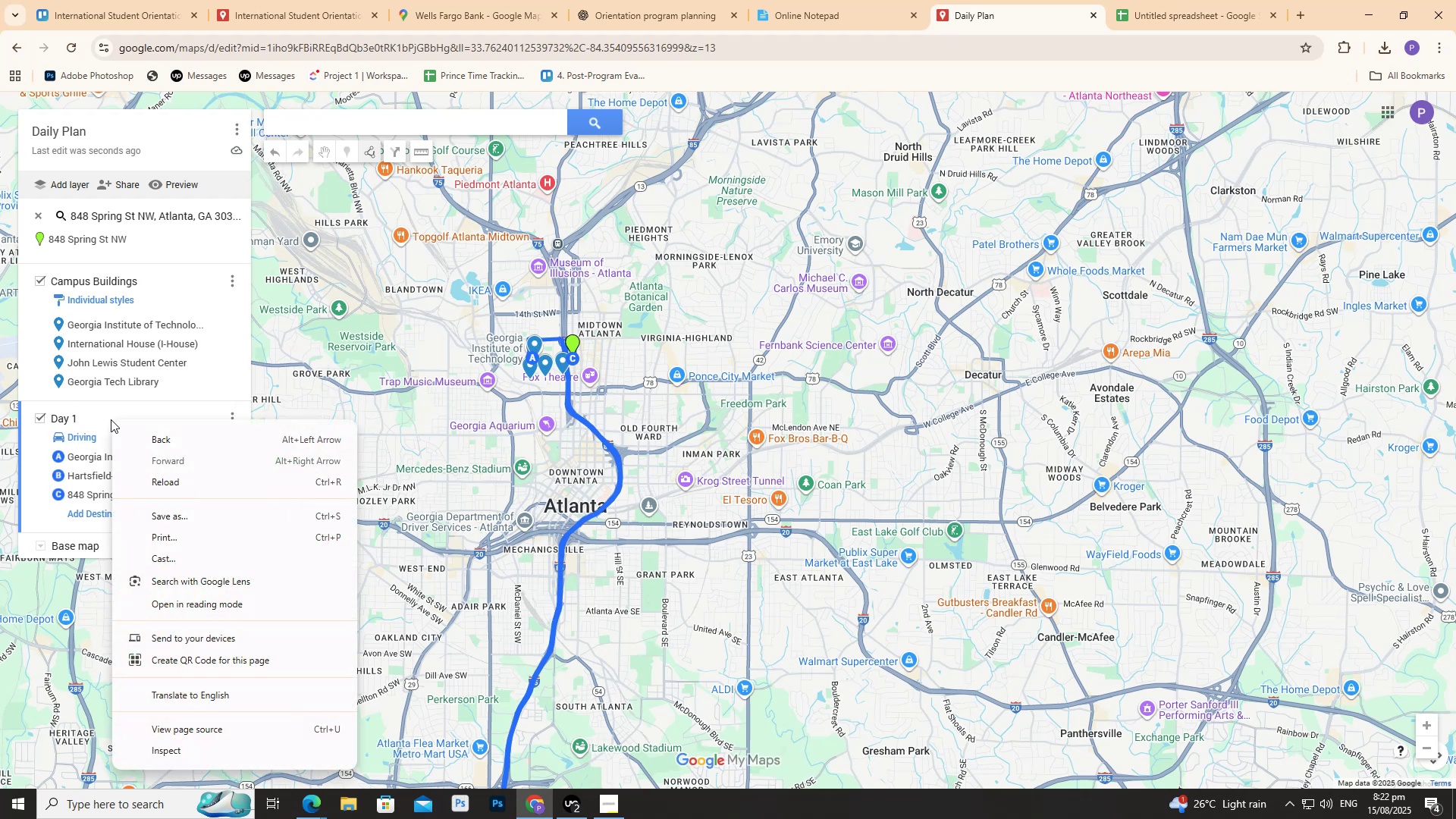 
left_click([108, 419])
 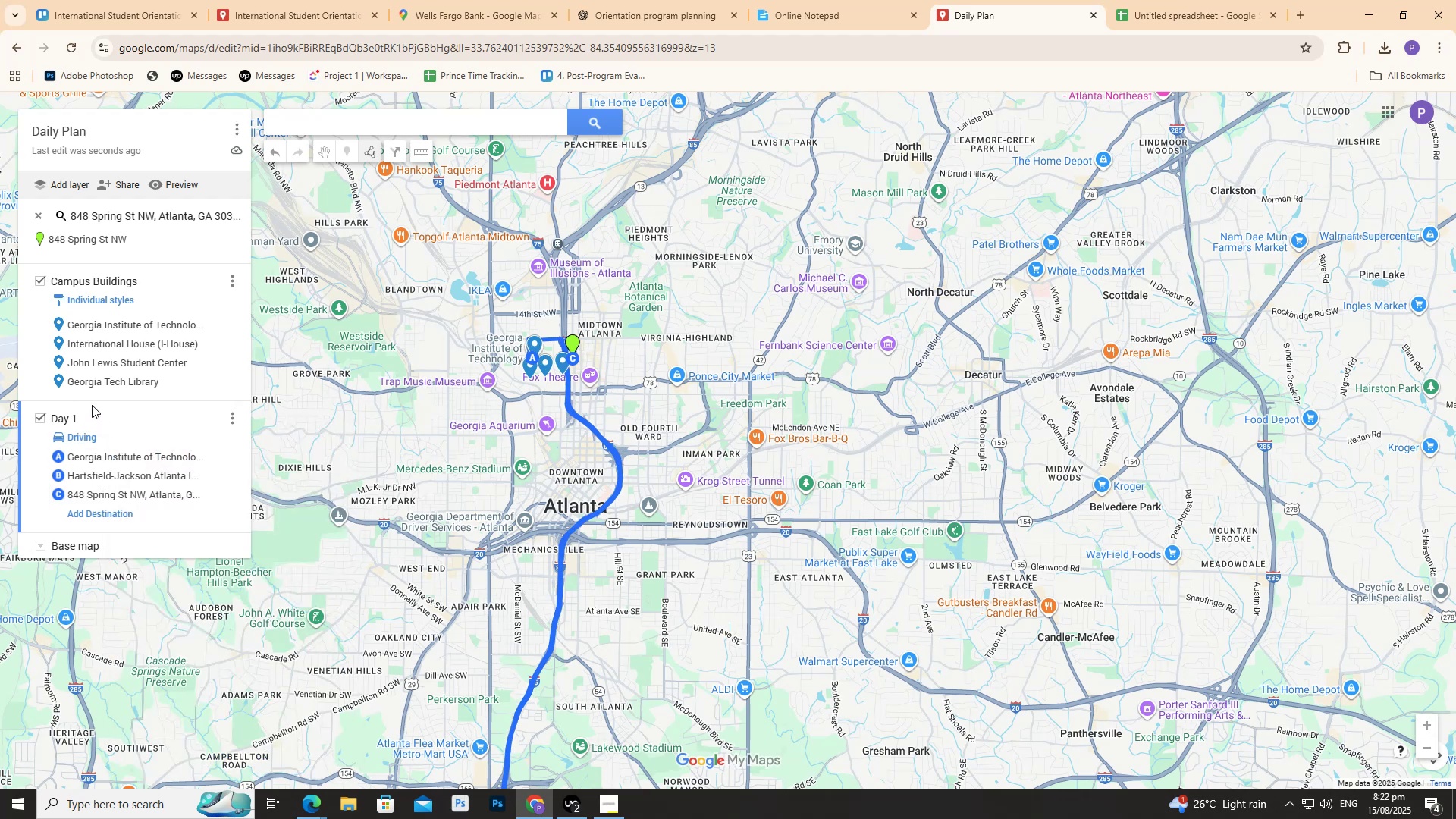 
double_click([118, 420])
 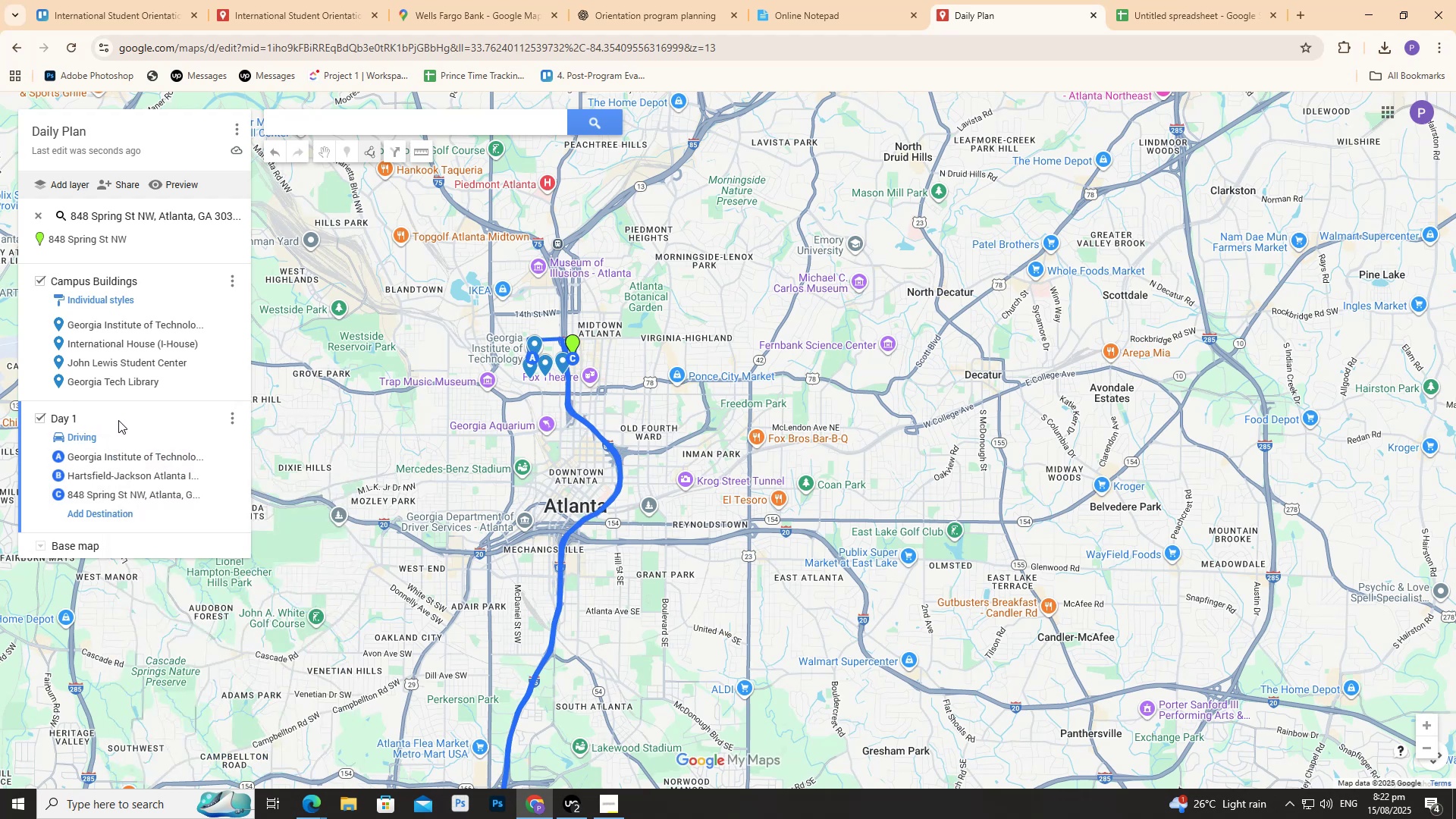 
triple_click([118, 420])
 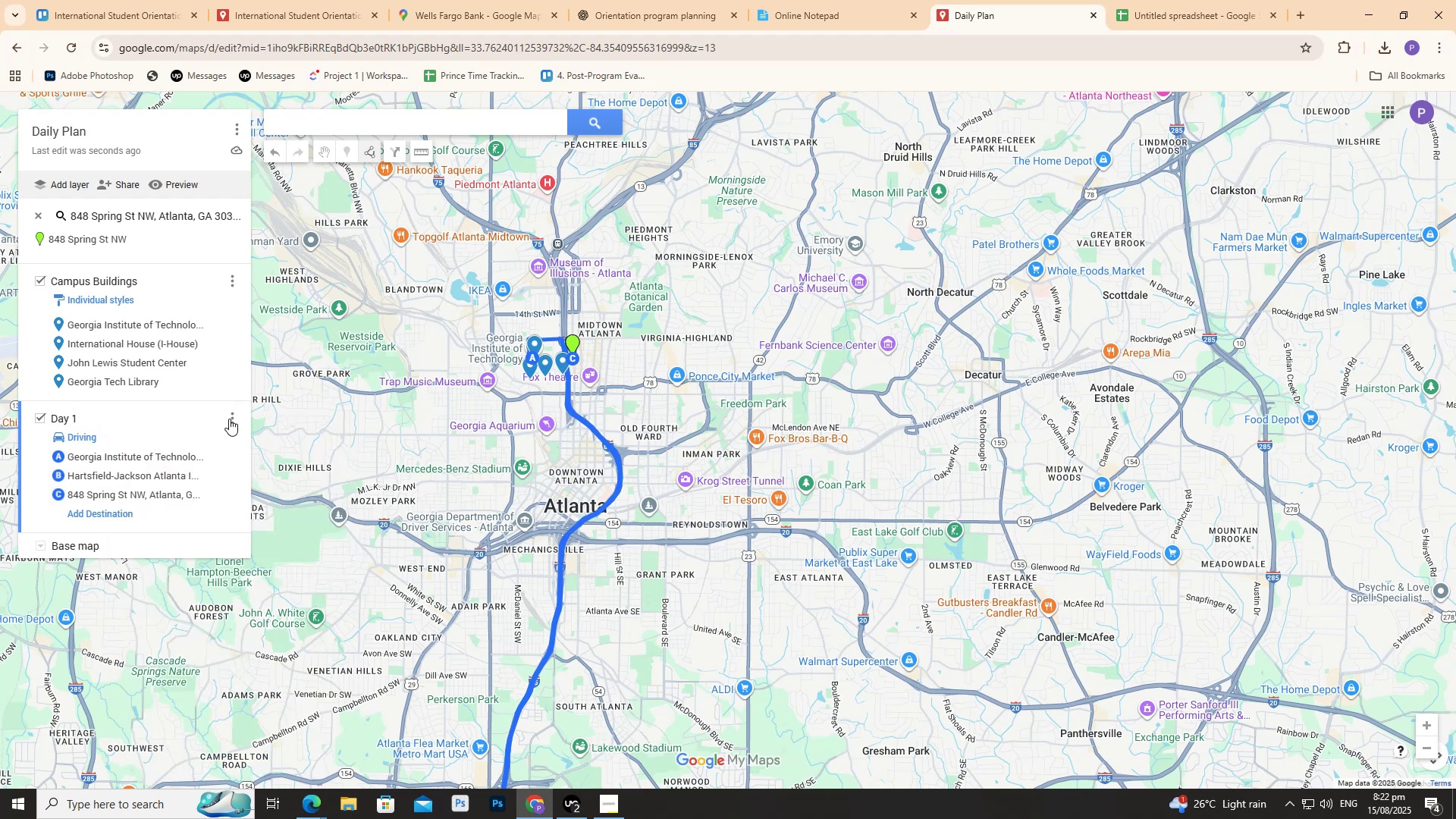 
left_click([234, 417])
 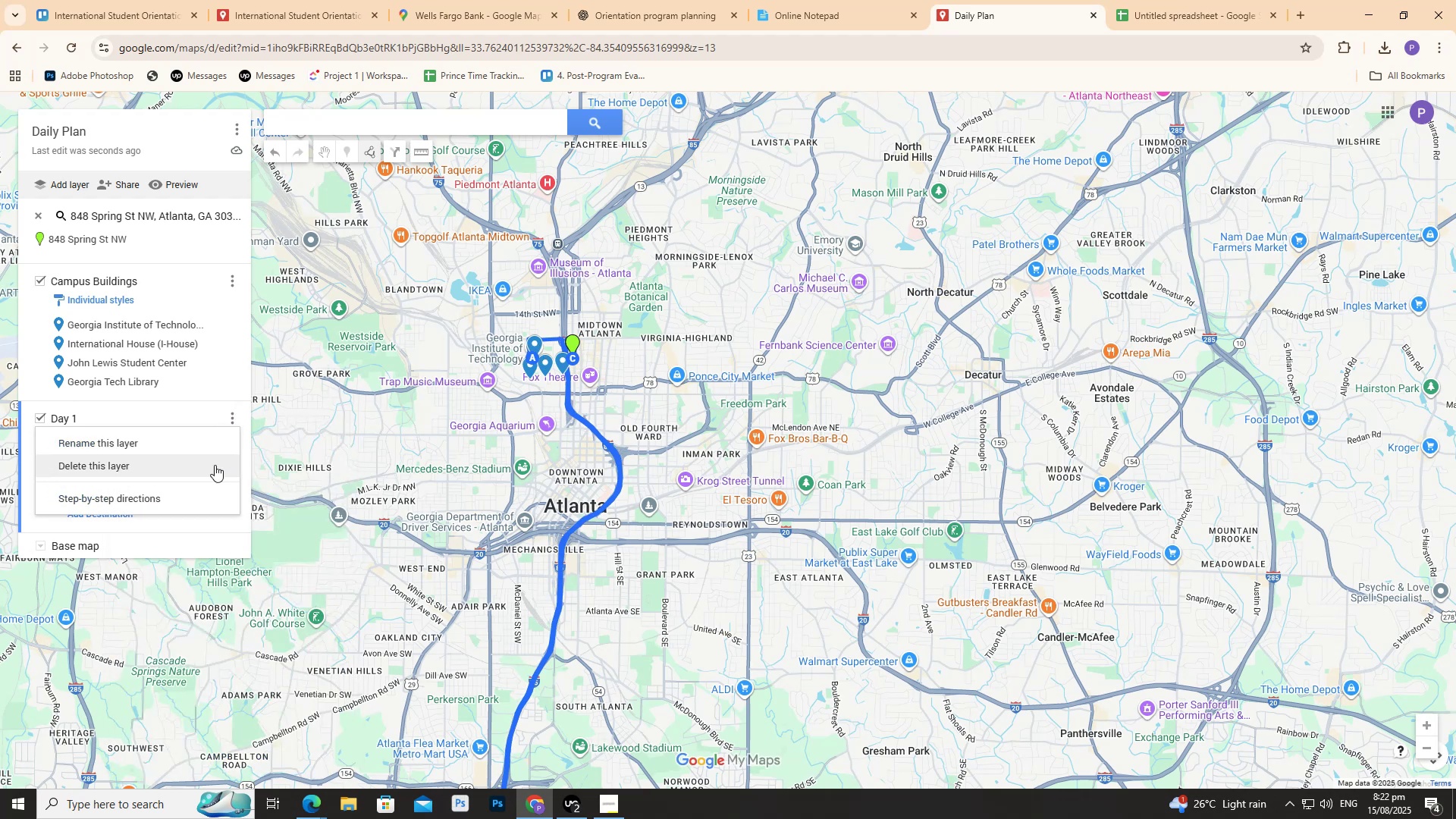 
left_click([198, 496])
 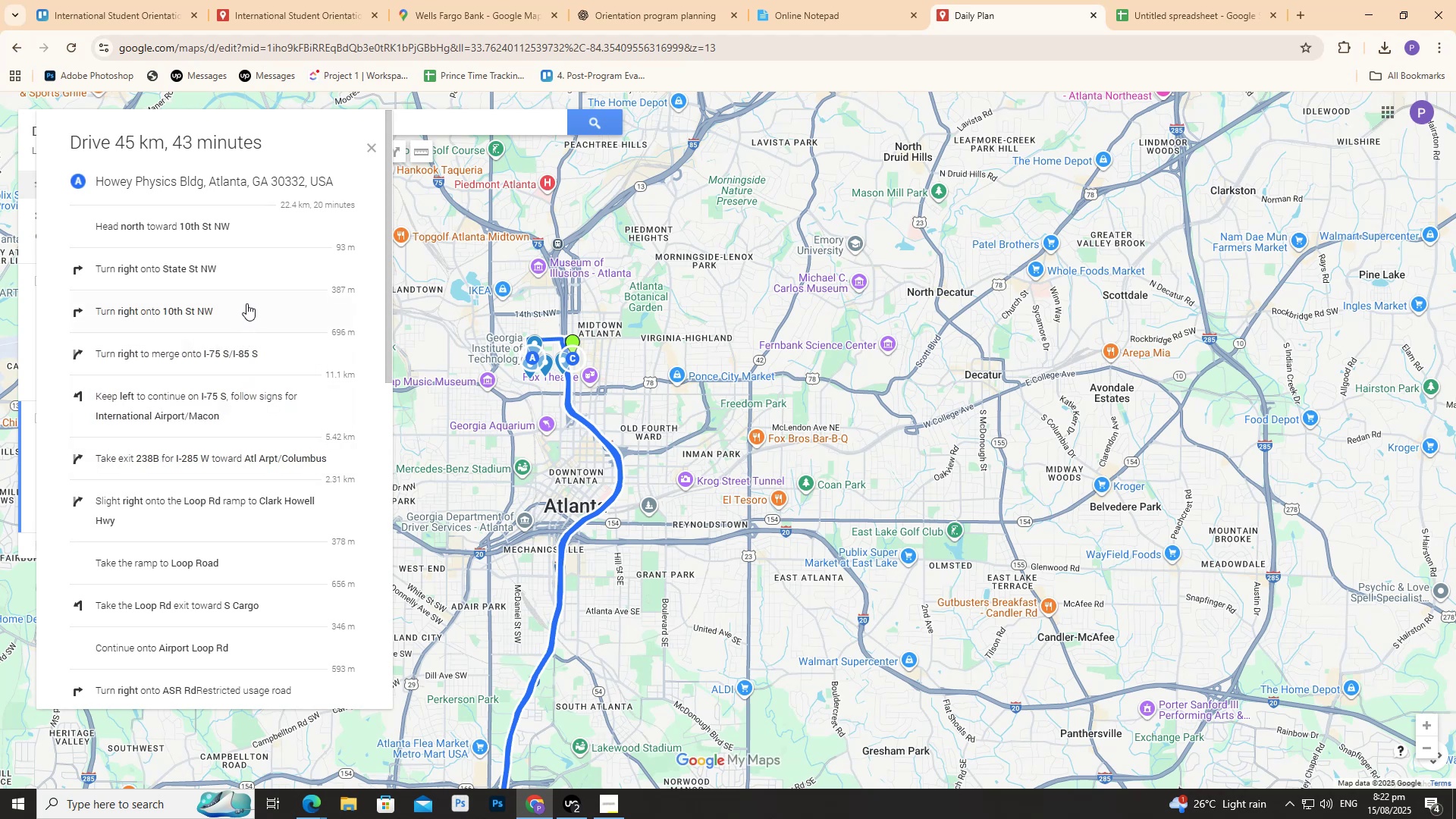 
scroll: coordinate [181, 606], scroll_direction: down, amount: 15.0
 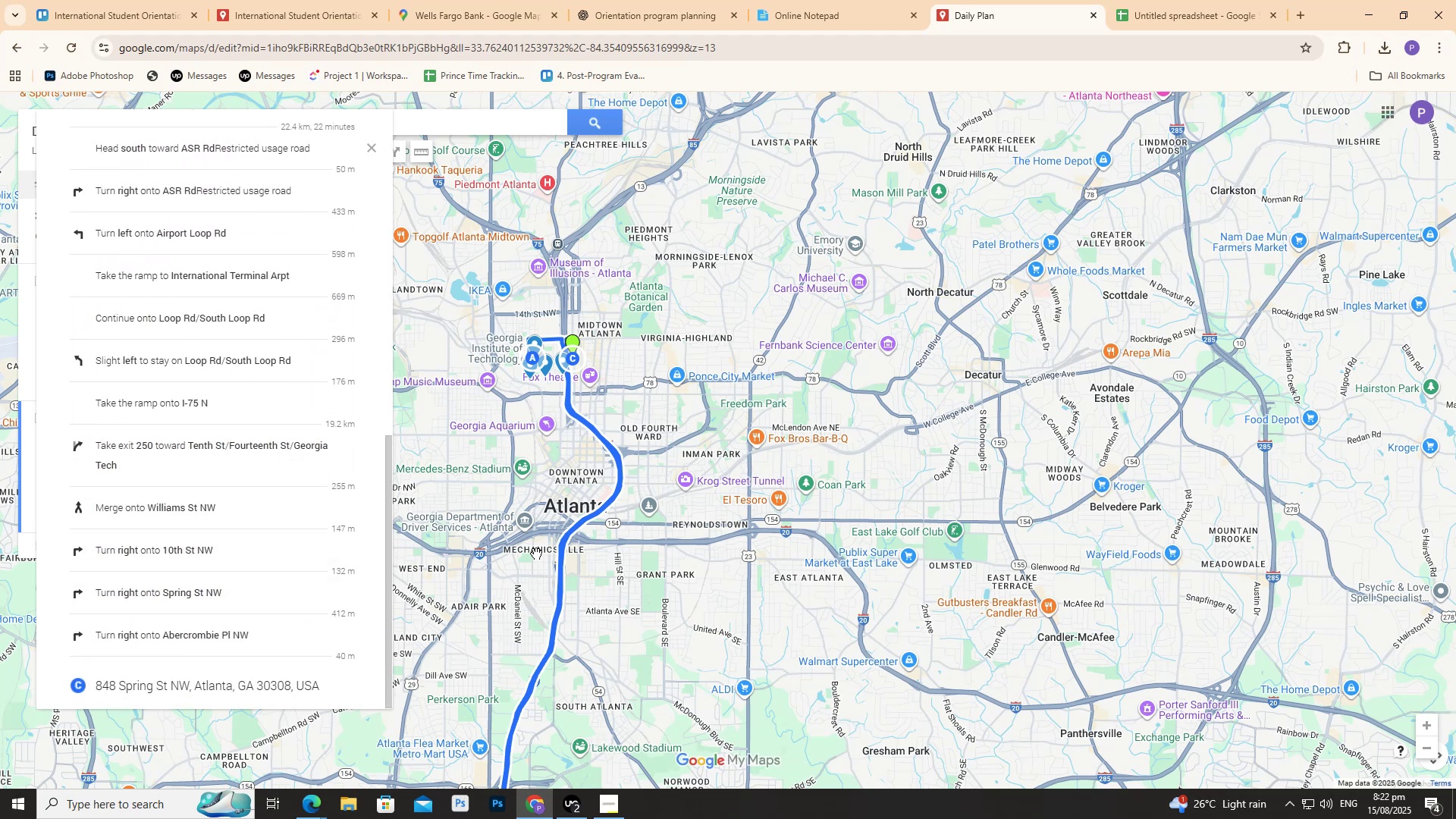 
left_click([519, 533])
 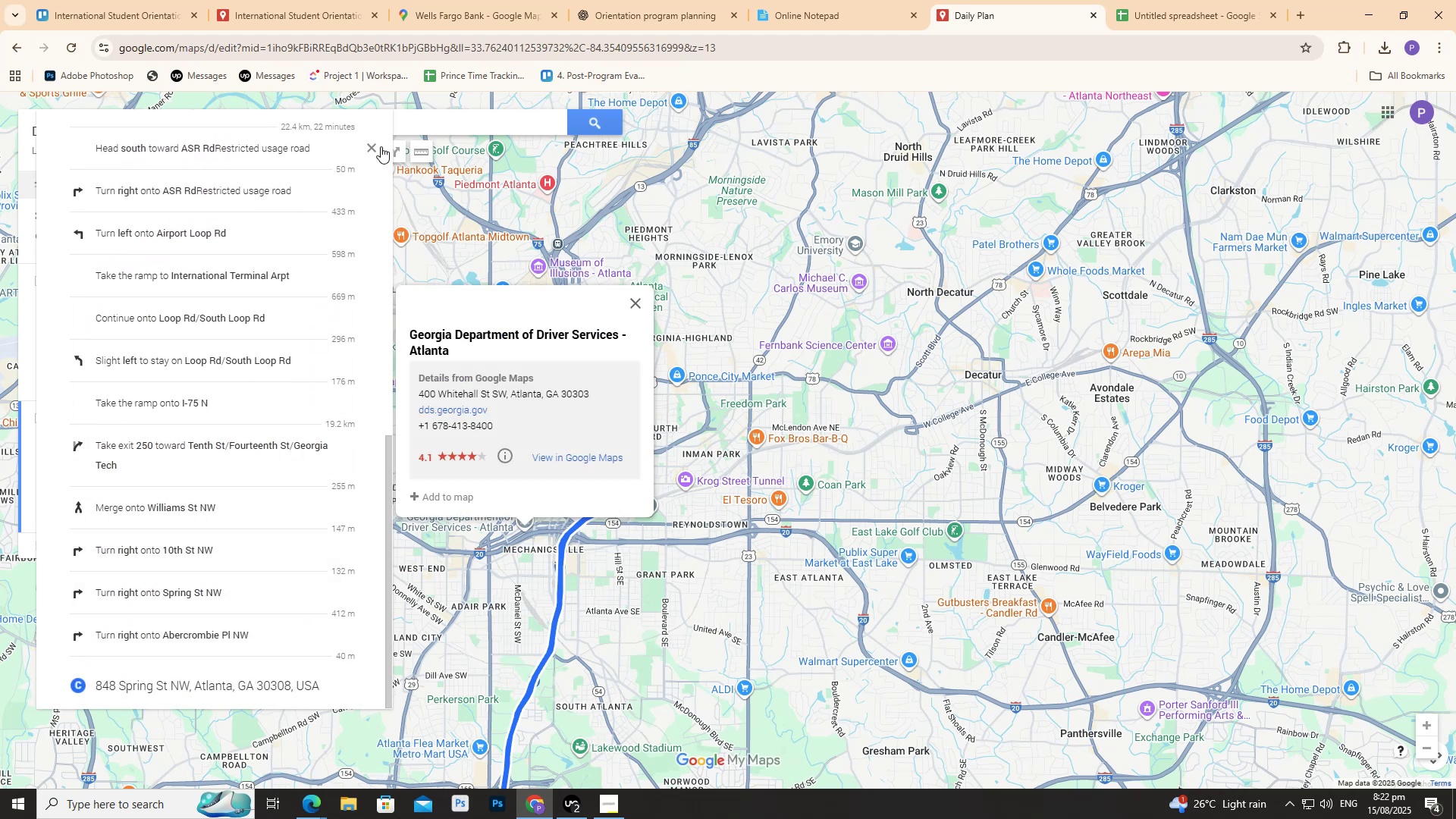 
left_click([373, 146])
 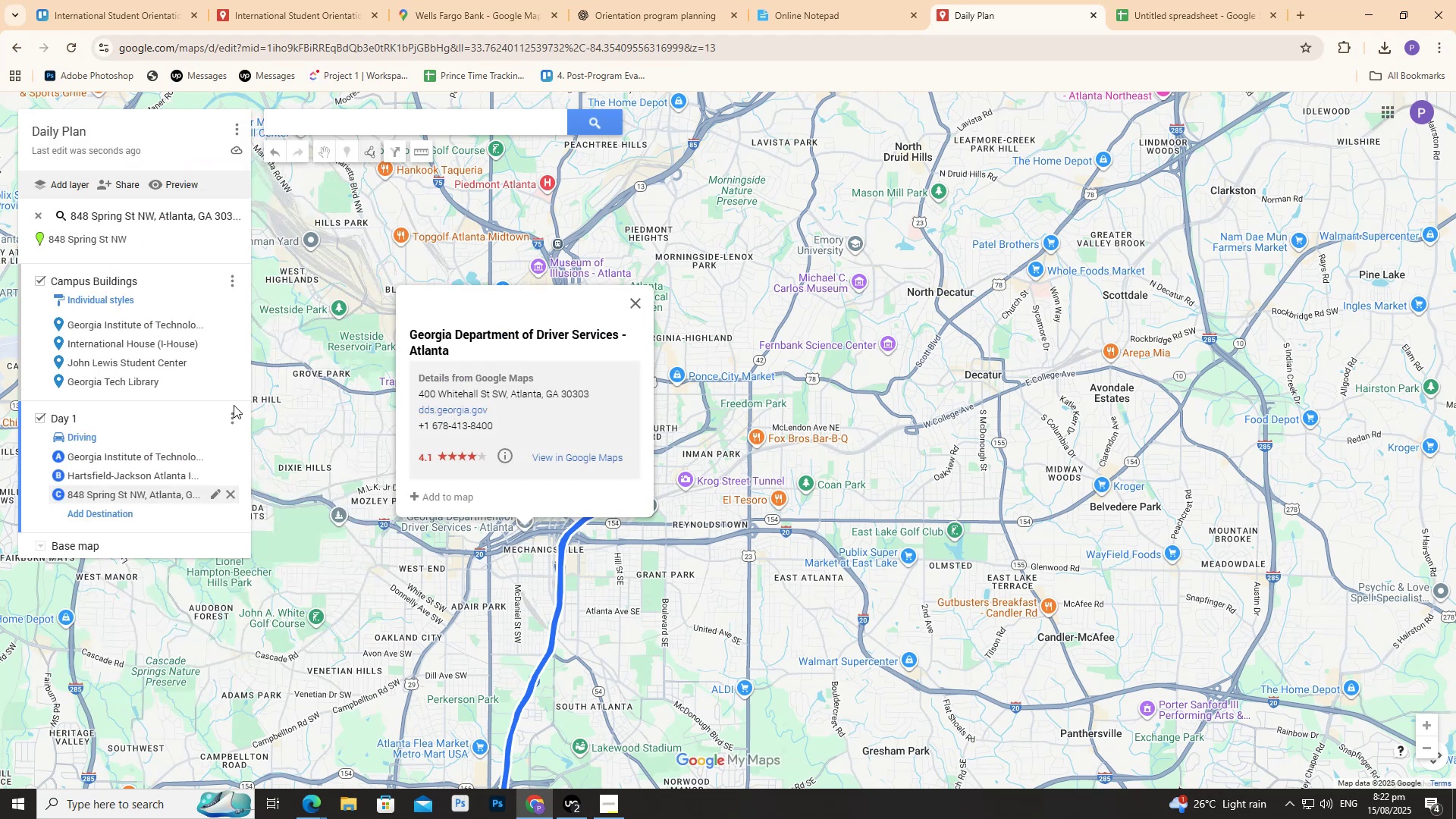 
scroll: coordinate [151, 469], scroll_direction: down, amount: 3.0
 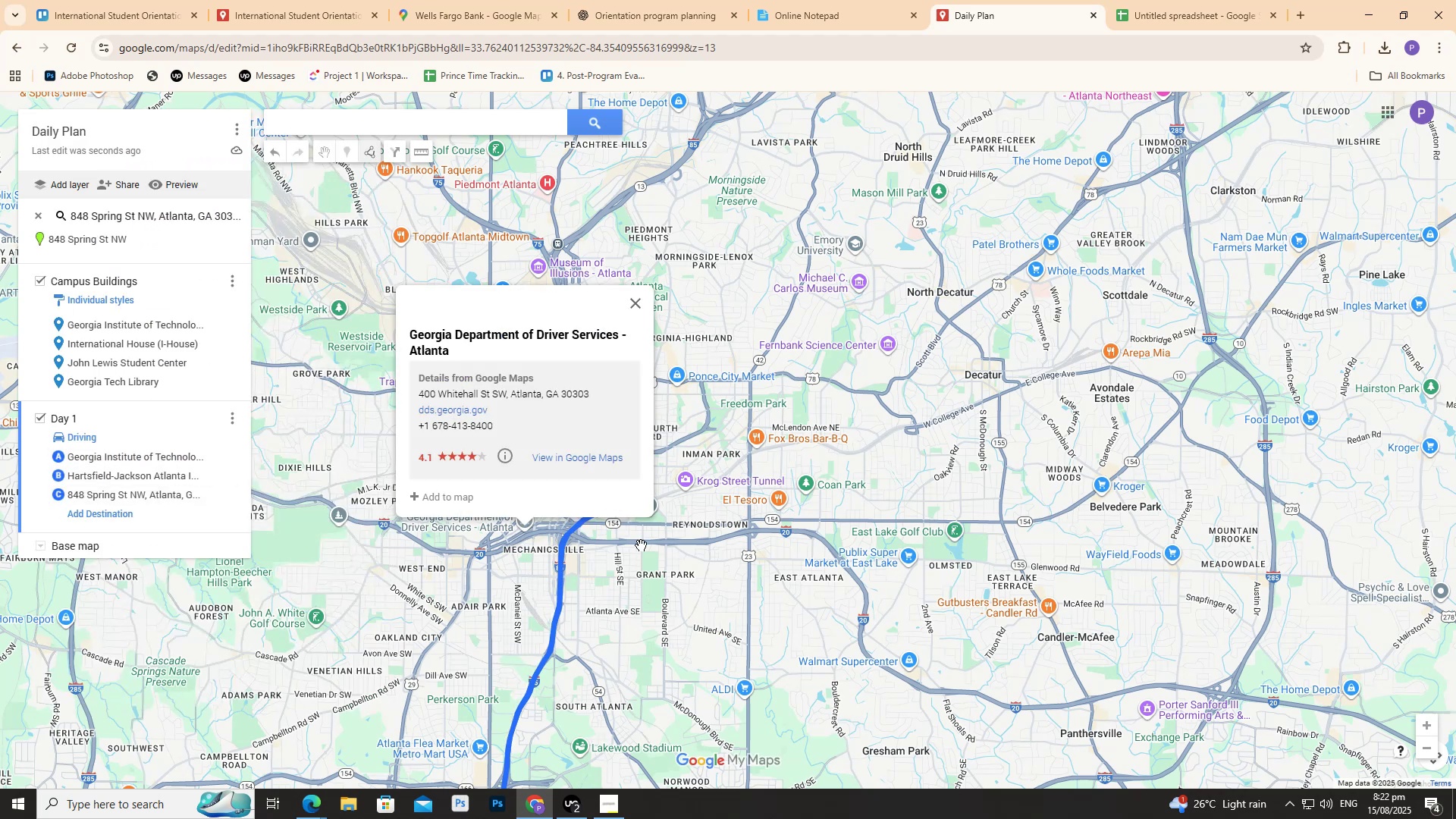 
left_click([753, 598])
 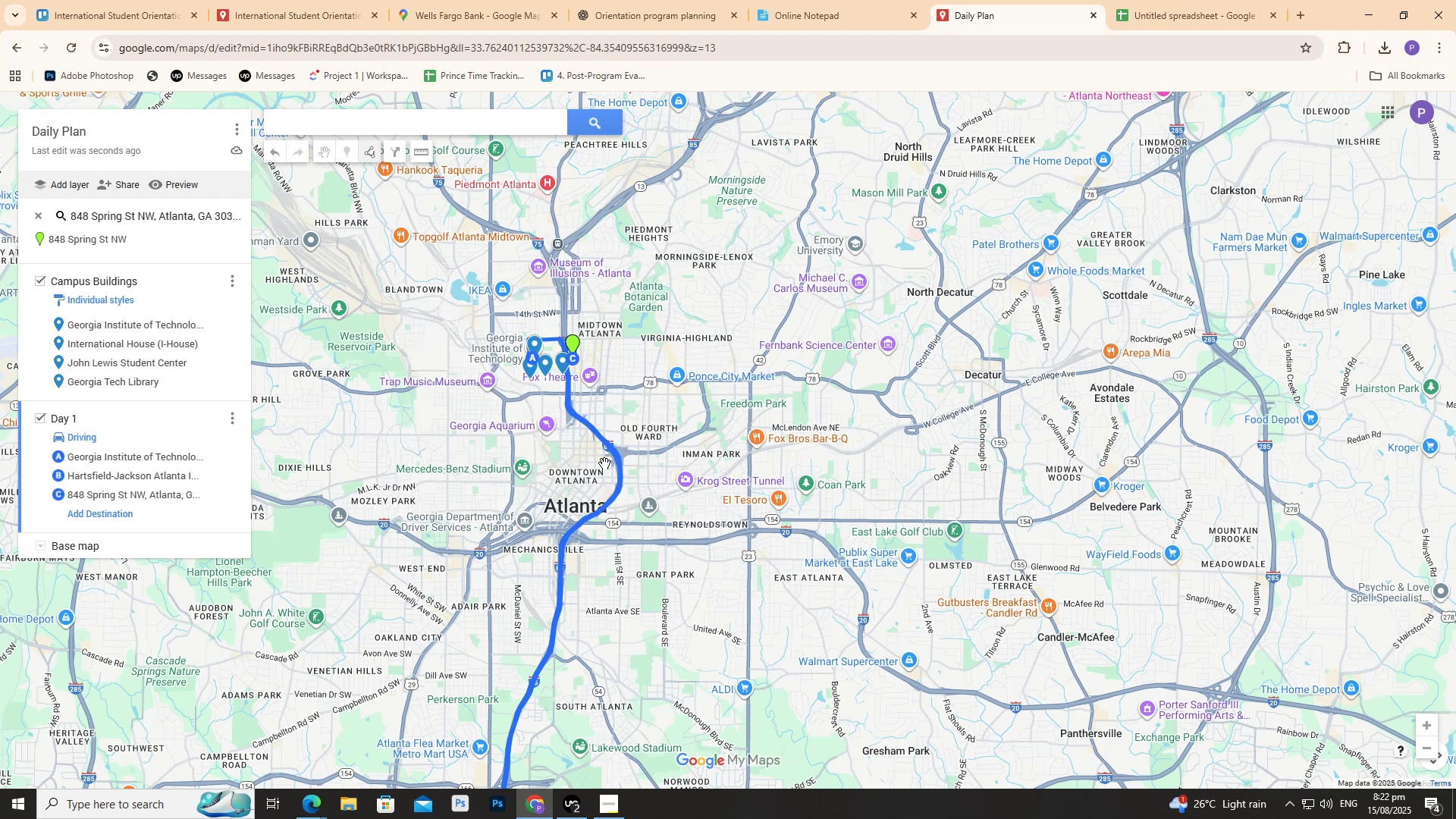 
scroll: coordinate [337, 419], scroll_direction: up, amount: 3.0
 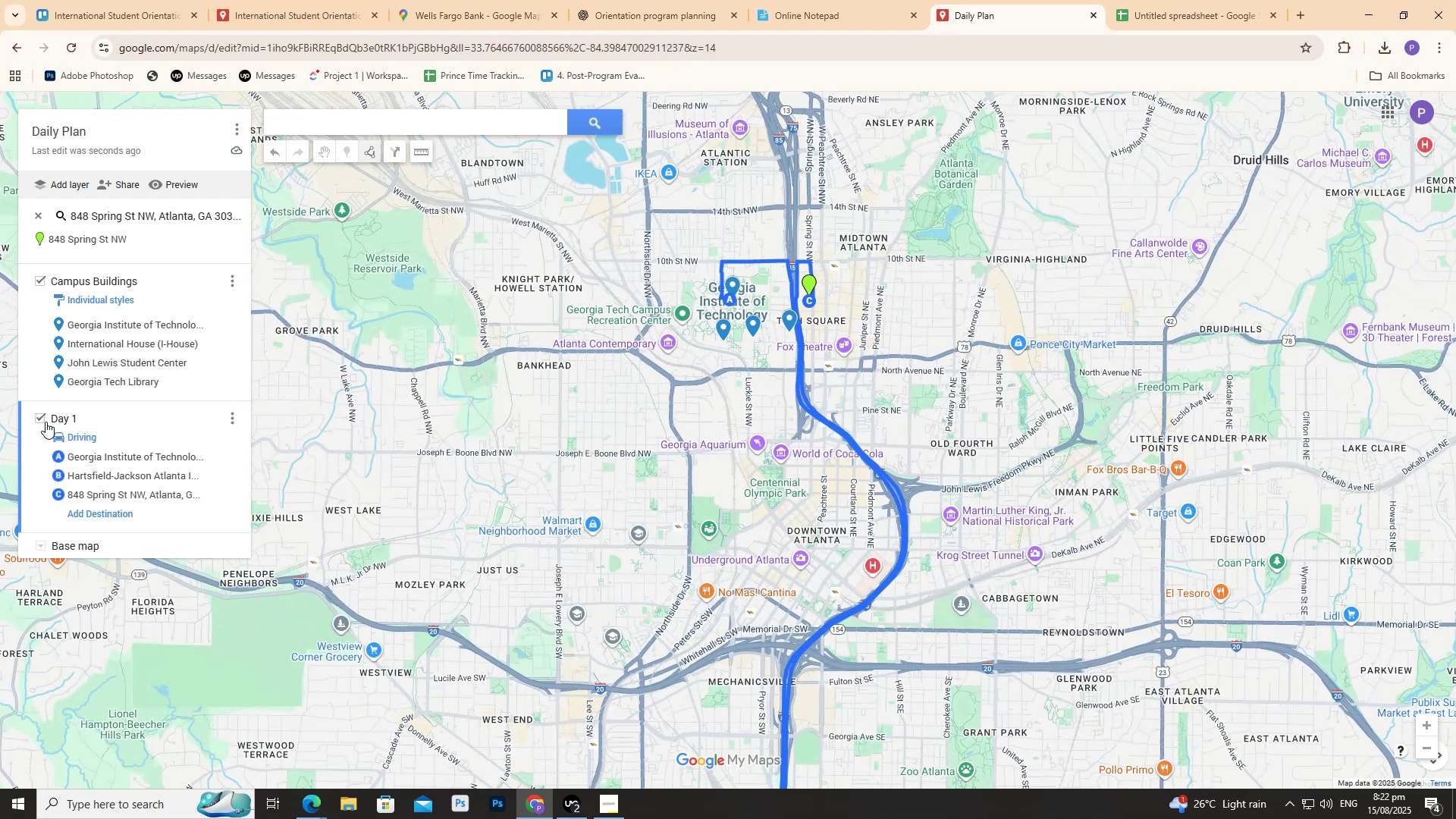 
left_click([39, 419])
 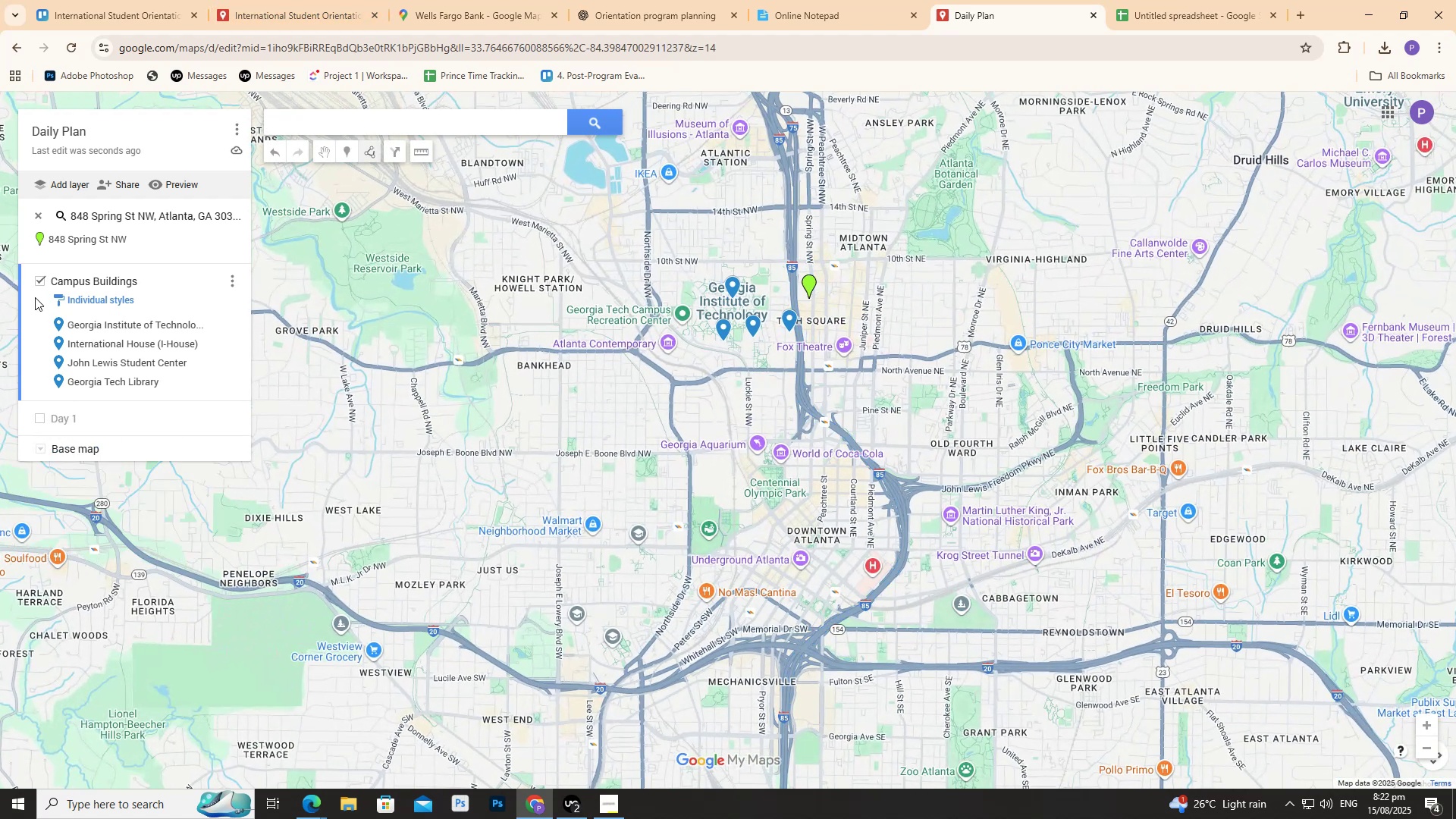 
left_click([35, 286])
 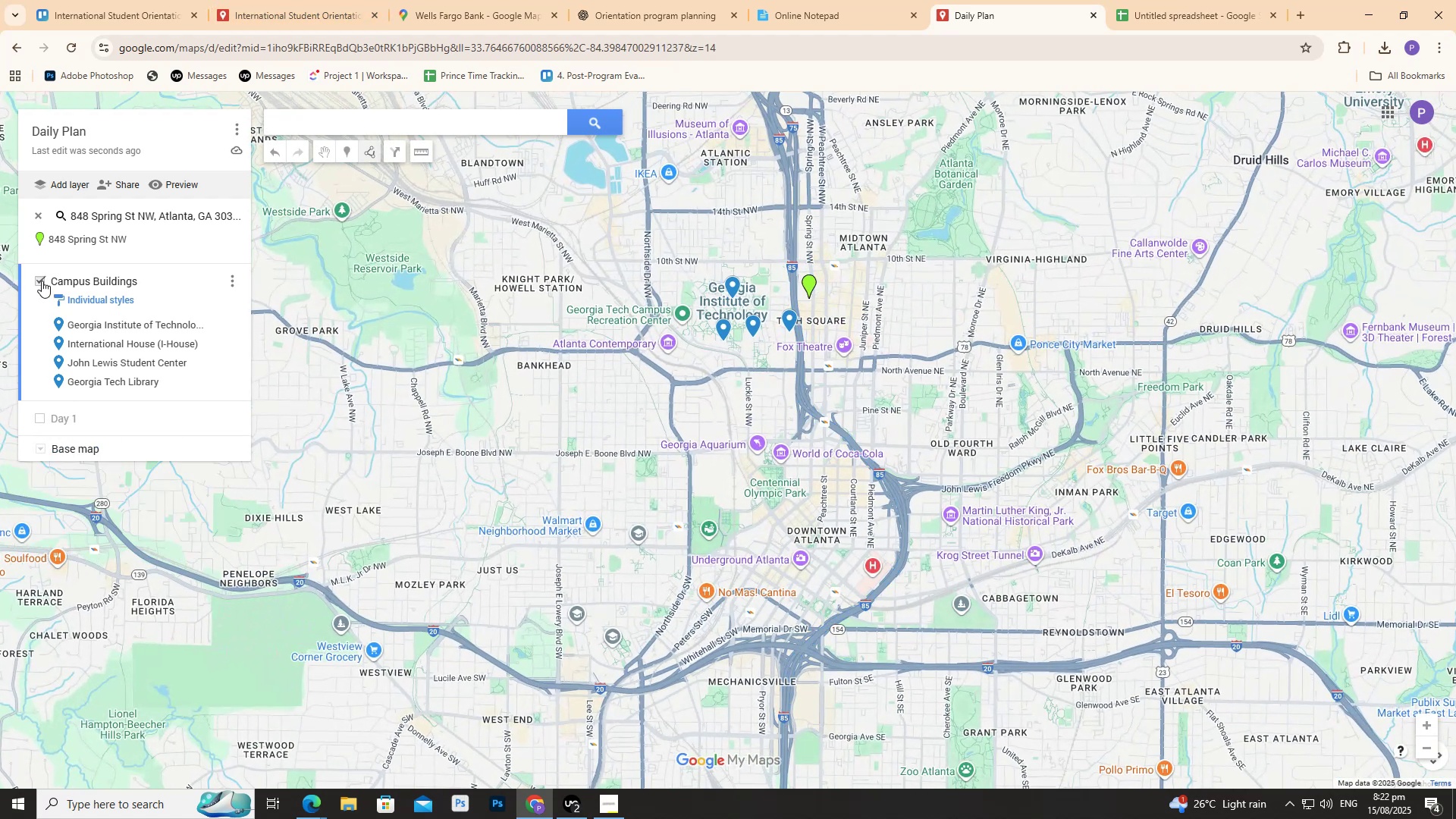 
double_click([42, 281])
 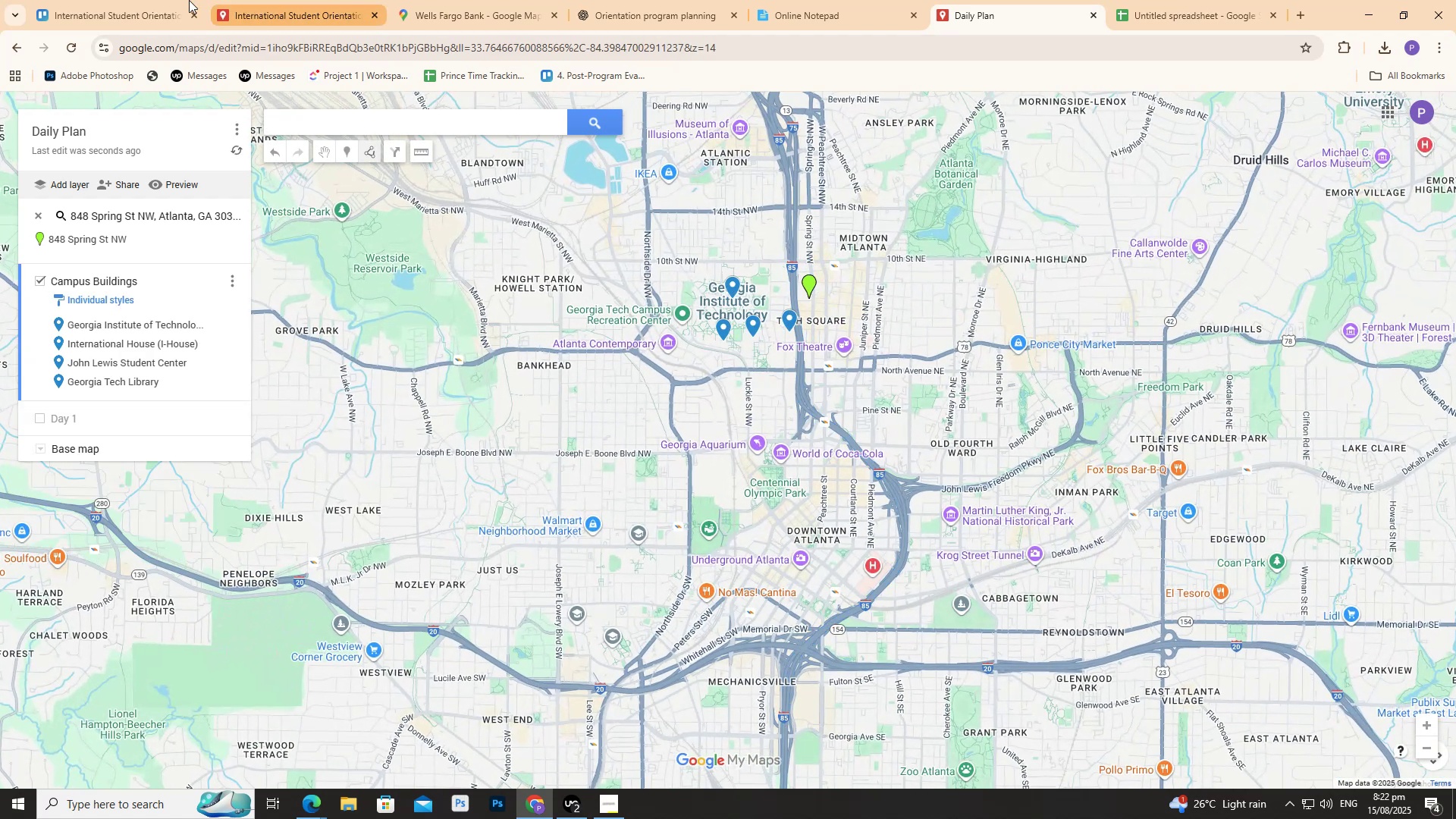 
left_click([165, 0])
 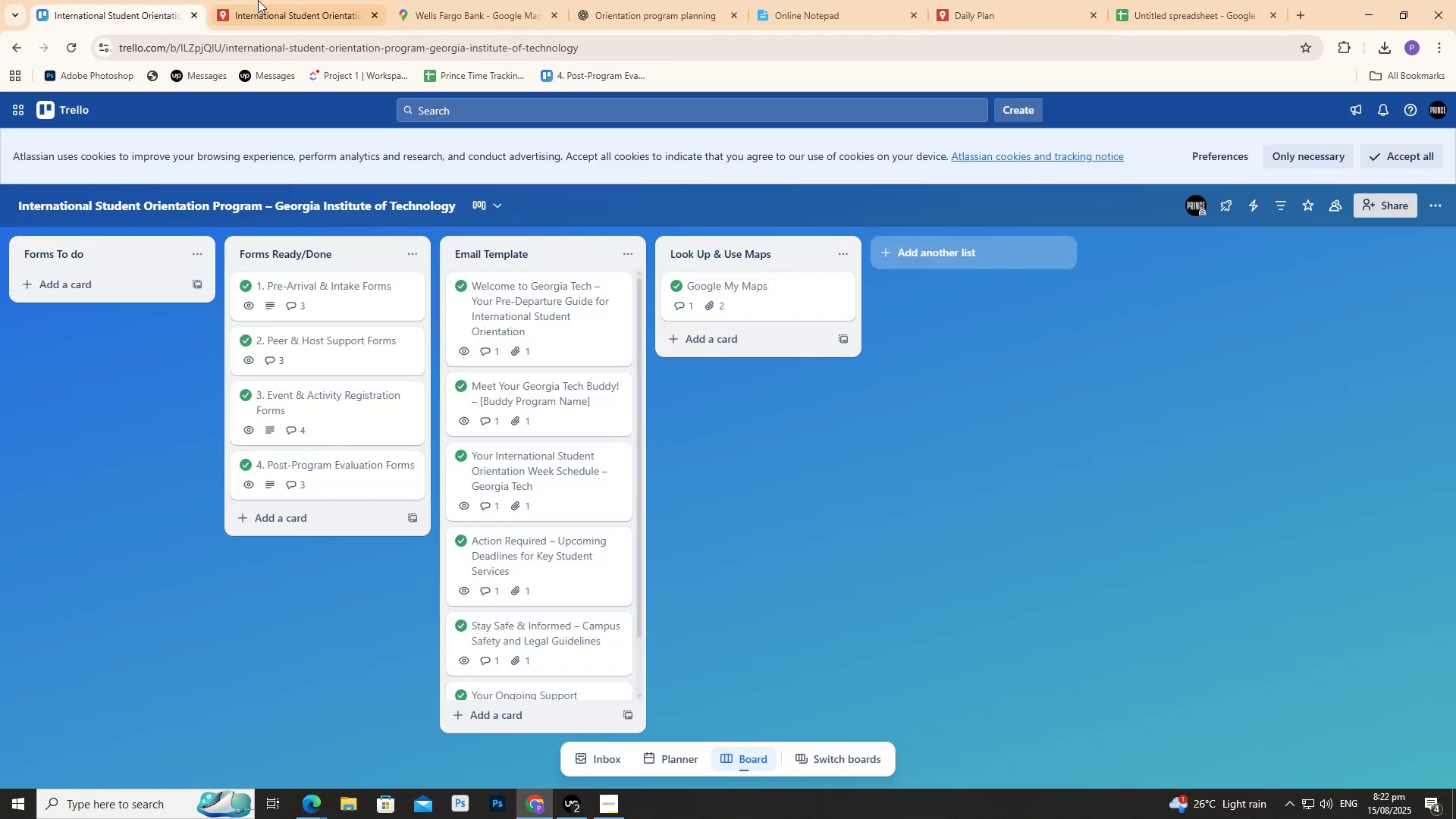 
left_click([265, 0])
 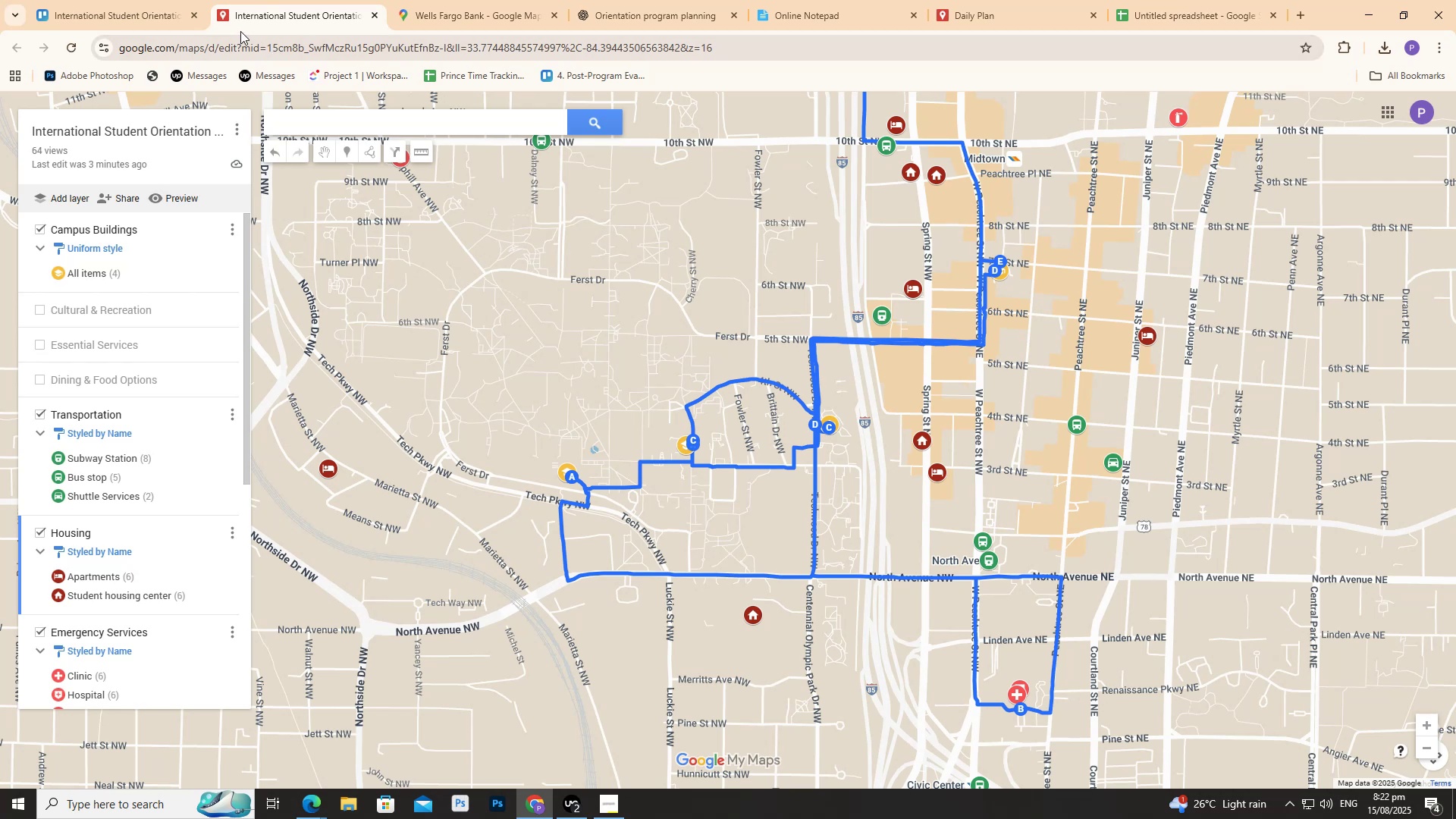 
left_click([489, 0])
 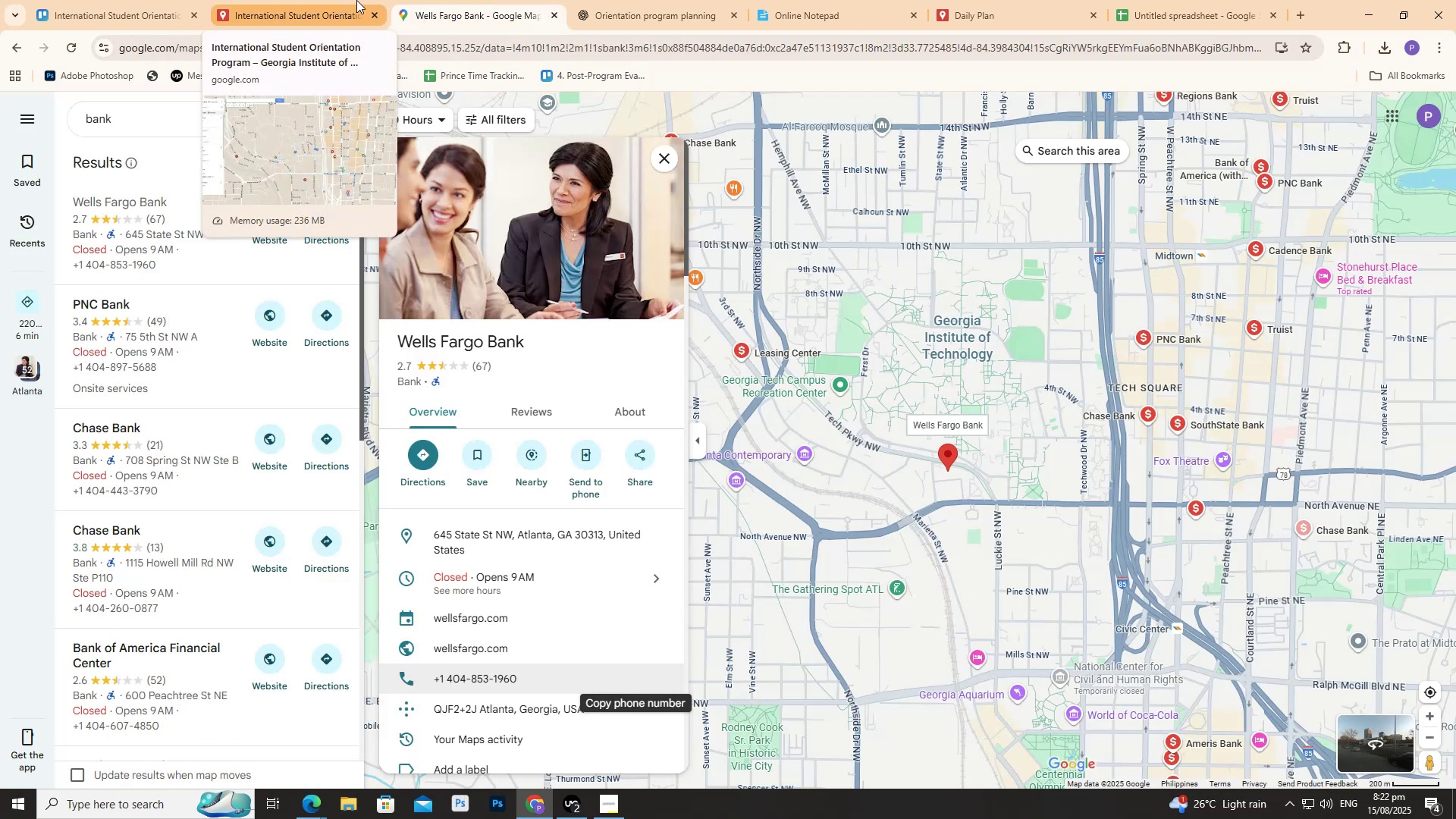 
wait(11.4)
 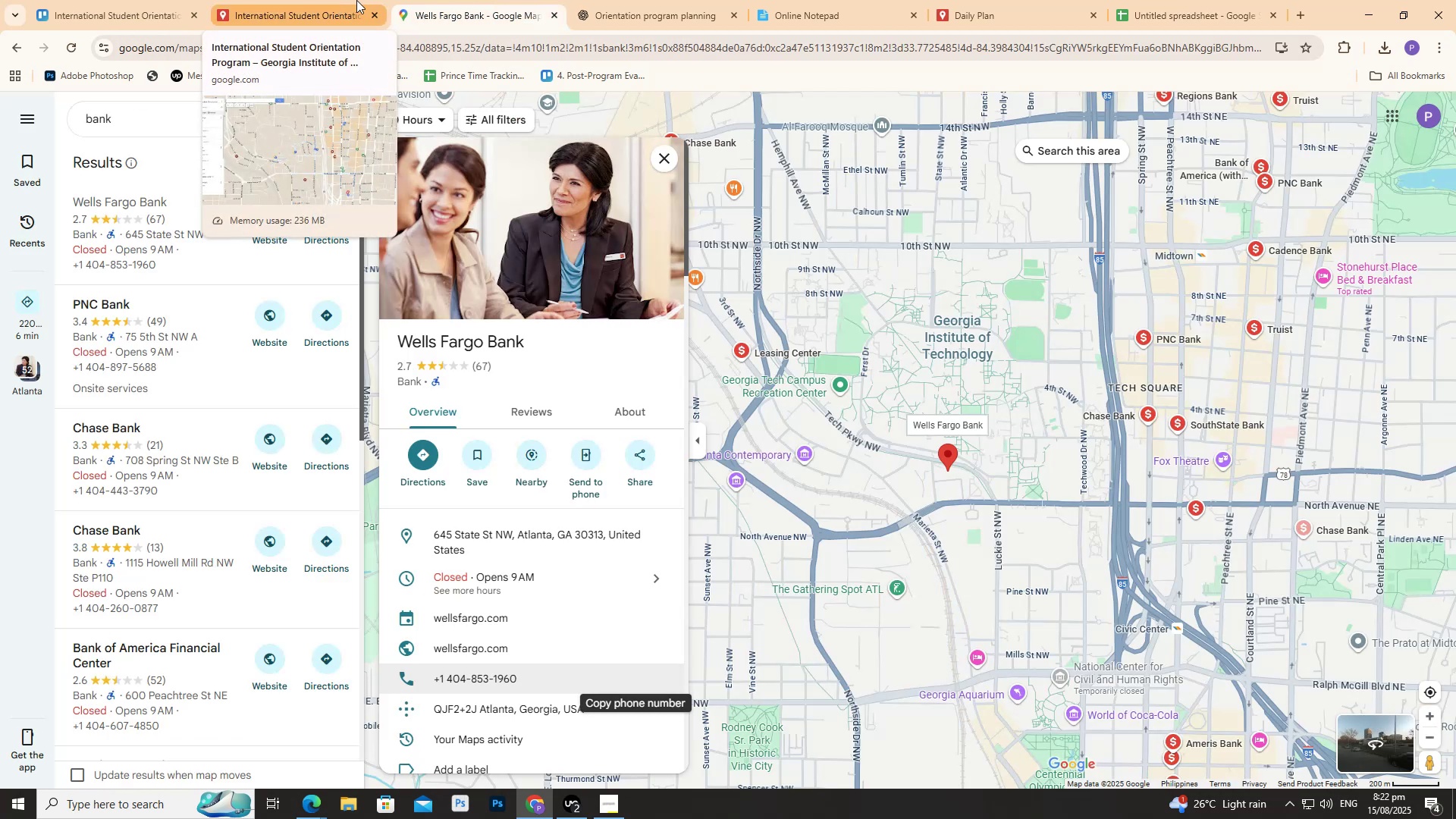 
left_click([356, 0])
 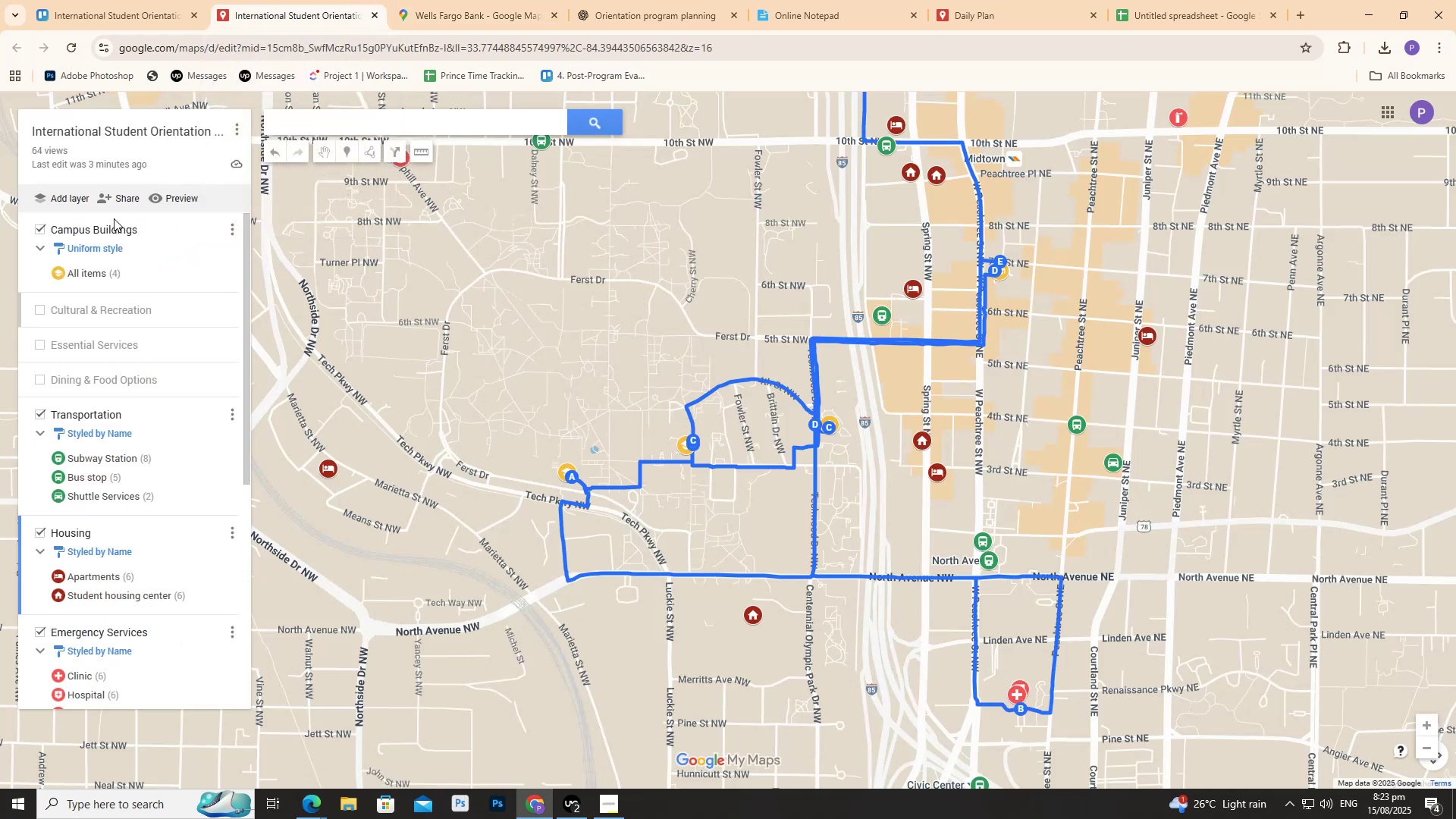 
left_click_drag(start_coordinate=[429, 0], to_coordinate=[433, 0])
 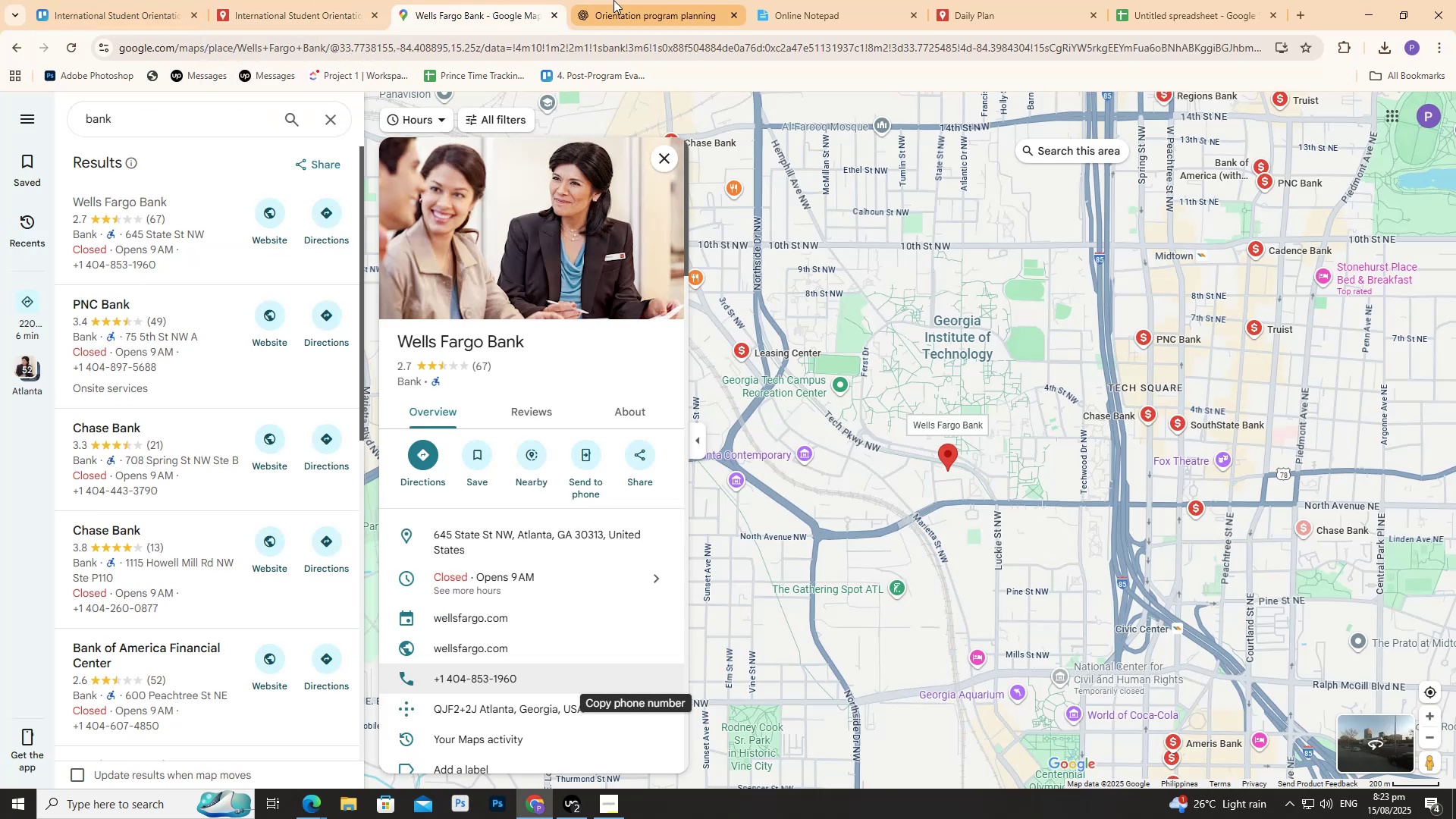 
double_click([613, 0])
 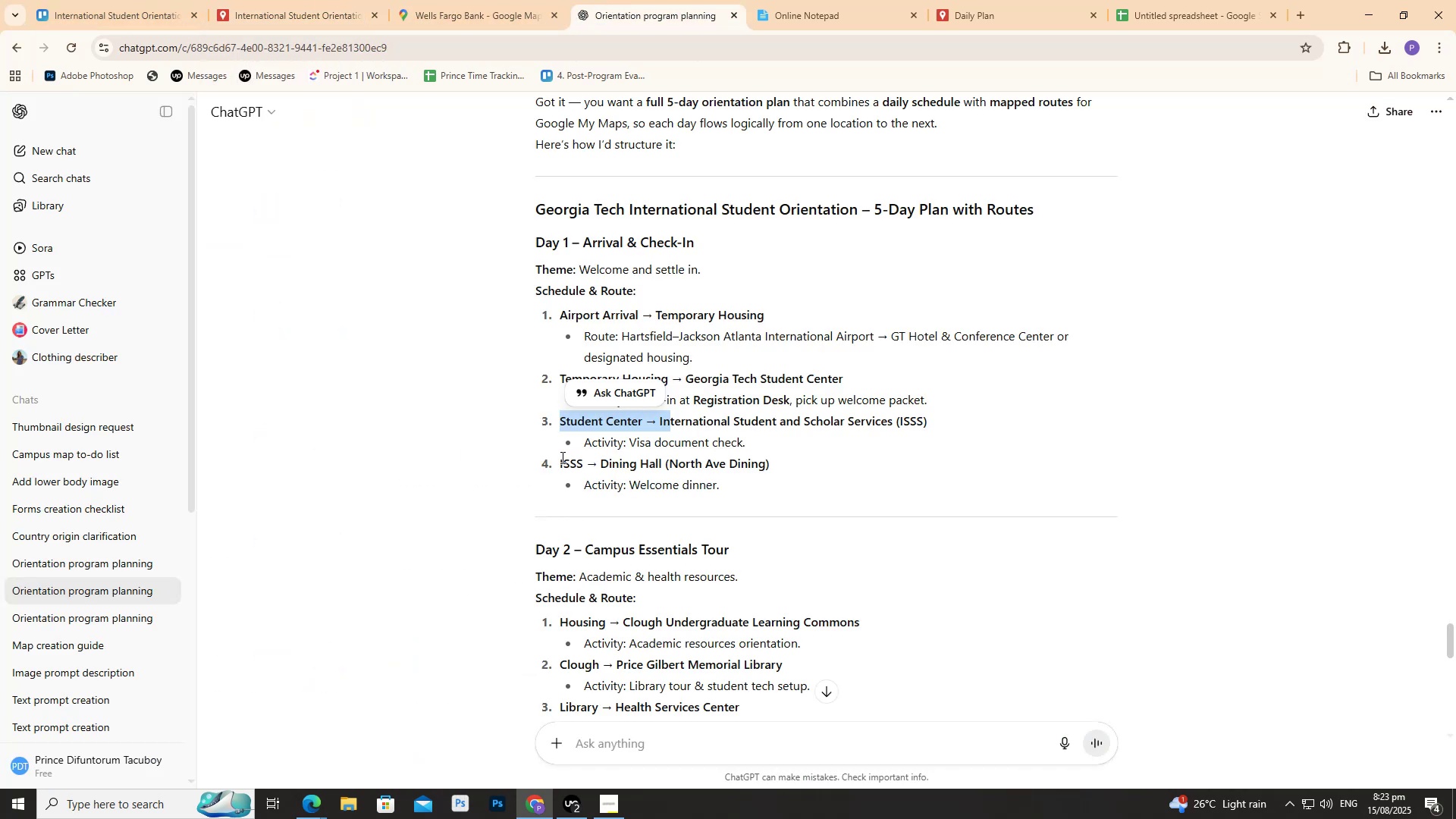 
left_click_drag(start_coordinate=[560, 457], to_coordinate=[799, 466])
 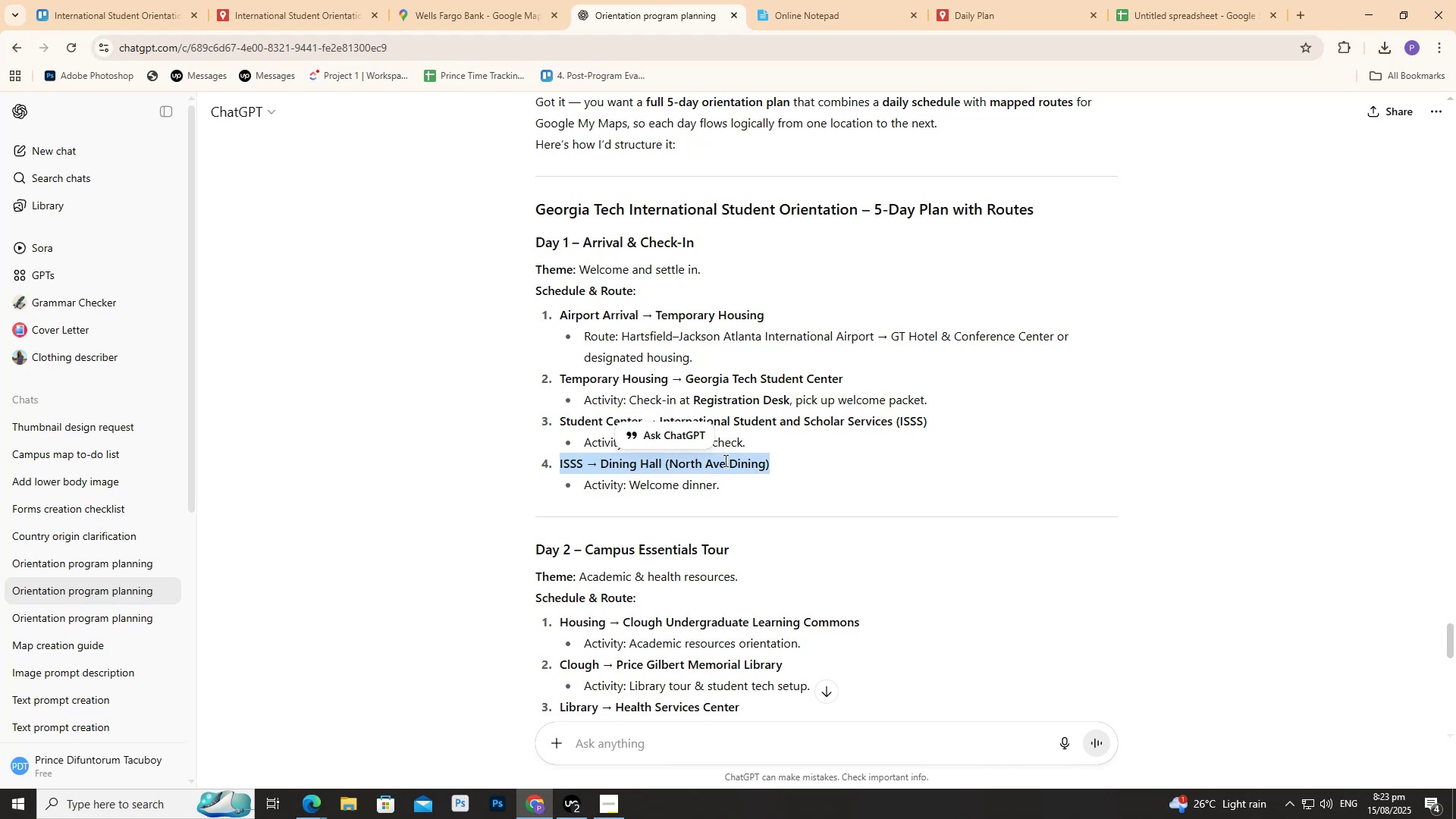 
double_click([845, 0])
 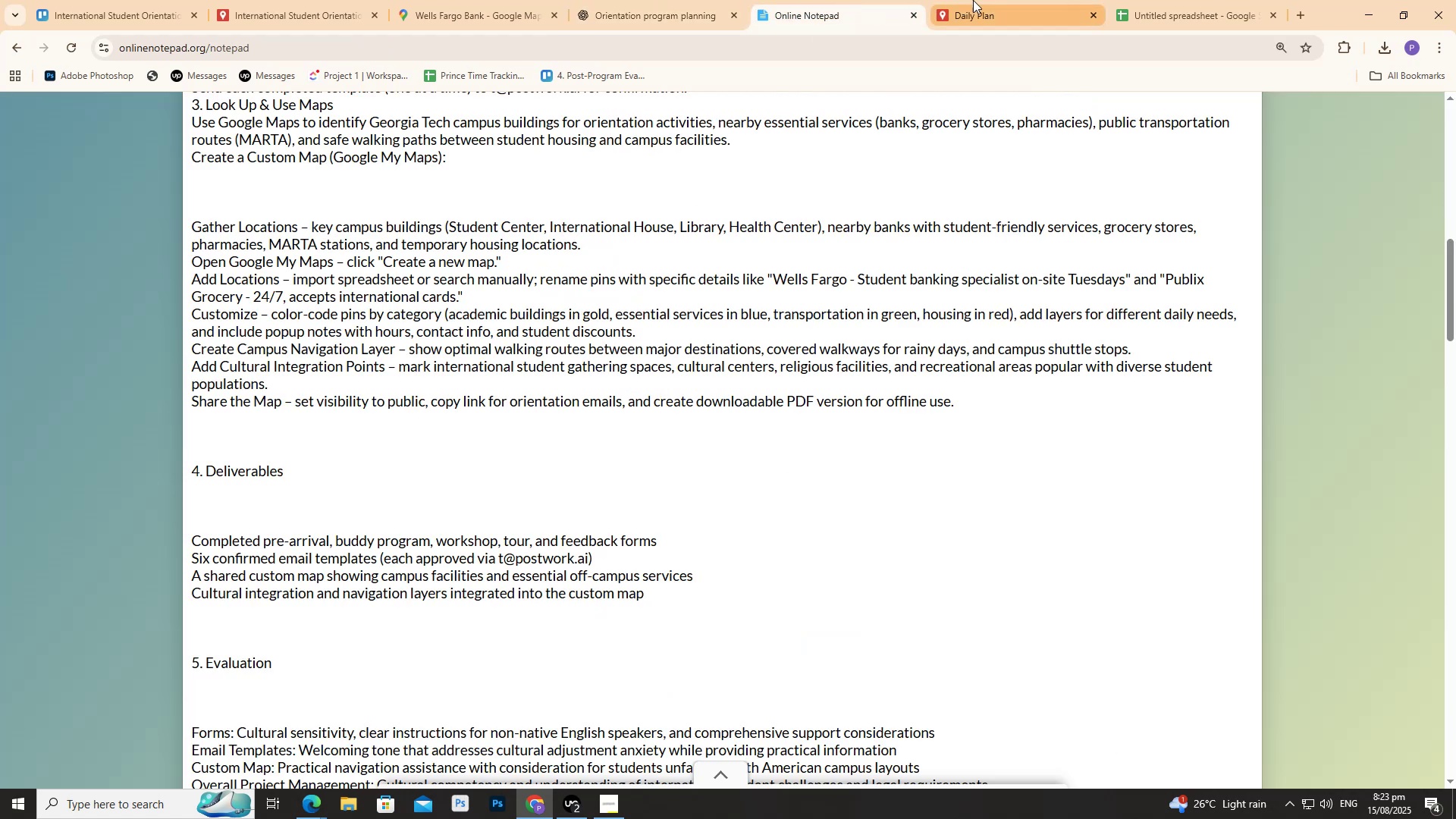 
triple_click([973, 0])
 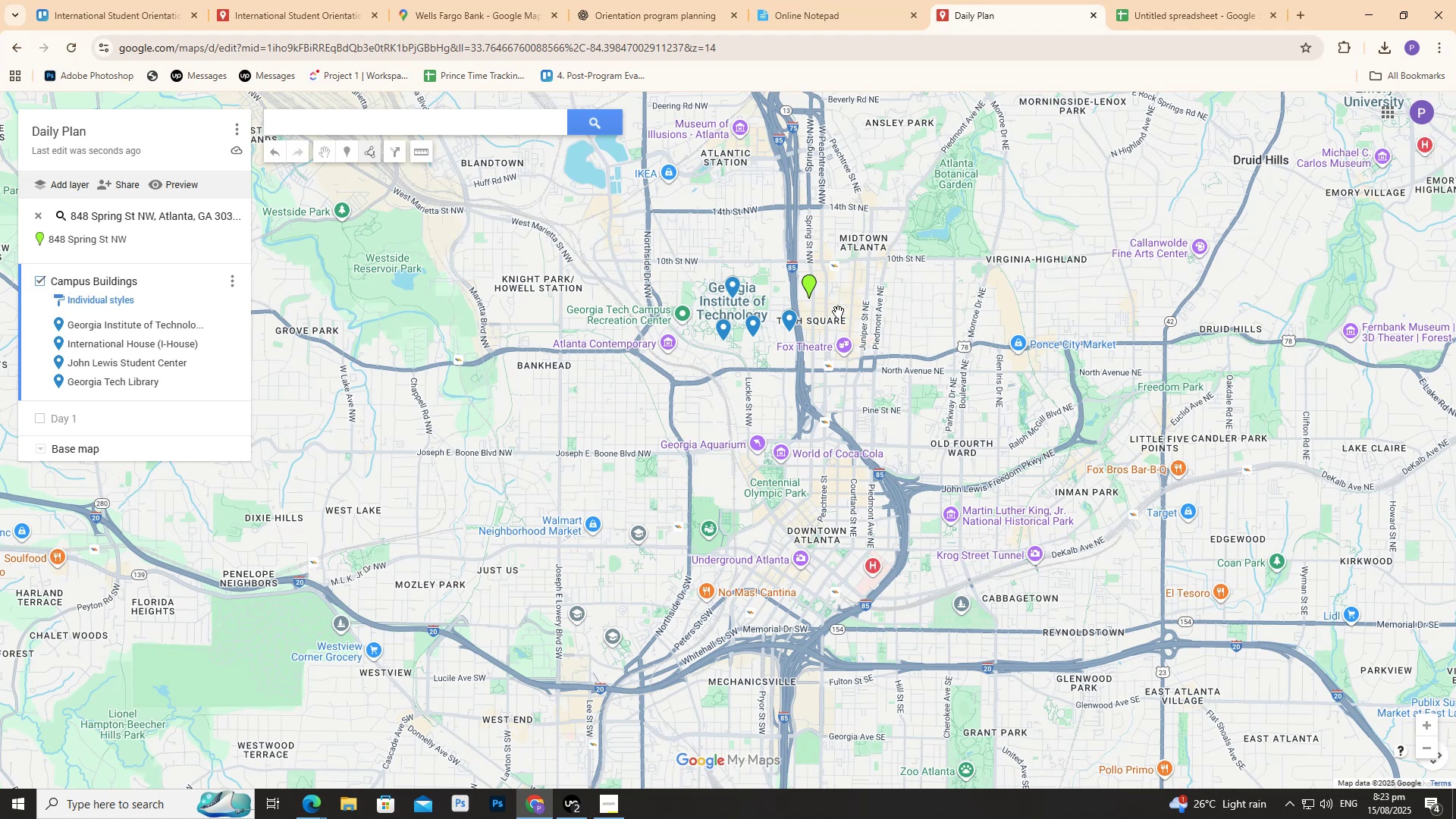 
scroll: coordinate [771, 394], scroll_direction: up, amount: 2.0
 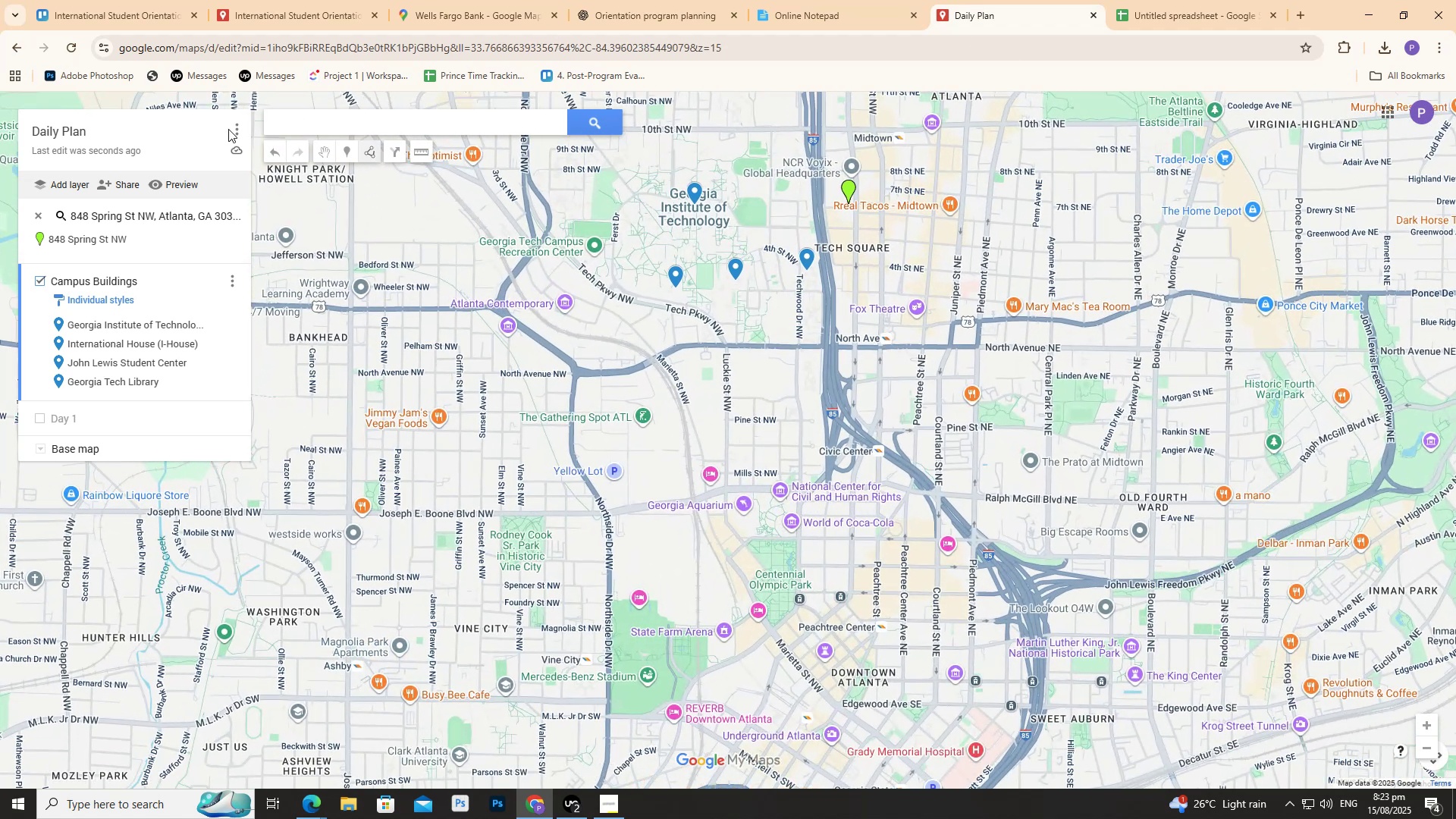 
left_click([235, 127])
 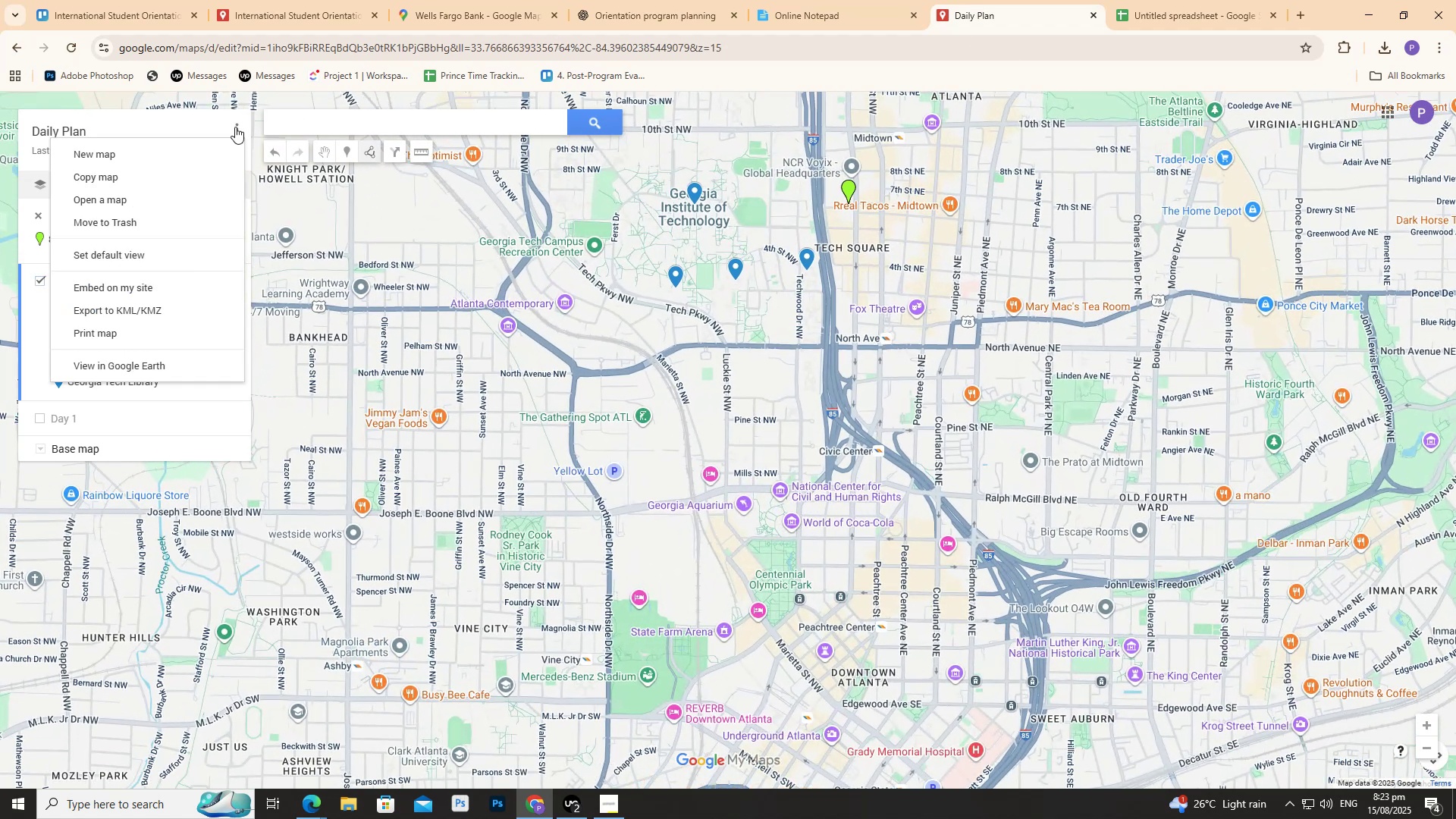 
left_click([235, 127])
 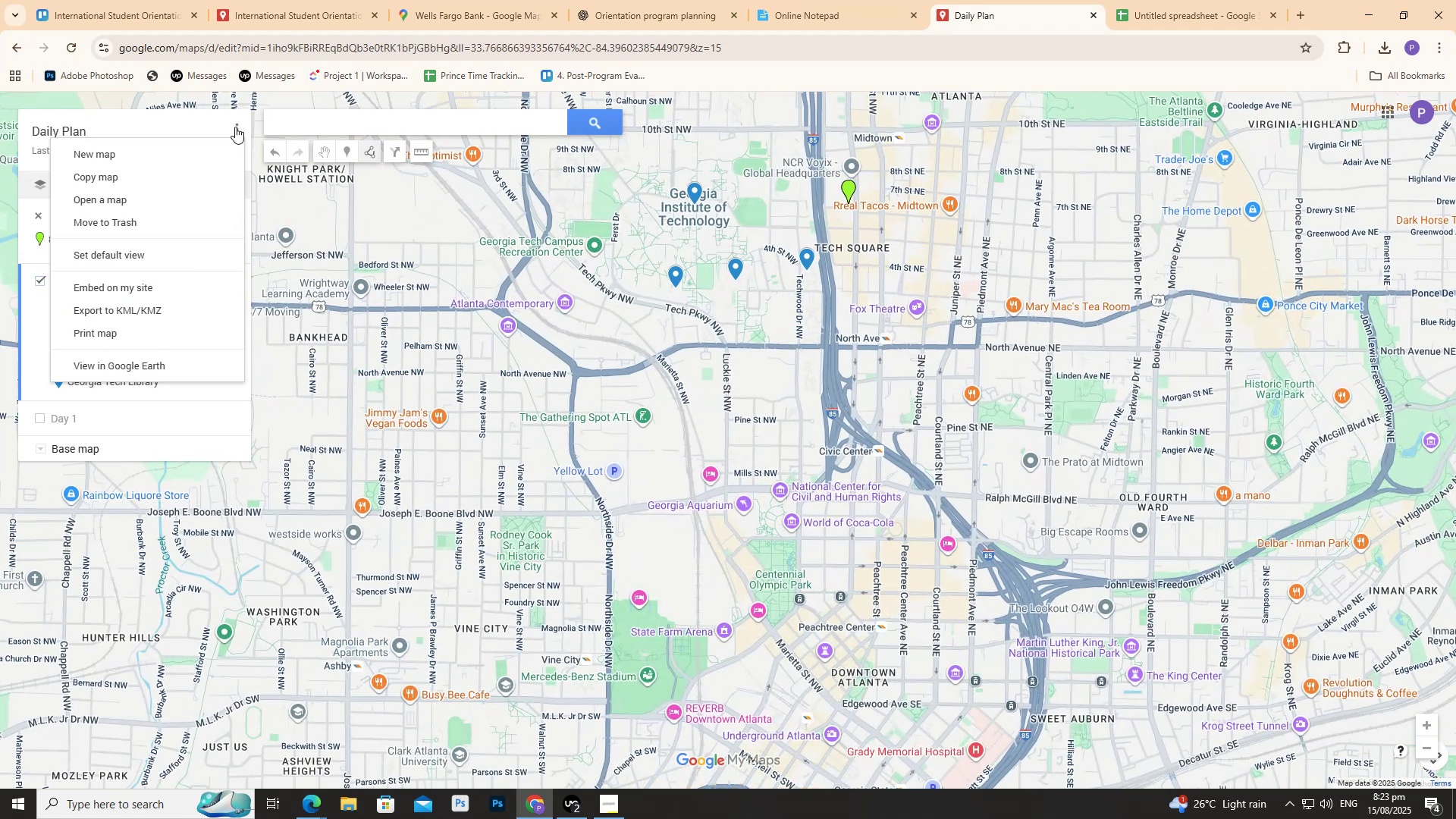 
double_click([235, 127])
 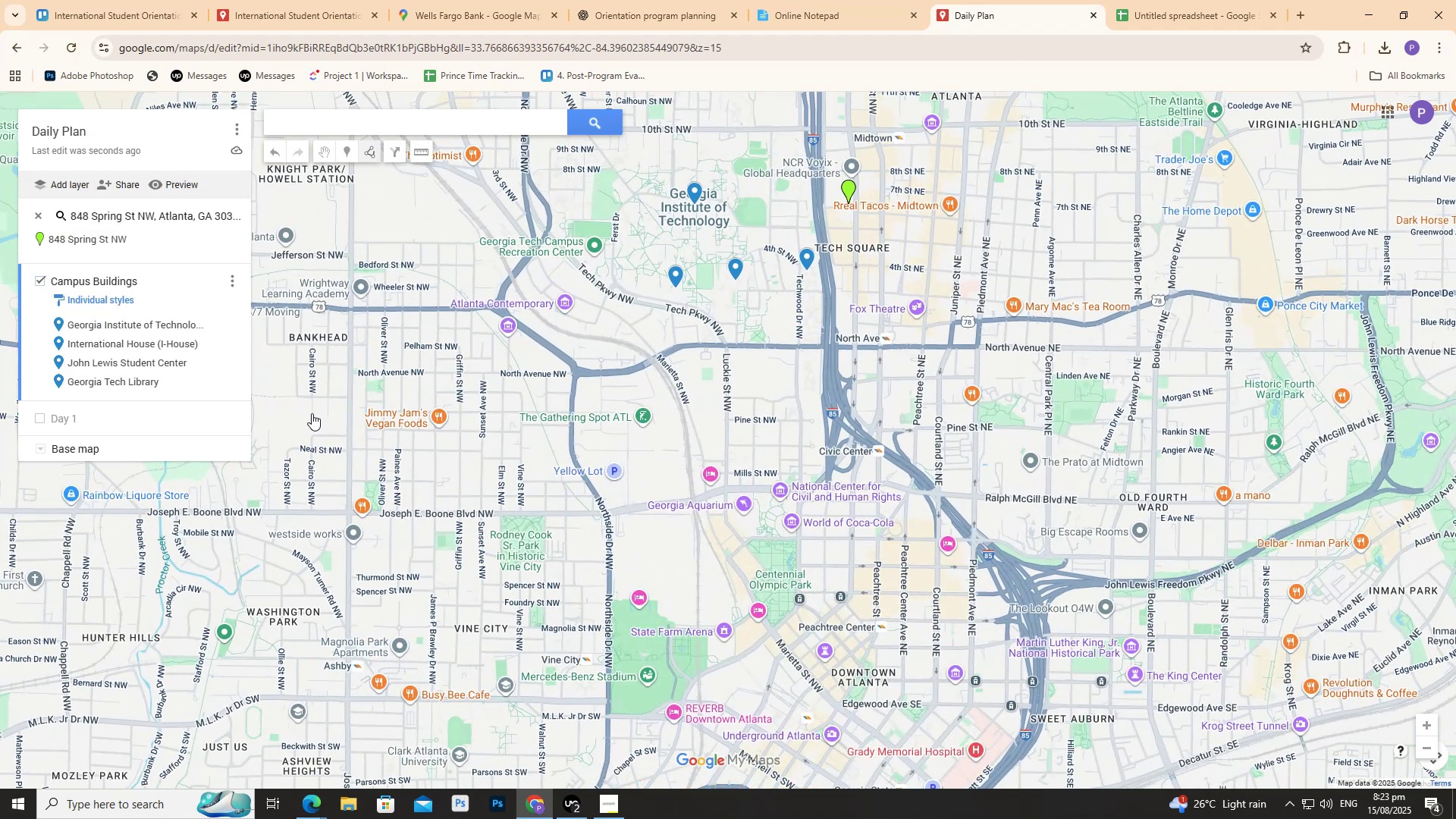 
scroll: coordinate [130, 333], scroll_direction: down, amount: 6.0
 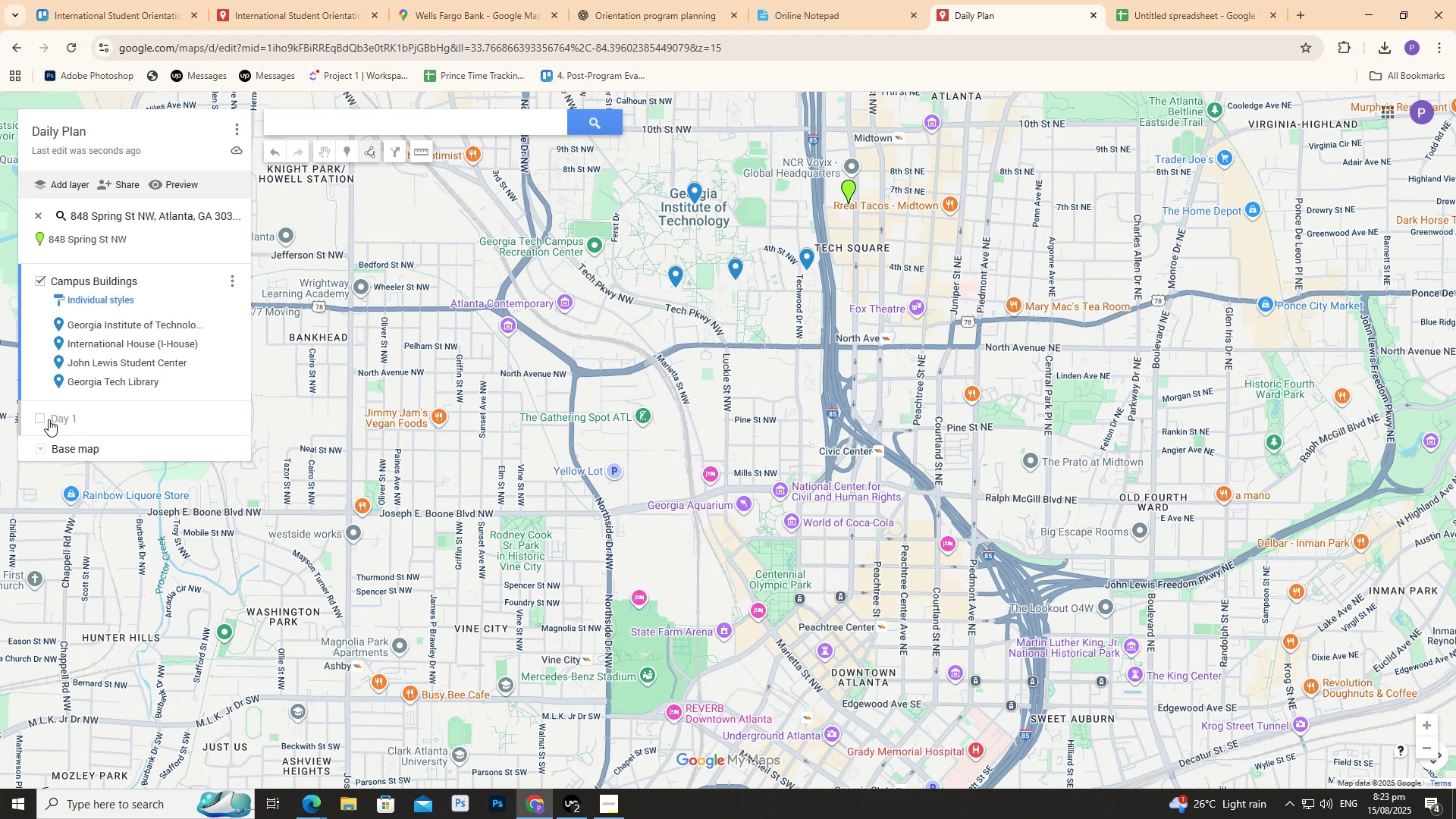 
left_click([44, 419])
 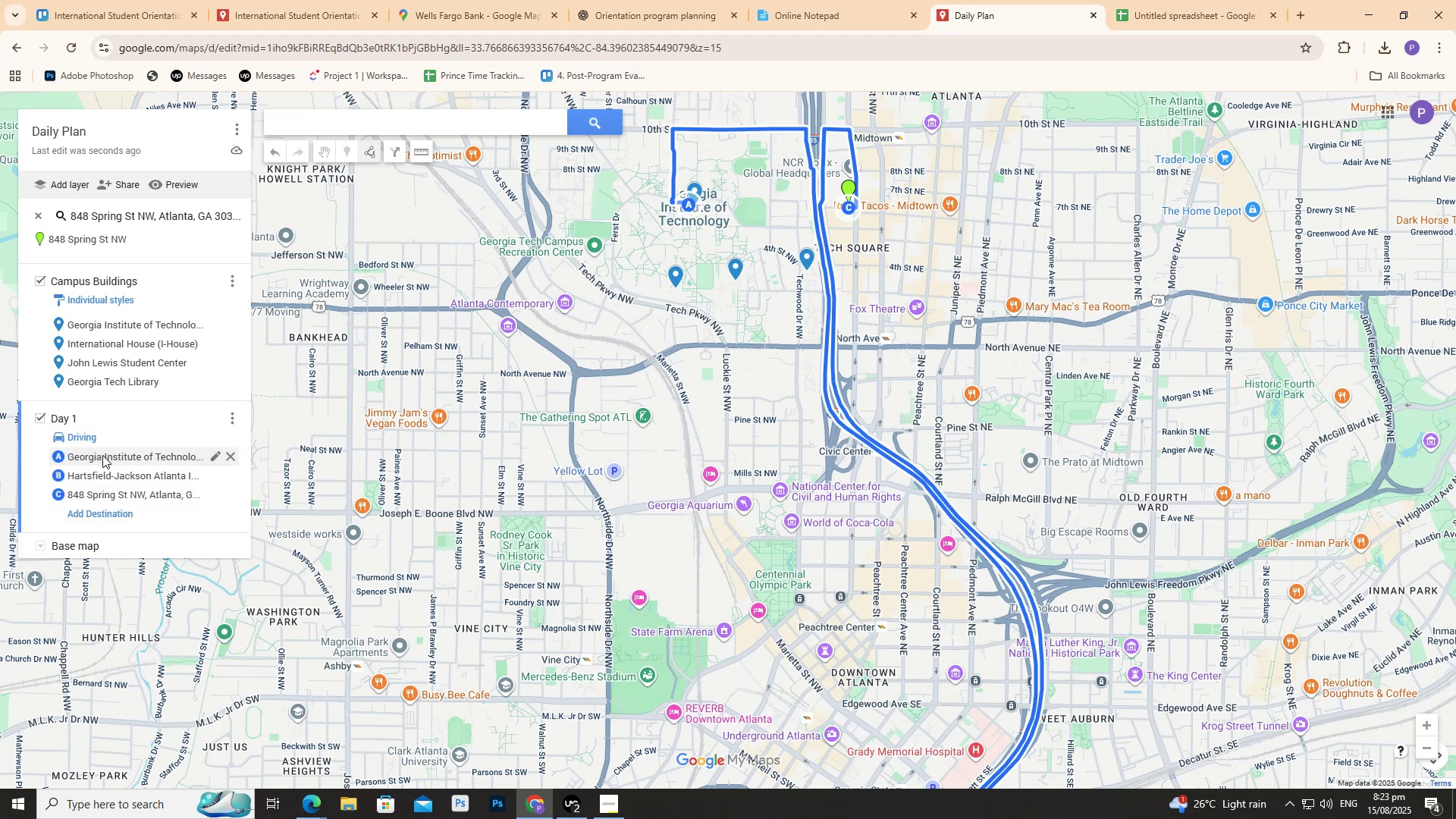 
scroll: coordinate [723, 228], scroll_direction: down, amount: 3.0
 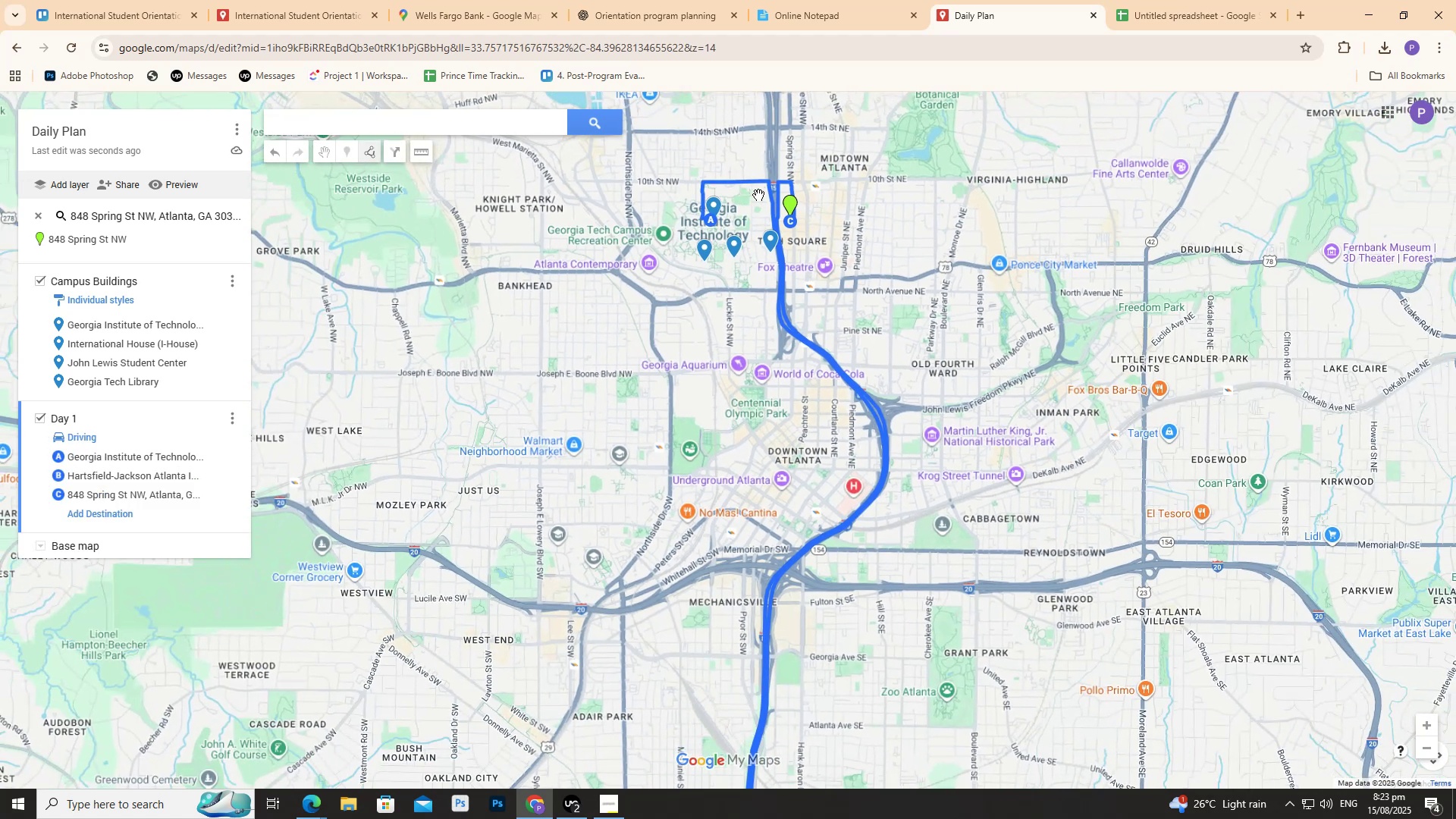 
left_click_drag(start_coordinate=[762, 191], to_coordinate=[719, 354])
 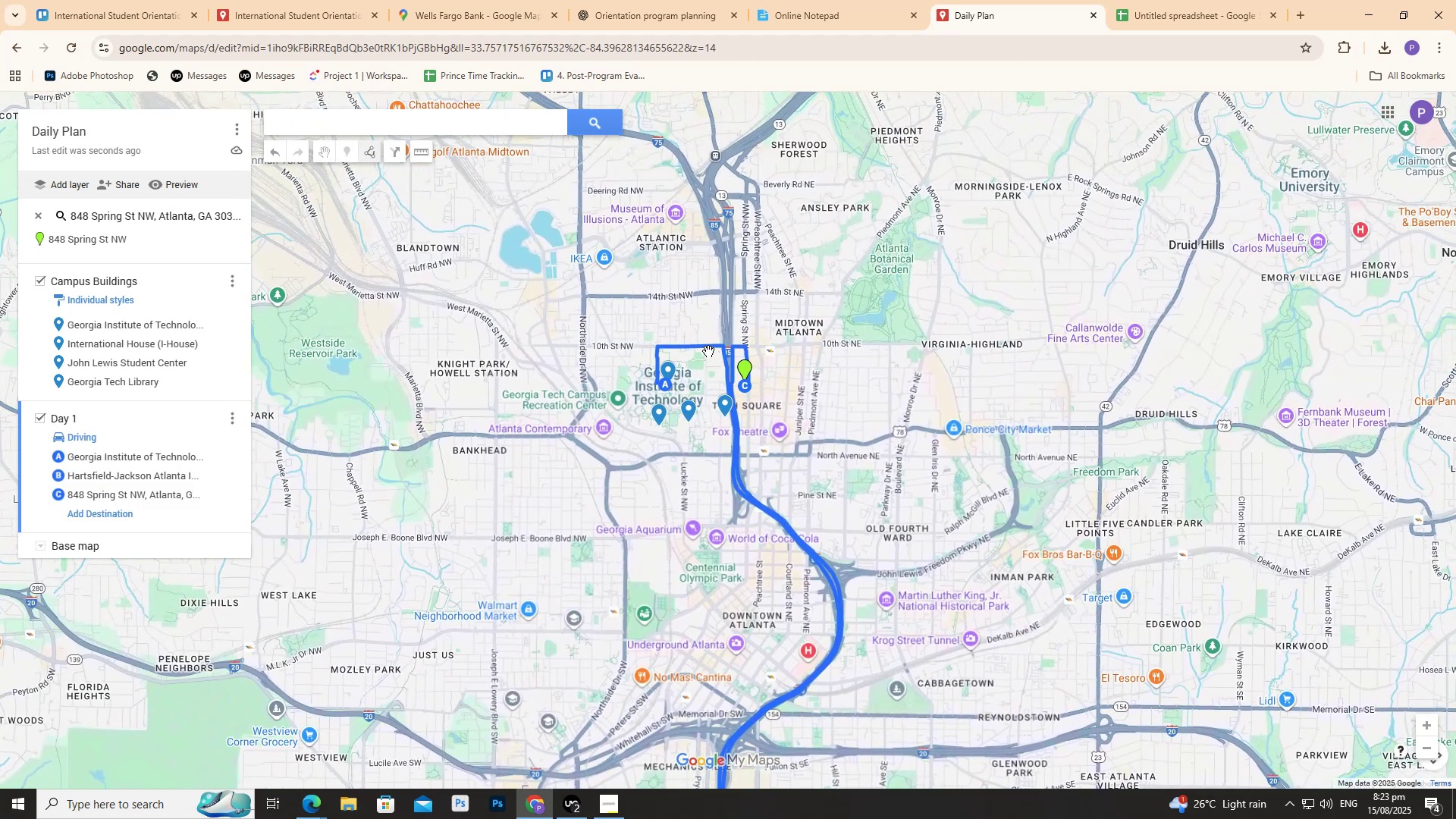 
scroll: coordinate [854, 510], scroll_direction: up, amount: 9.0
 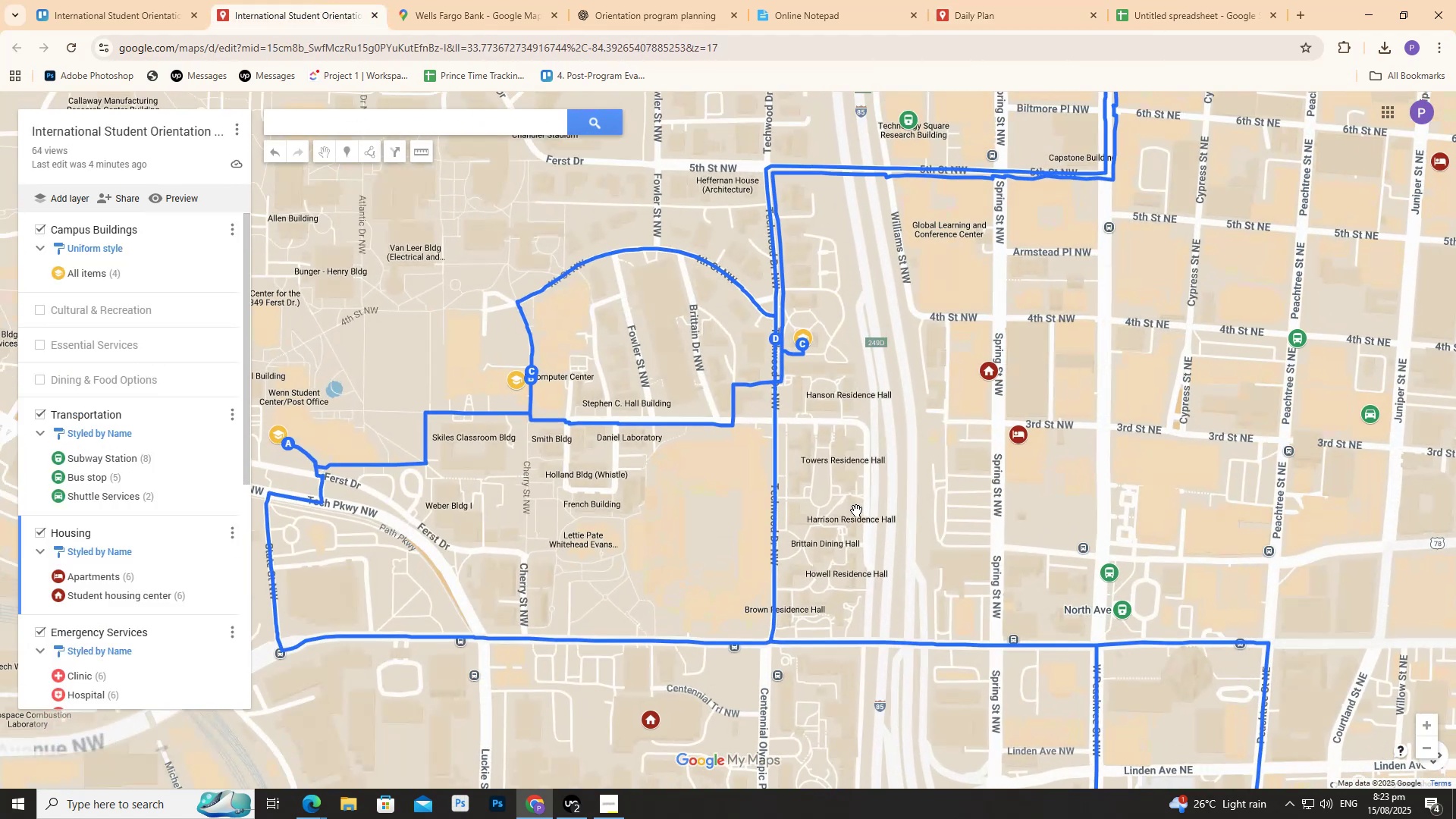 
scroll: coordinate [856, 510], scroll_direction: down, amount: 1.0
 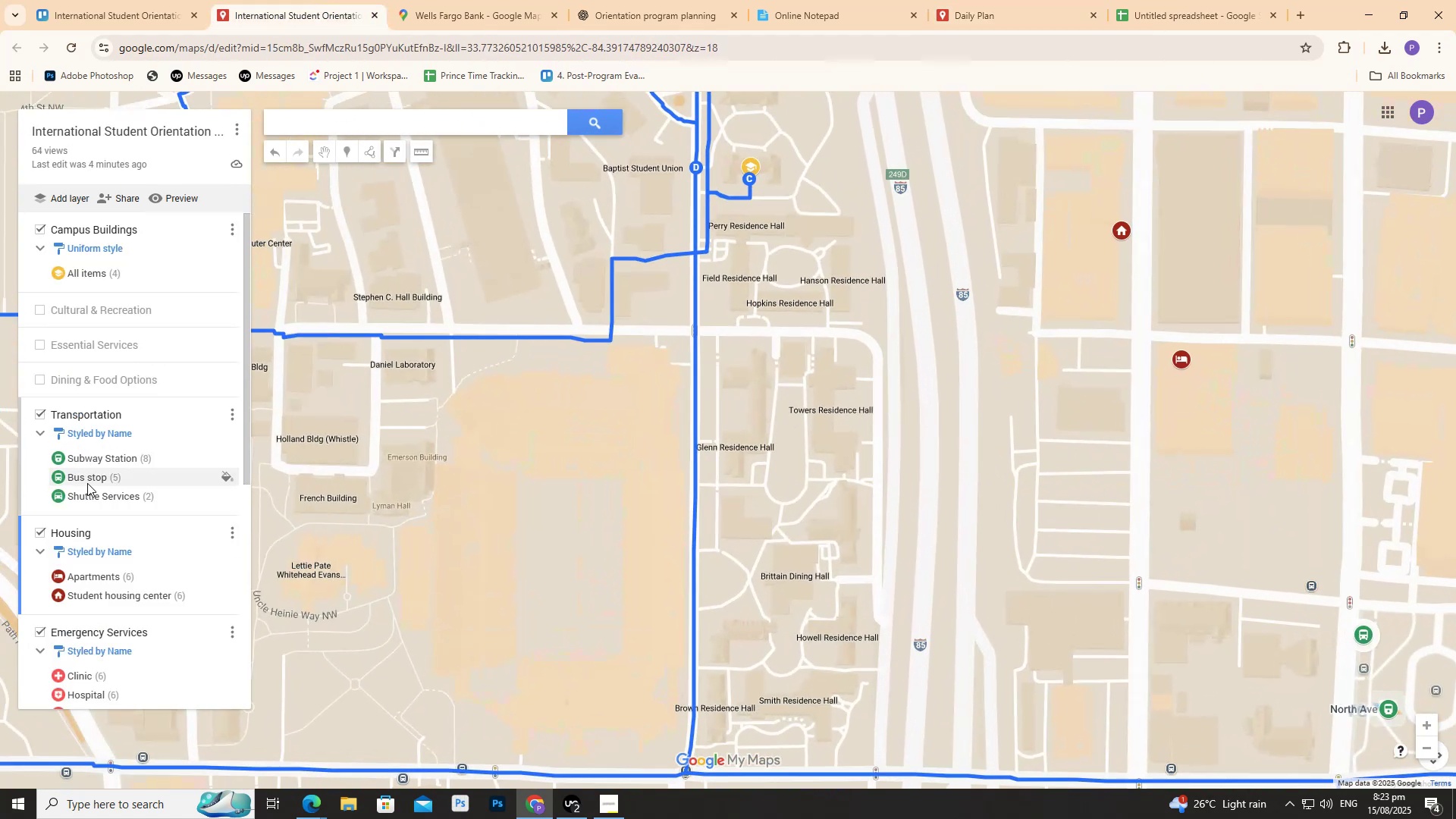 
scroll: coordinate [86, 476], scroll_direction: up, amount: 2.0
 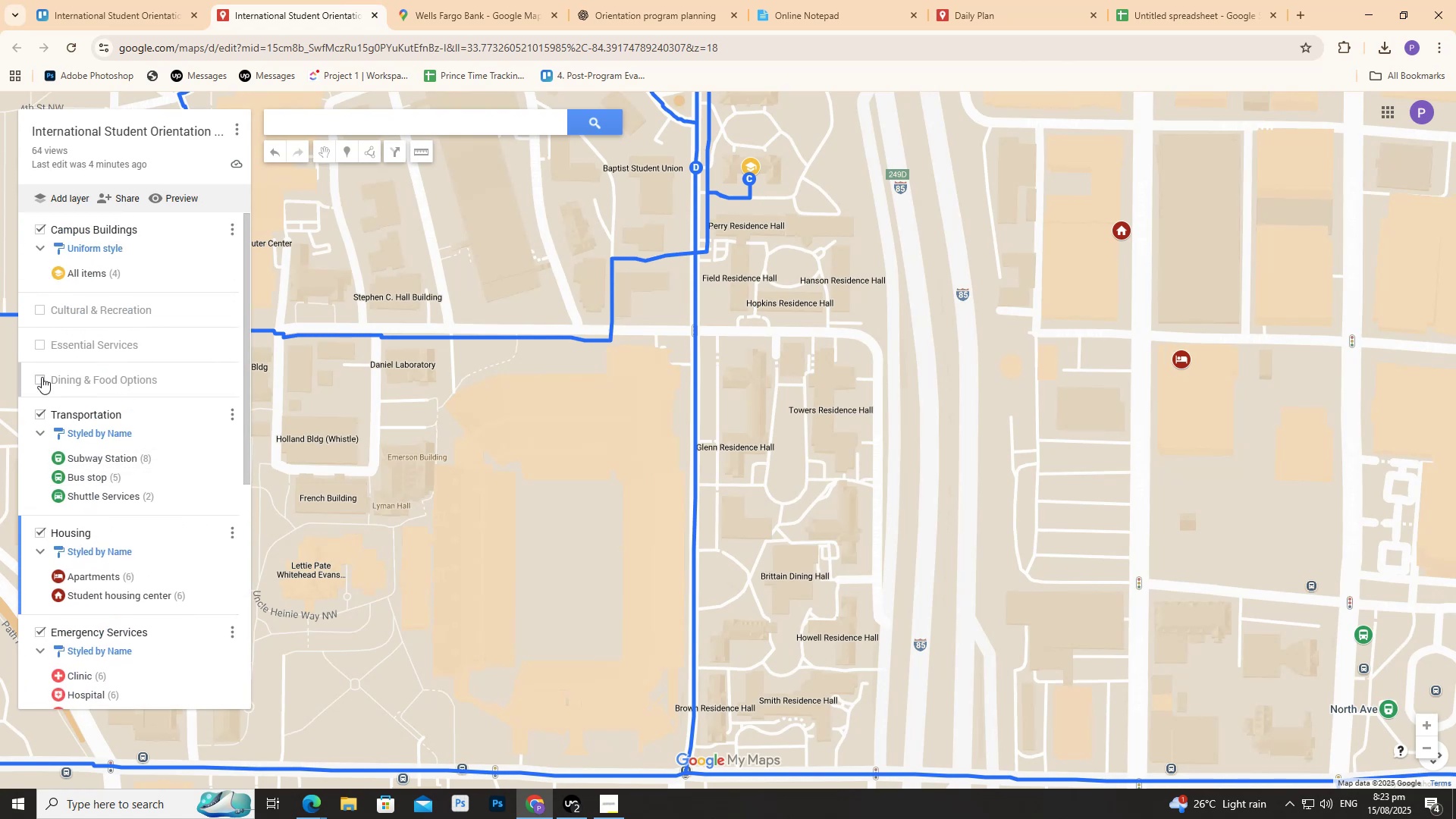 
left_click([43, 378])
 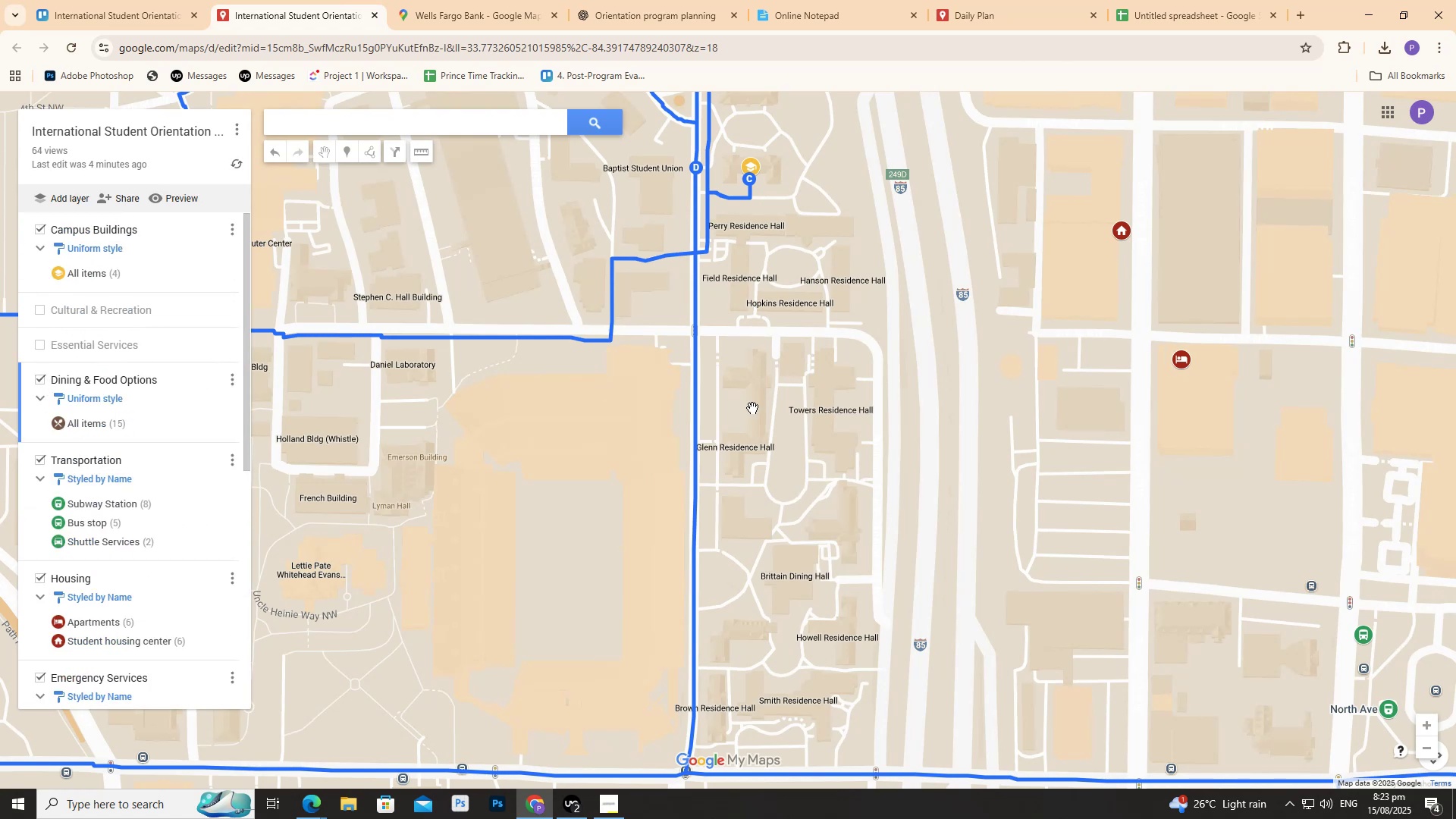 
scroll: coordinate [743, 402], scroll_direction: down, amount: 4.0
 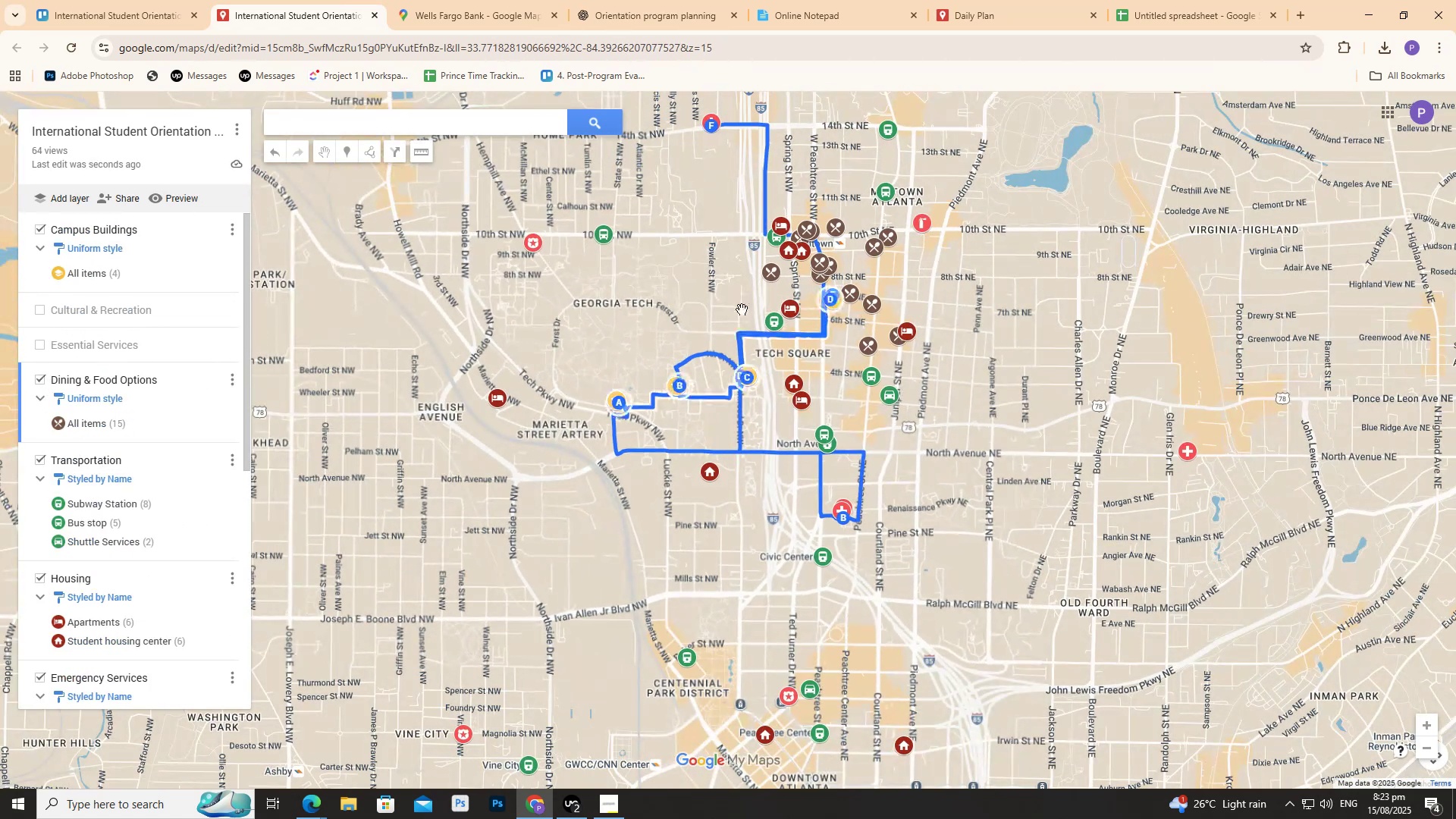 
left_click_drag(start_coordinate=[736, 292], to_coordinate=[710, 375])
 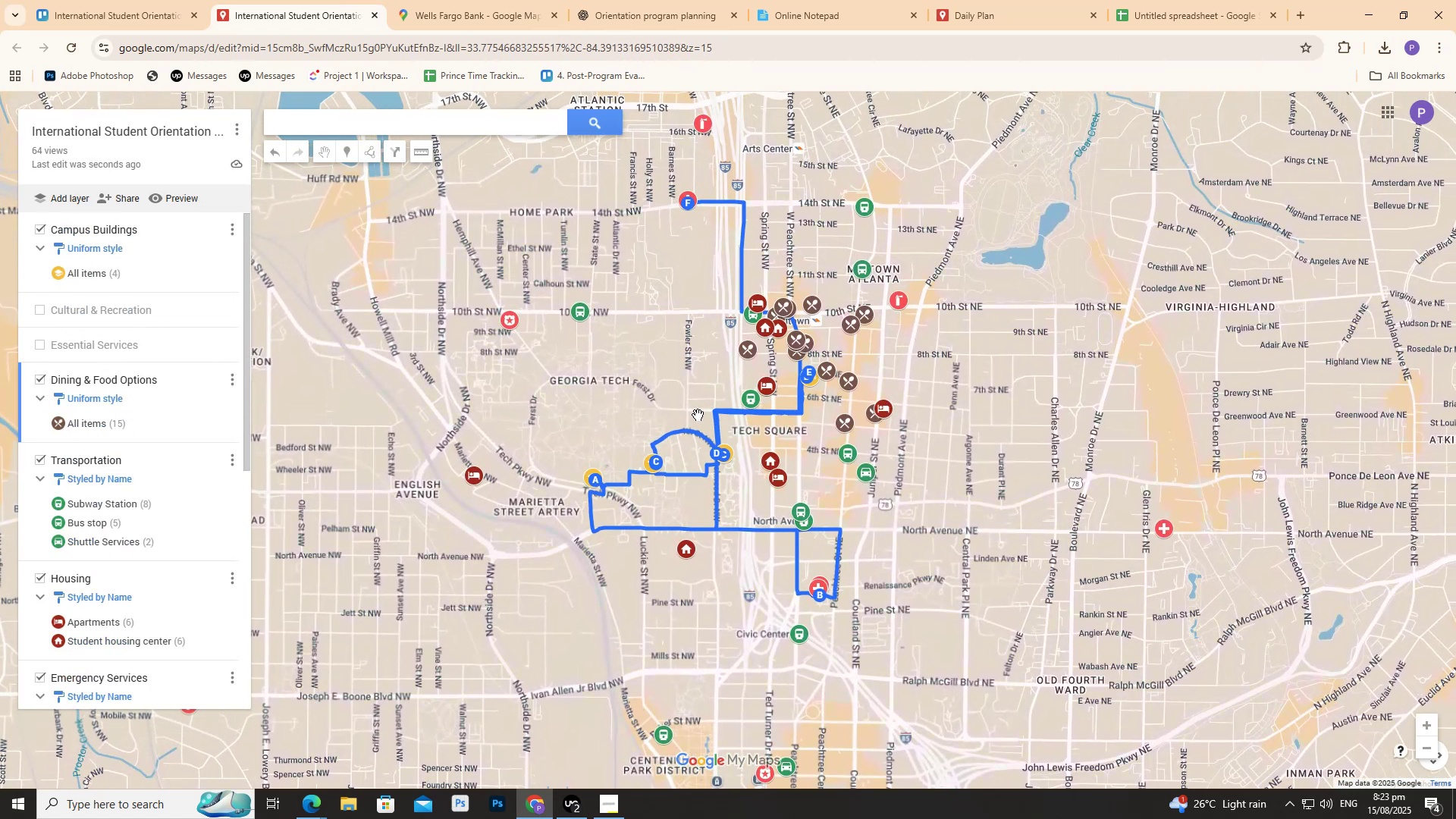 
scroll: coordinate [698, 417], scroll_direction: up, amount: 3.0
 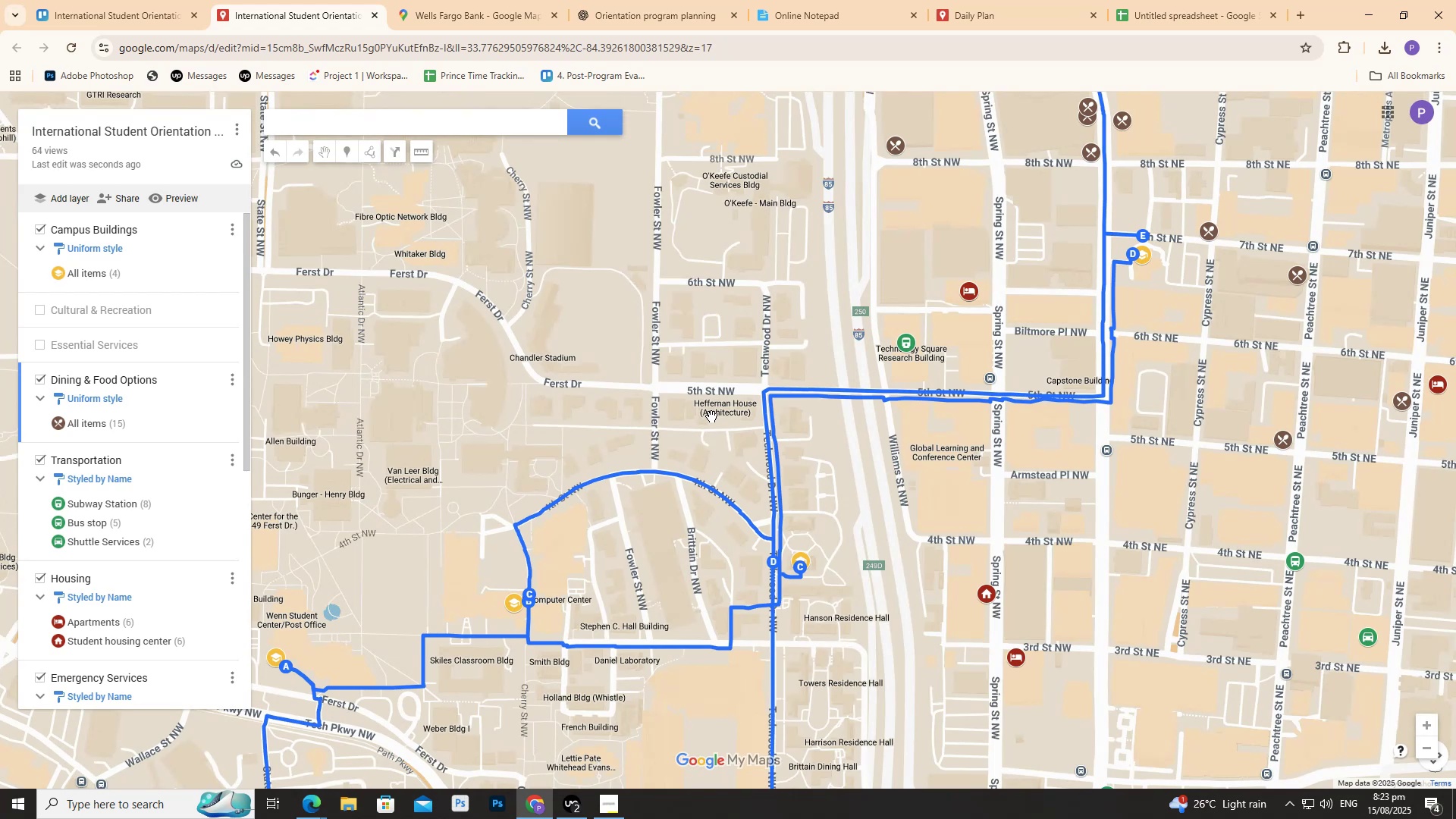 
scroll: coordinate [711, 417], scroll_direction: down, amount: 1.0
 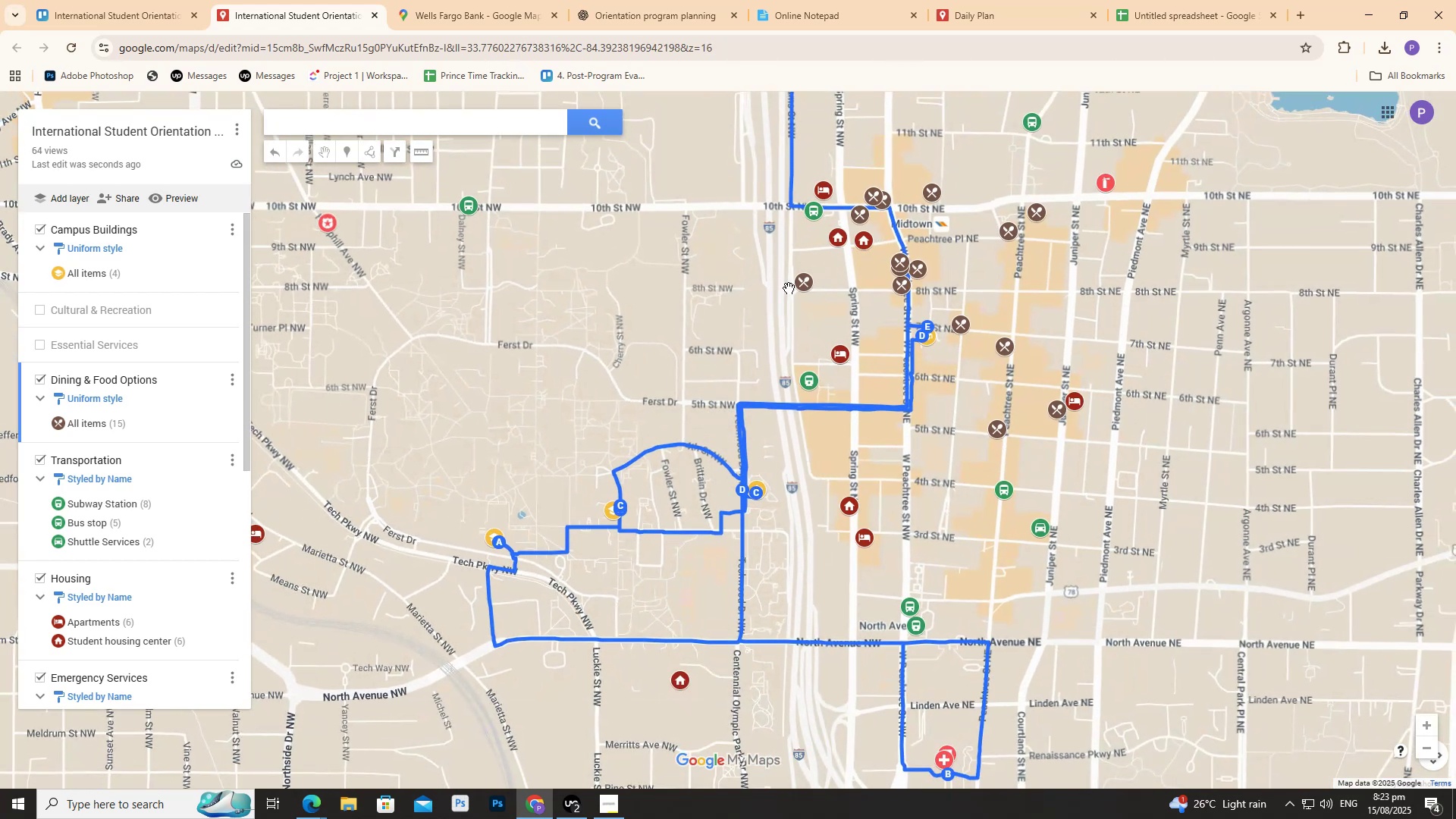 
left_click([806, 284])
 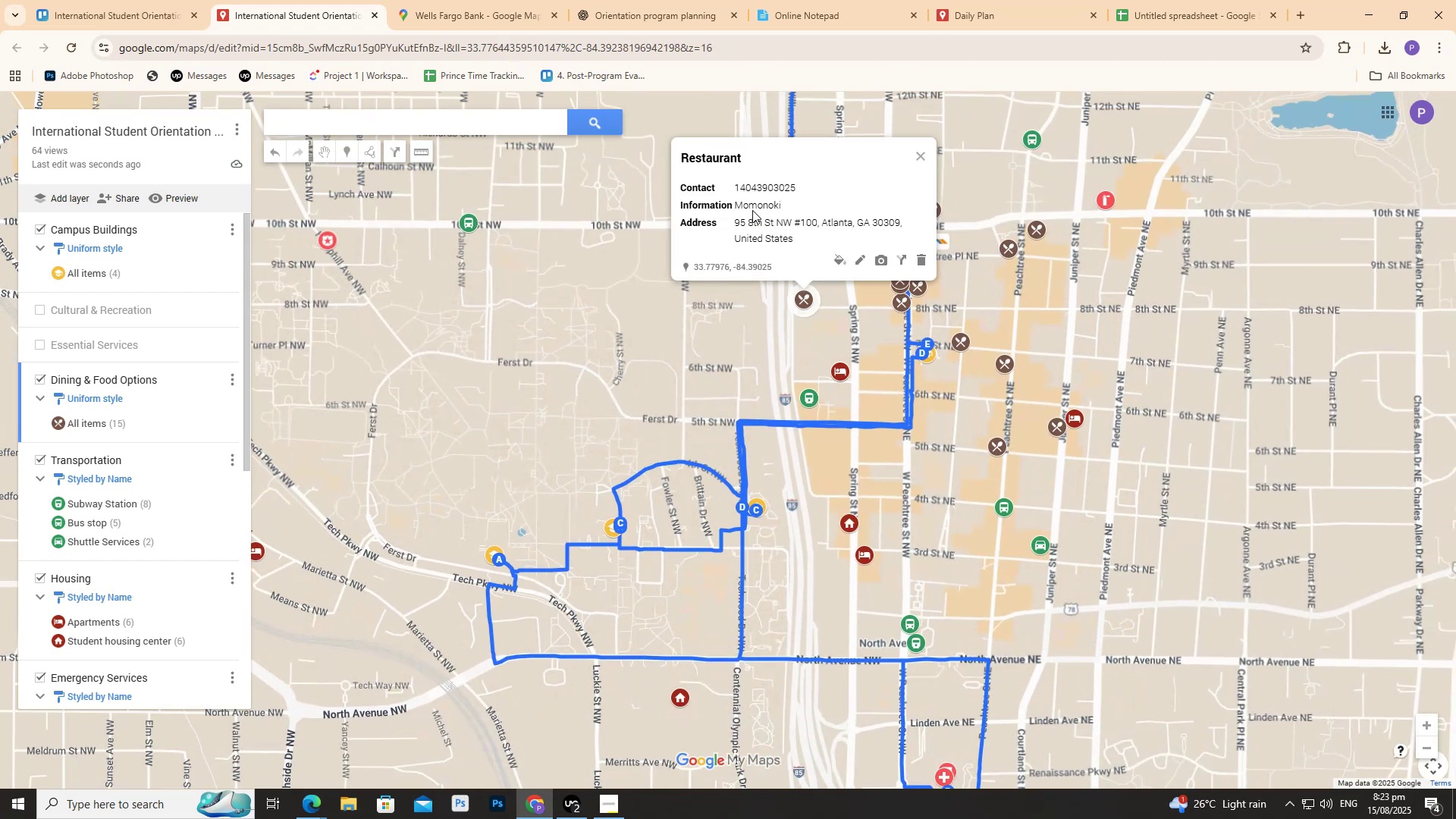 
left_click_drag(start_coordinate=[782, 203], to_coordinate=[730, 209])
 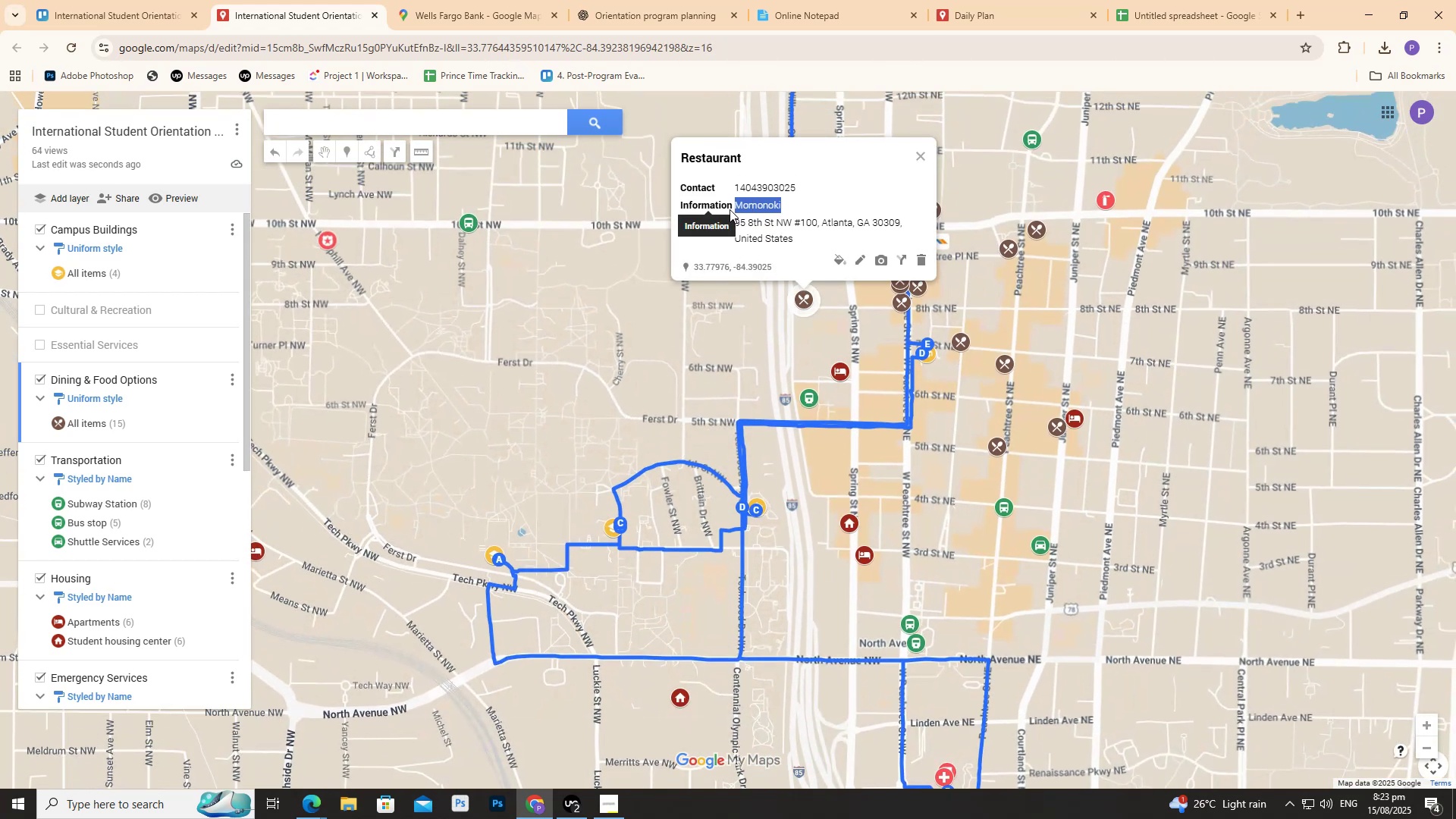 
key(Control+C)
 